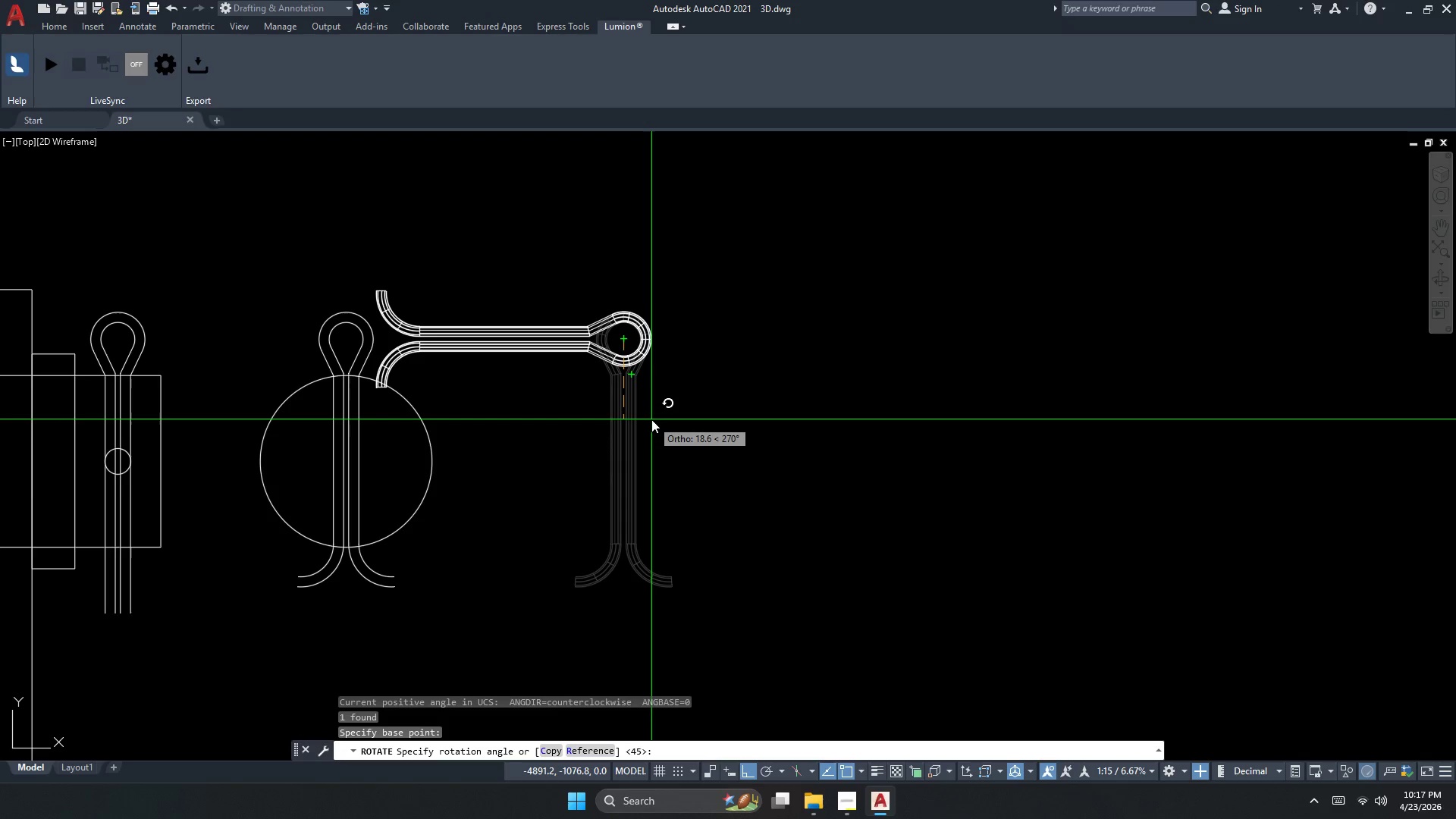 
key(Numpad4)
 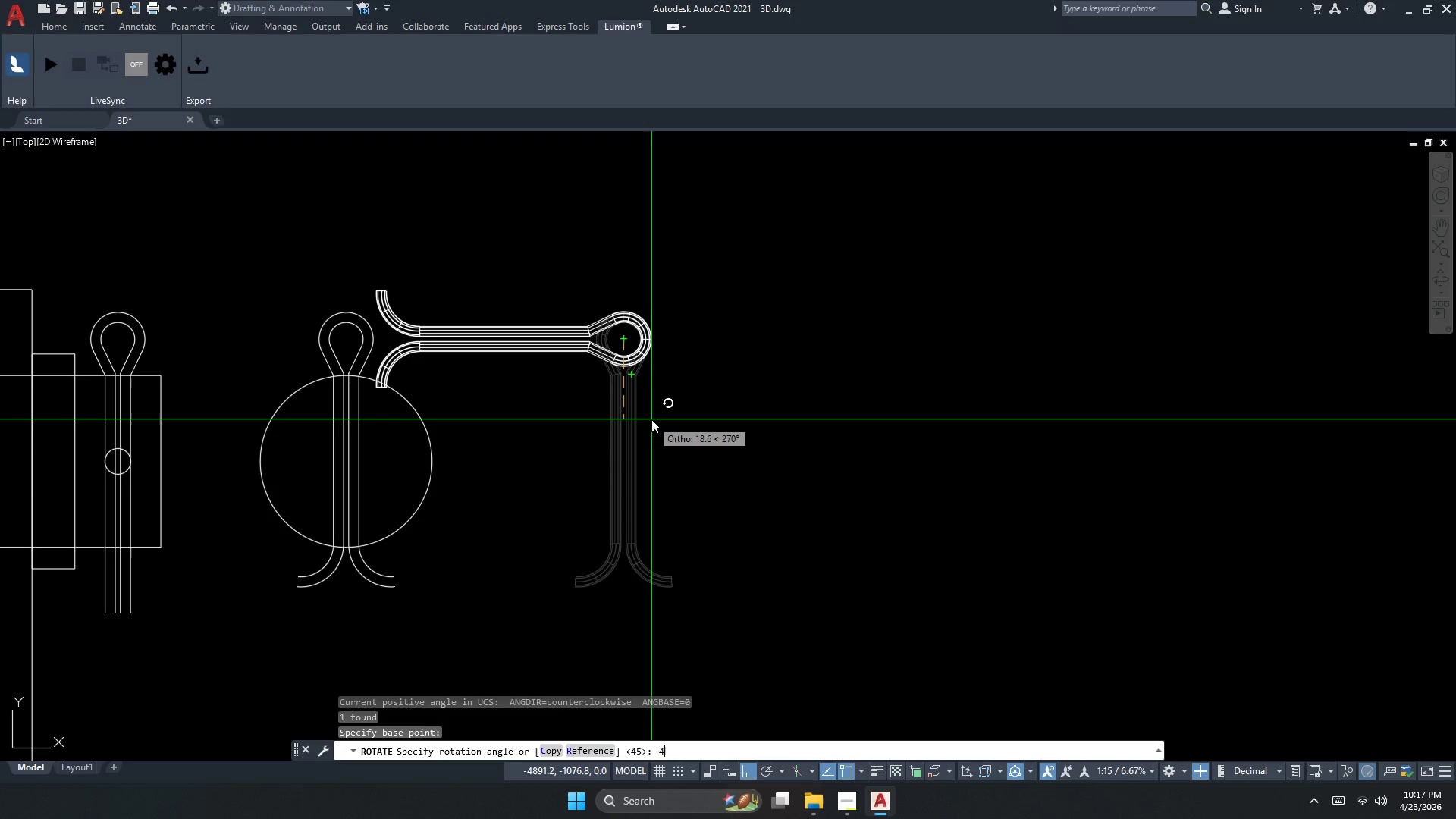 
key(Numpad5)
 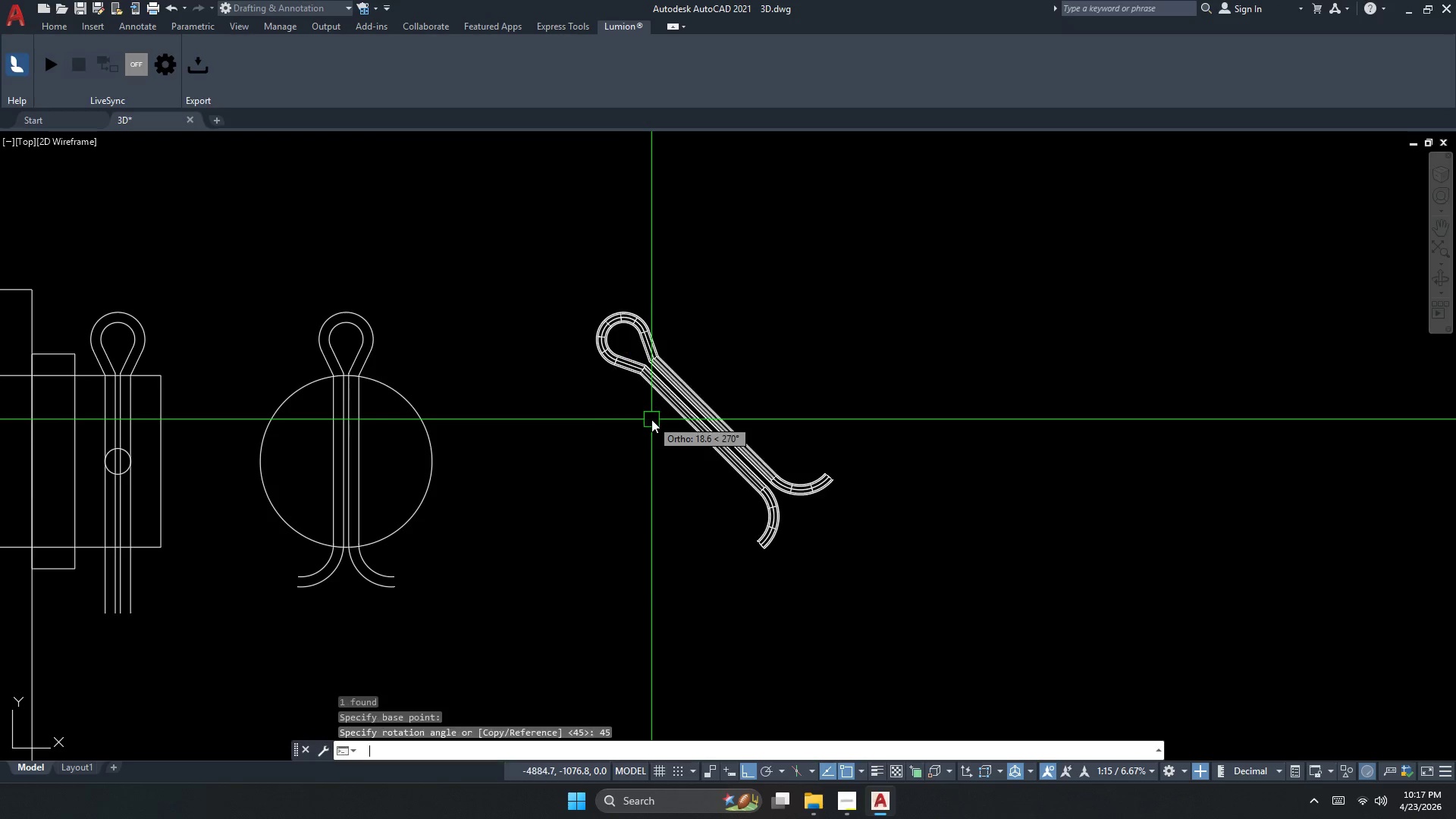 
key(NumpadEnter)
 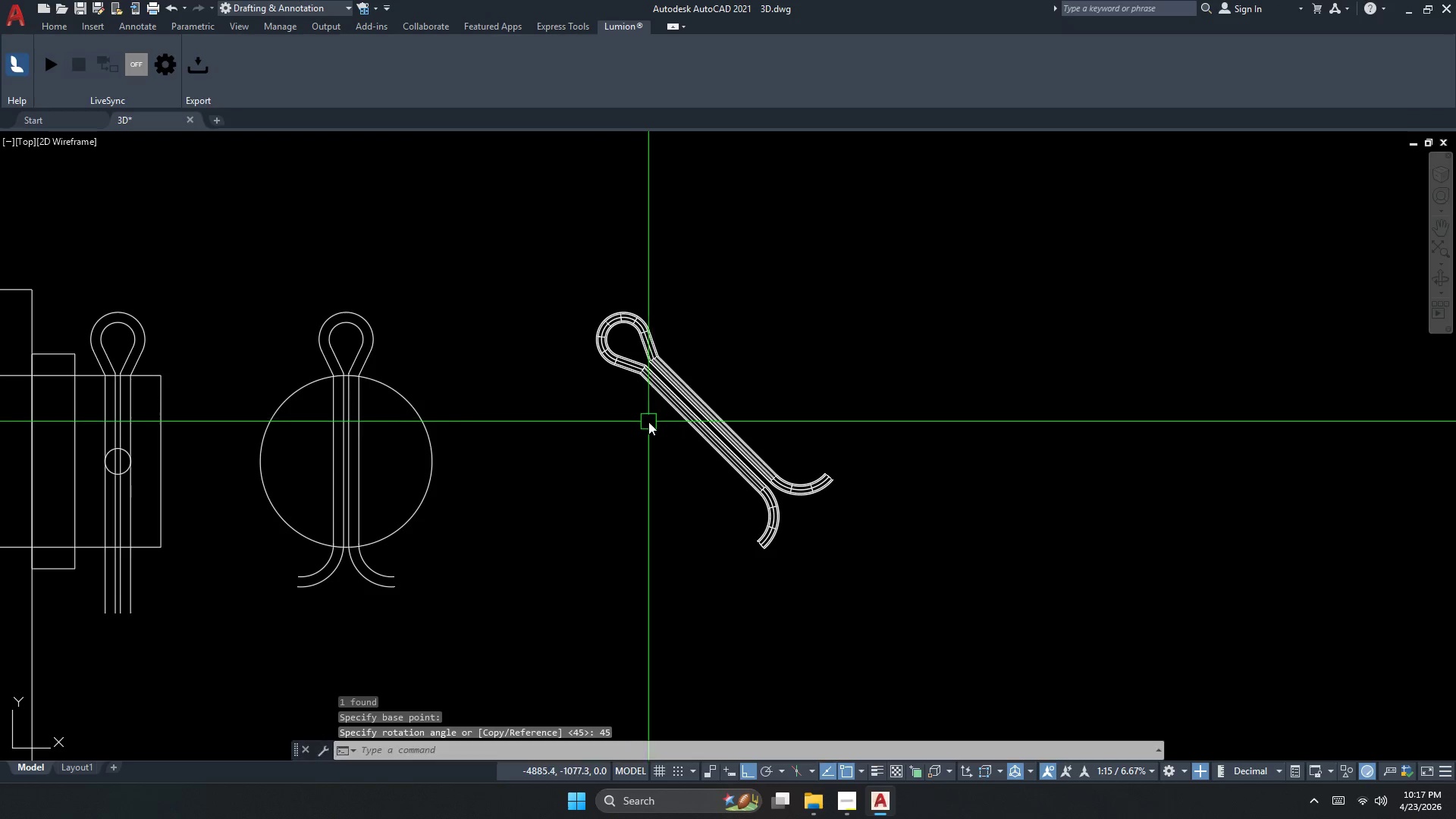 
left_click([654, 386])
 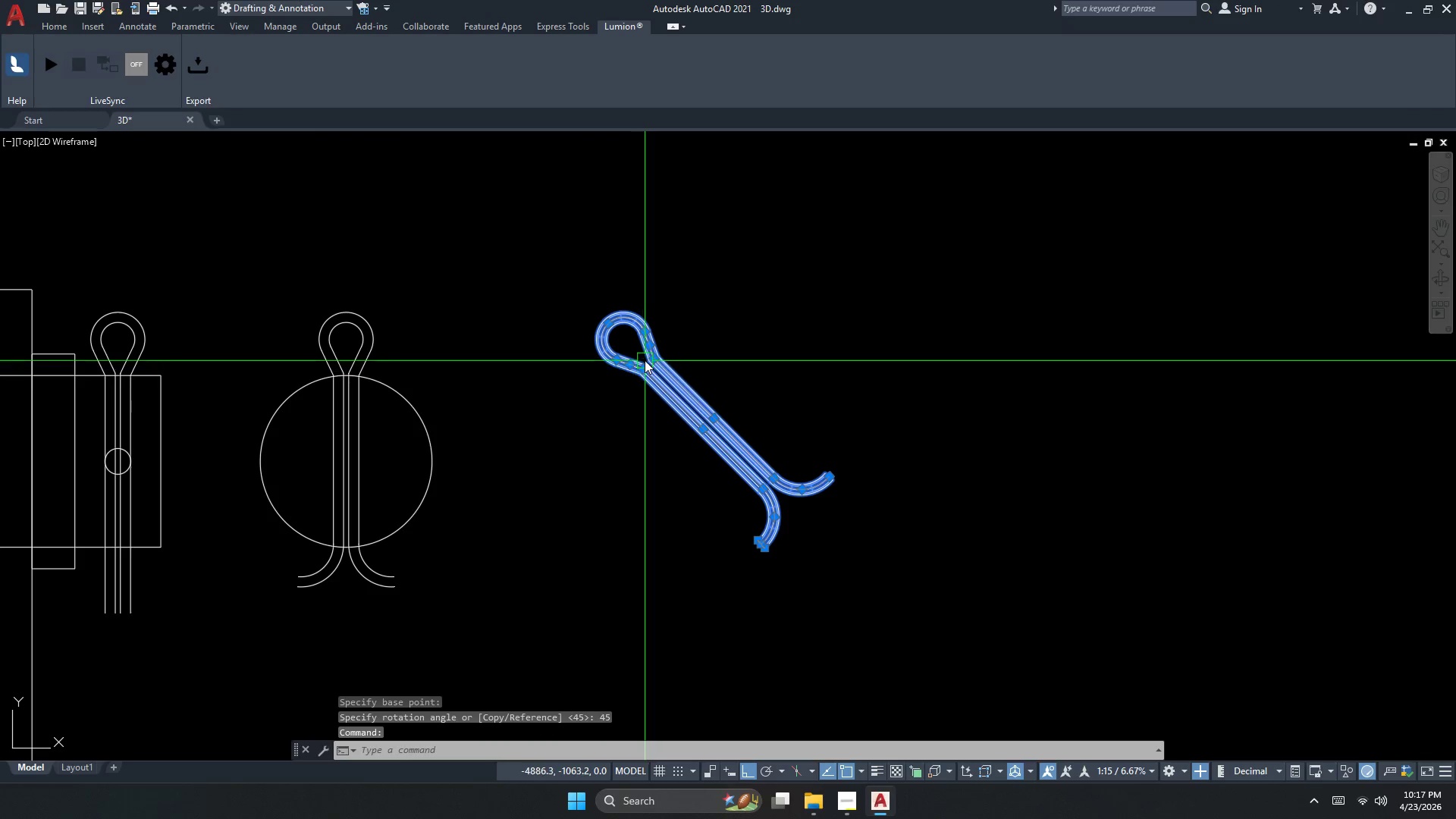 
type(mmi )
 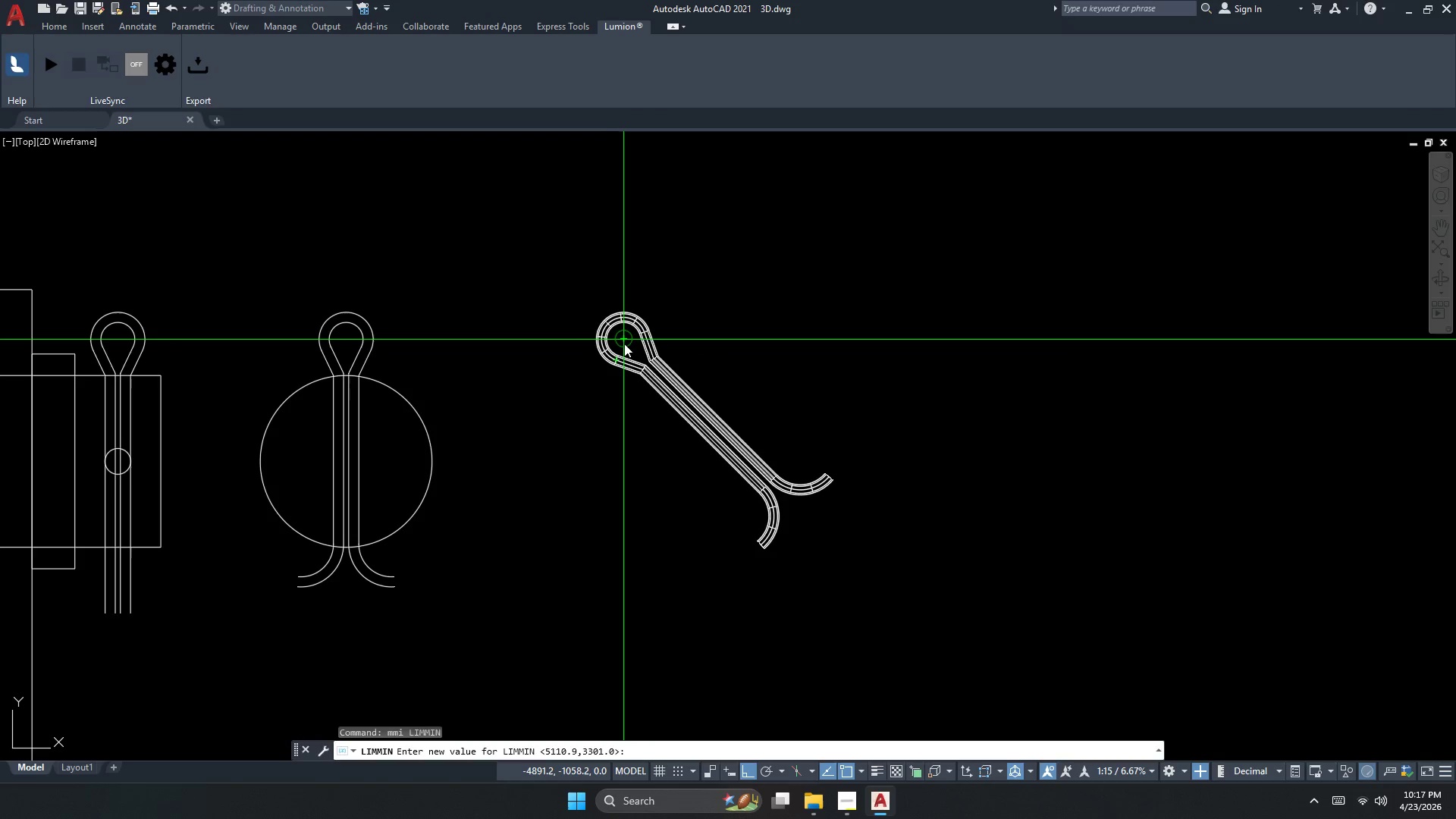 
left_click_drag(start_coordinate=[624, 343], to_coordinate=[624, 350])
 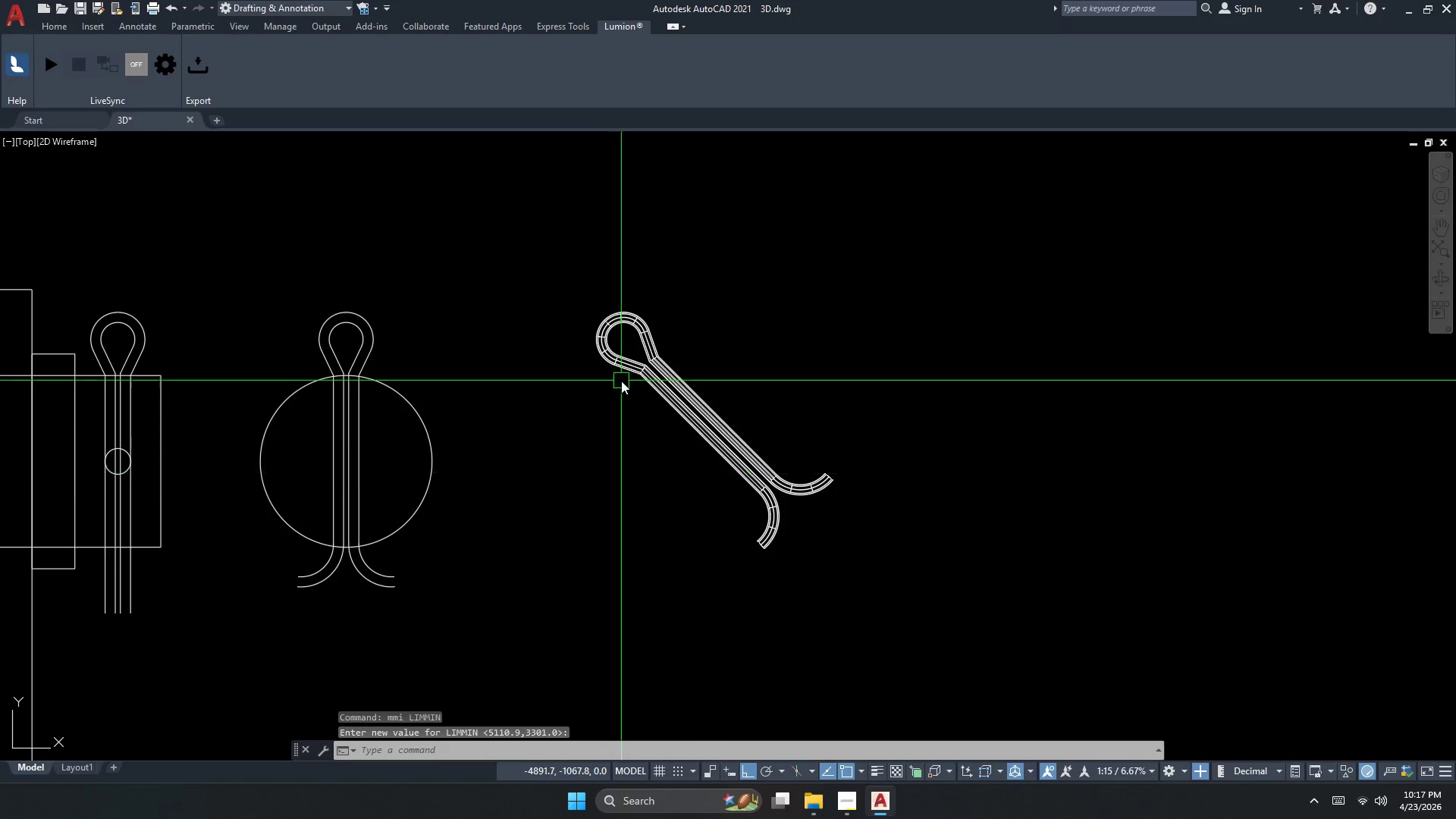 
left_click([622, 375])
 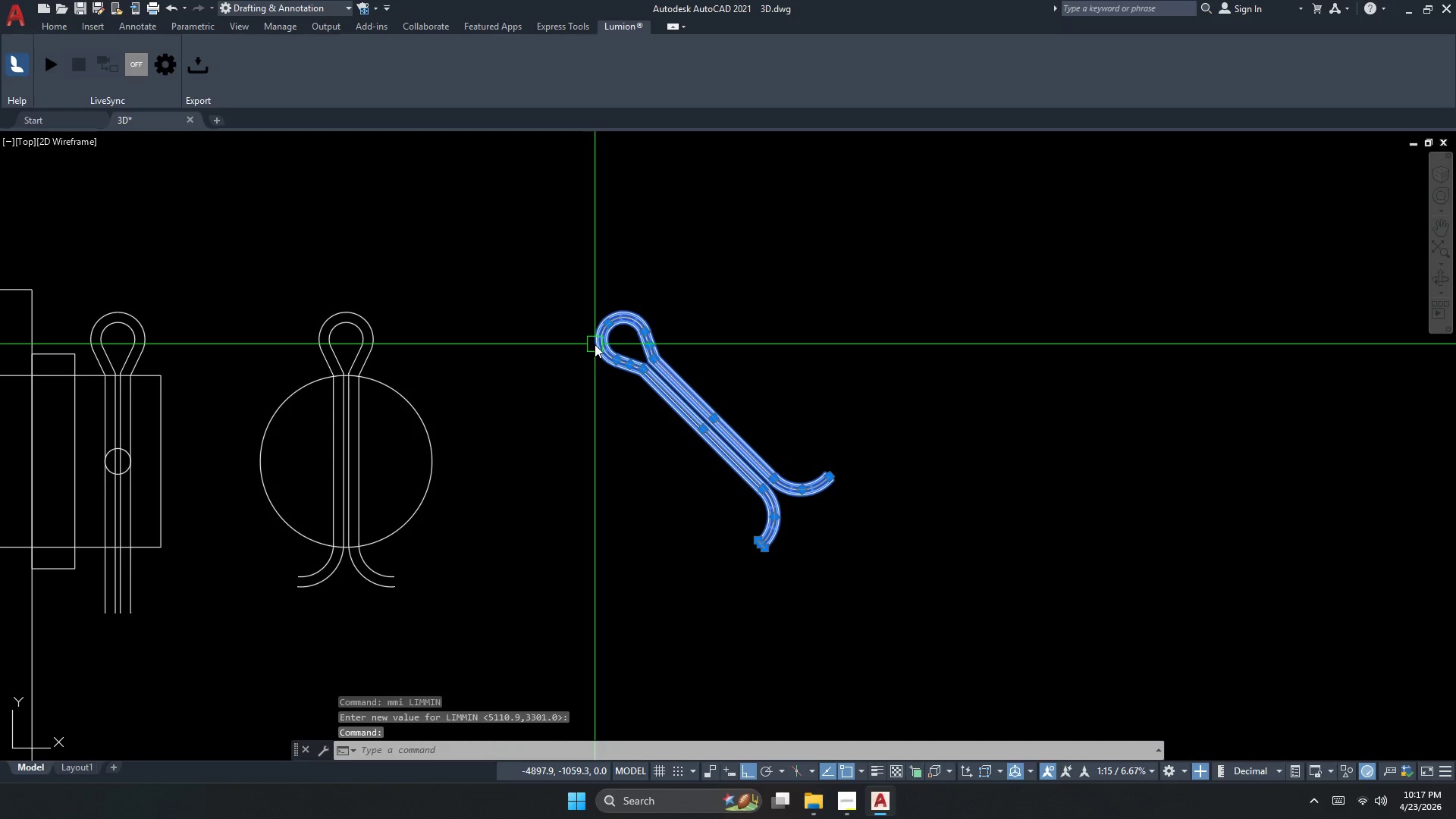 
key(R)
 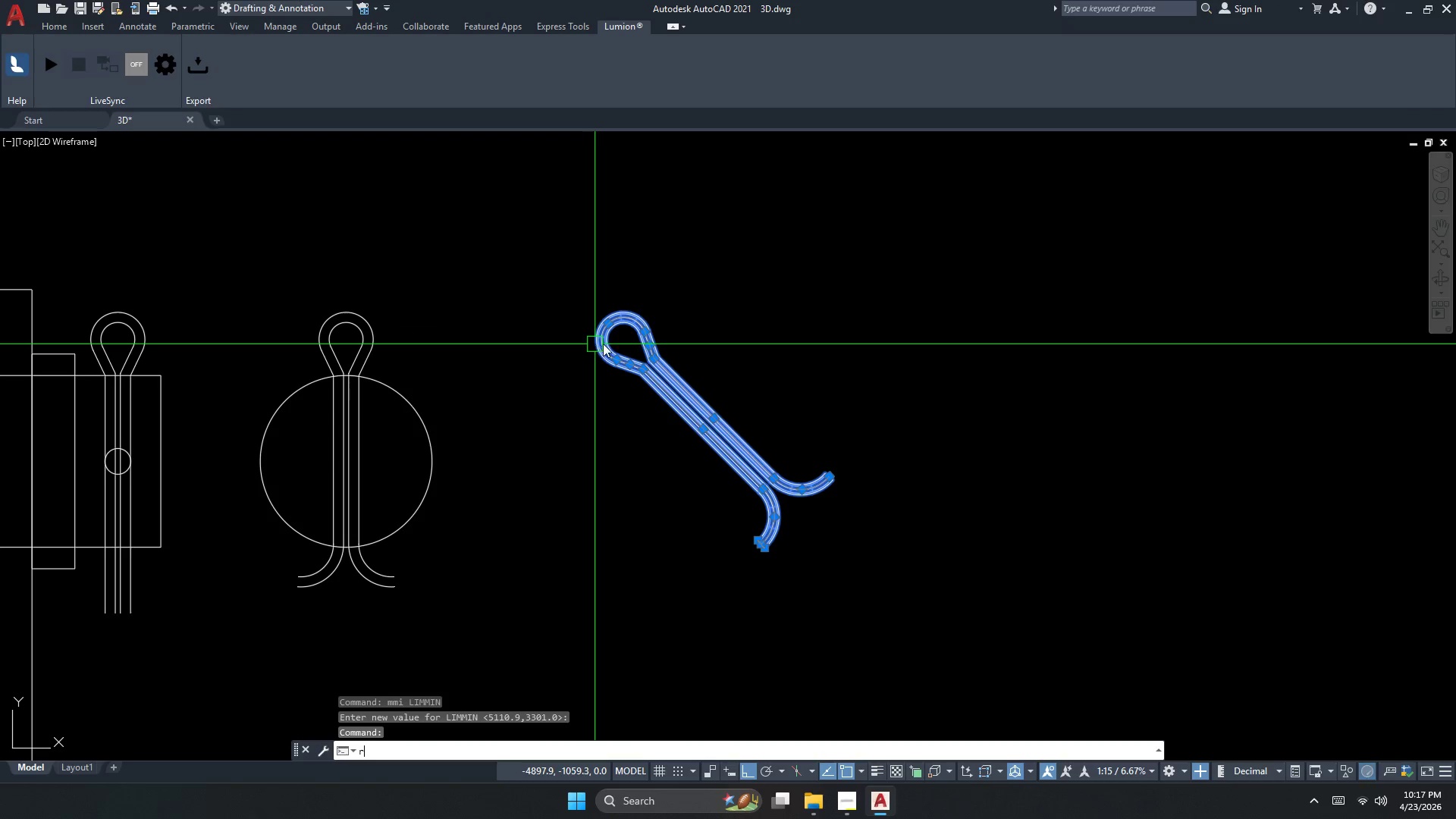 
key(Escape)
 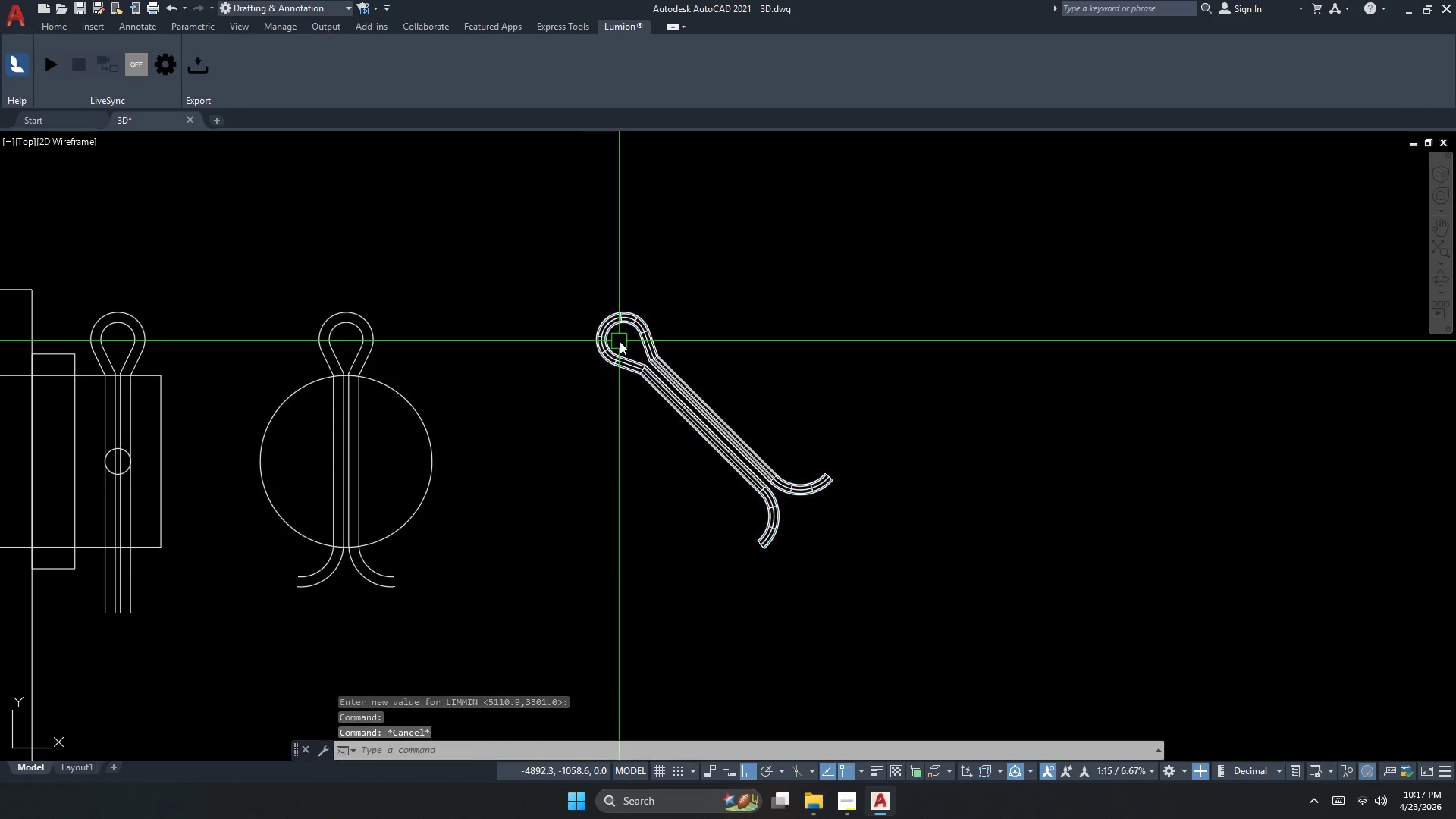 
key(Escape)
 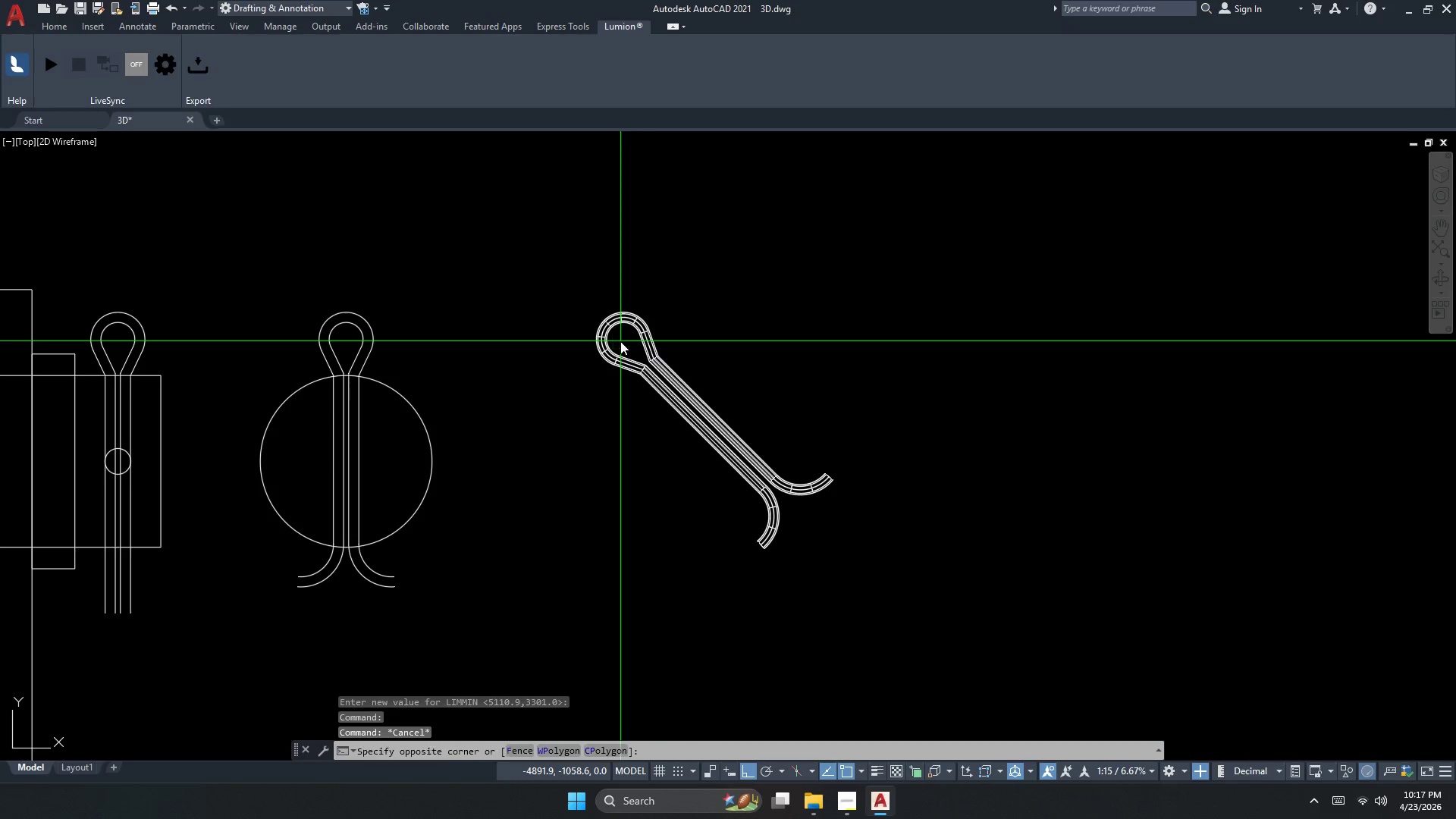 
left_click([620, 341])
 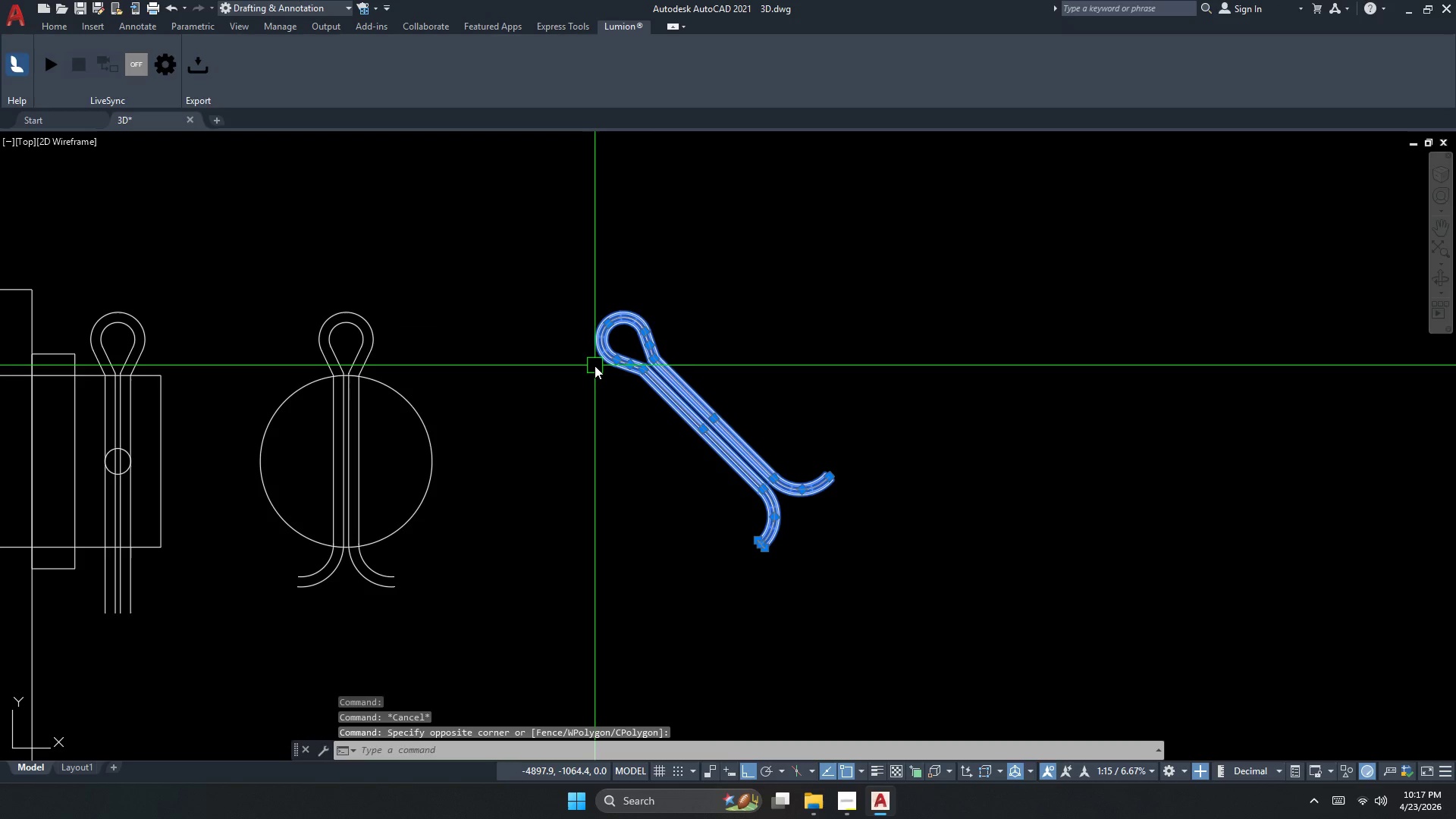 
type(mi )
 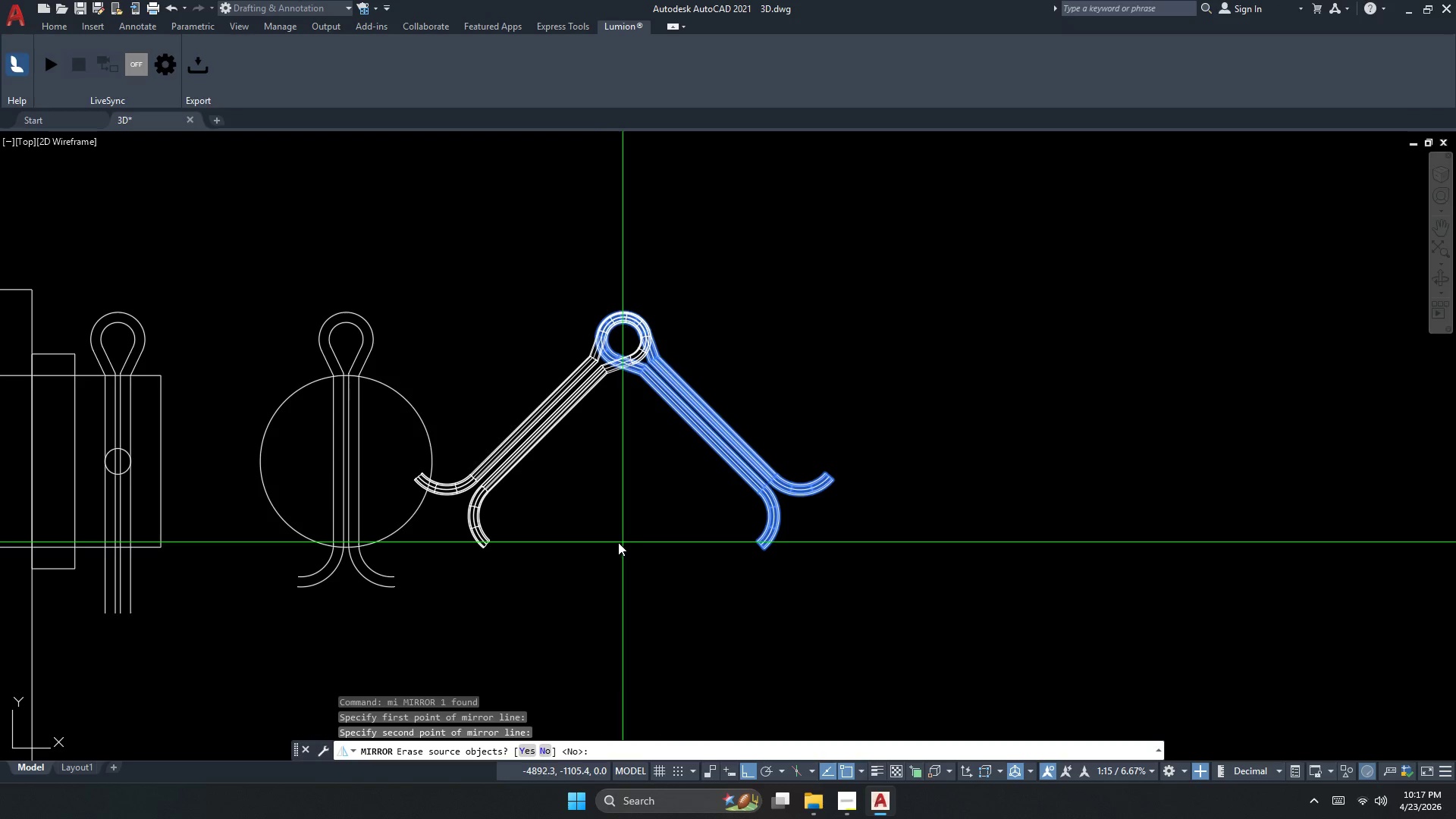 
key(Space)
 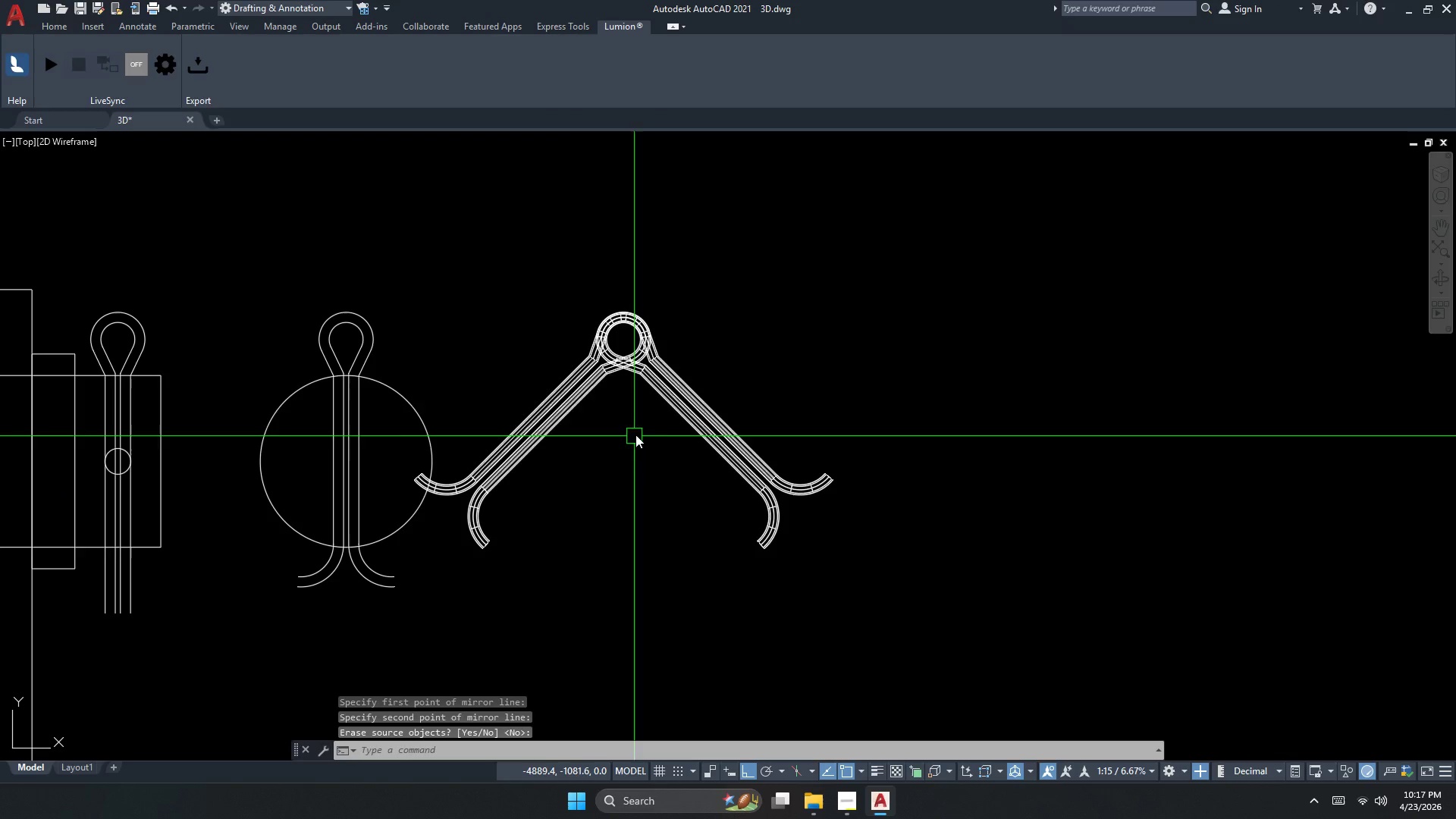 
key(Escape)
 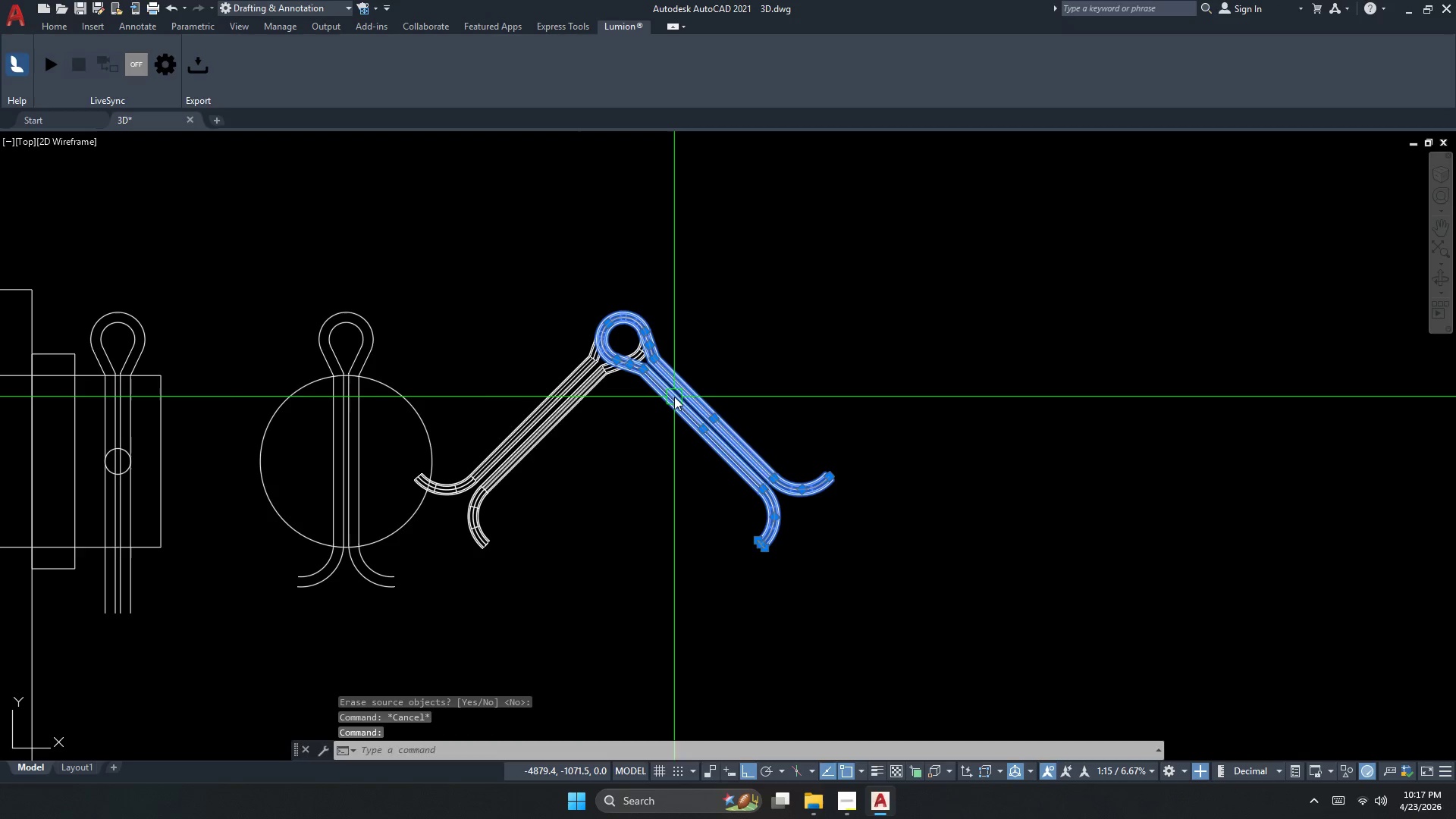 
key(E)
 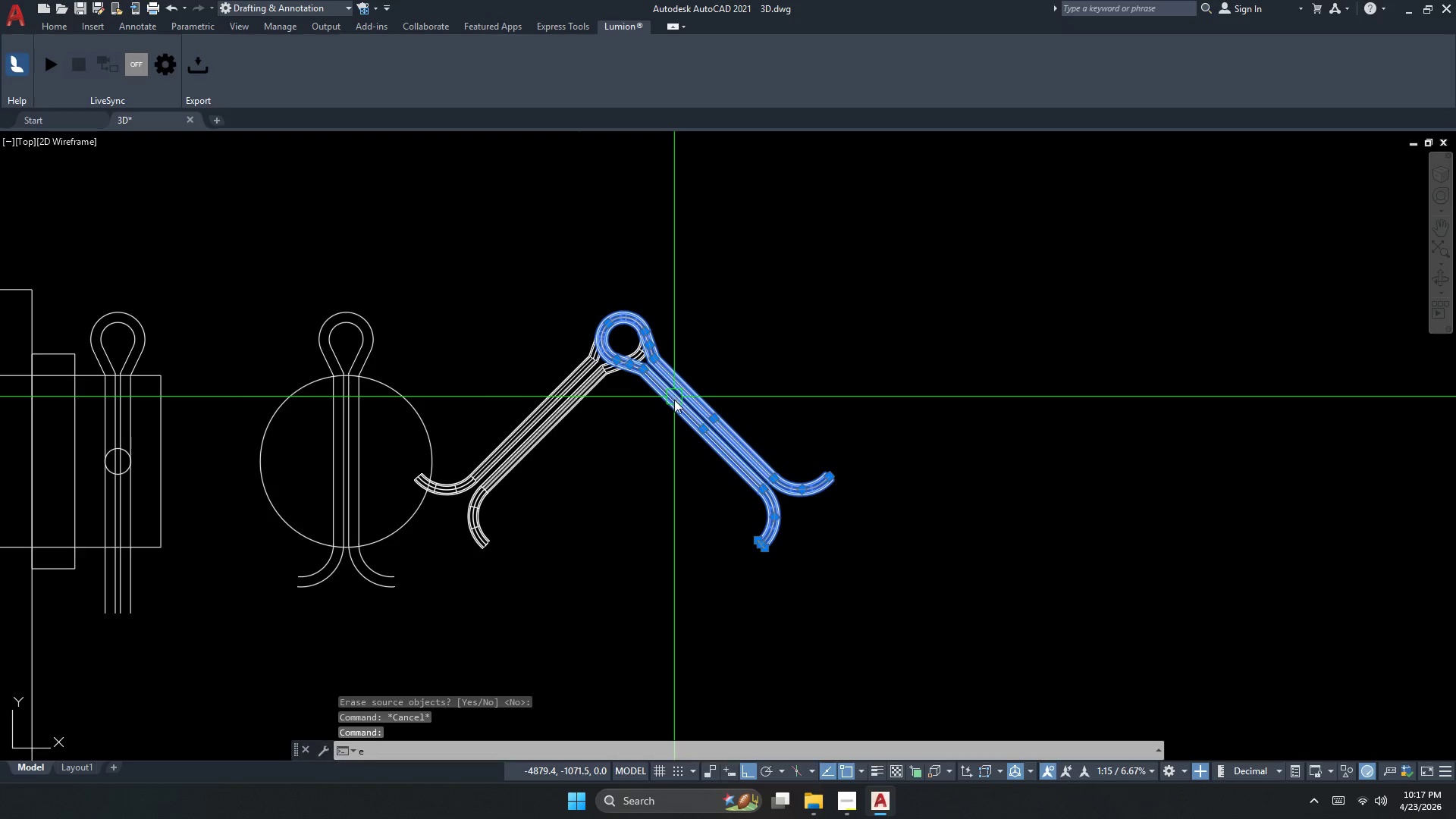 
key(Space)
 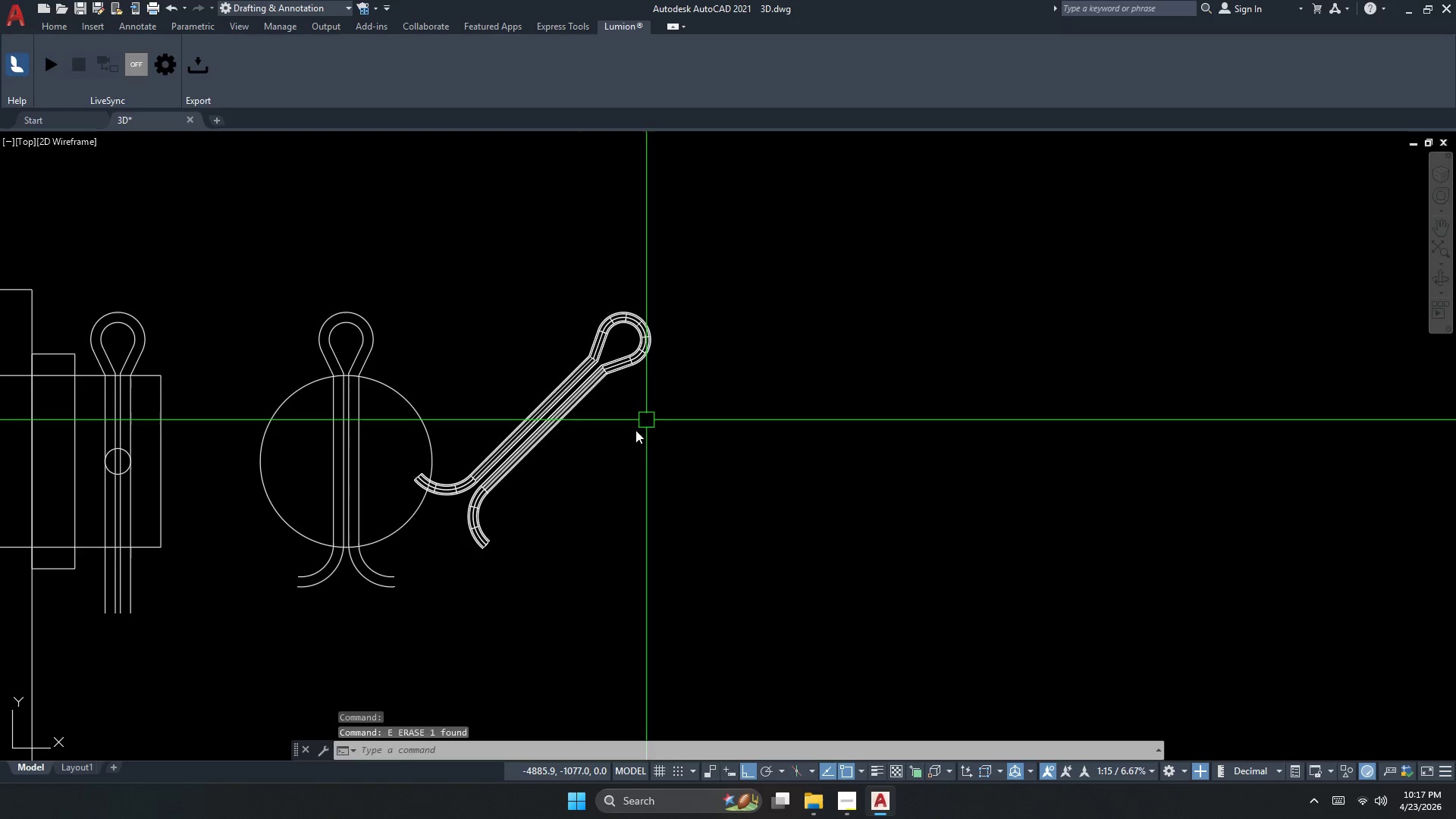 
key(Escape)
 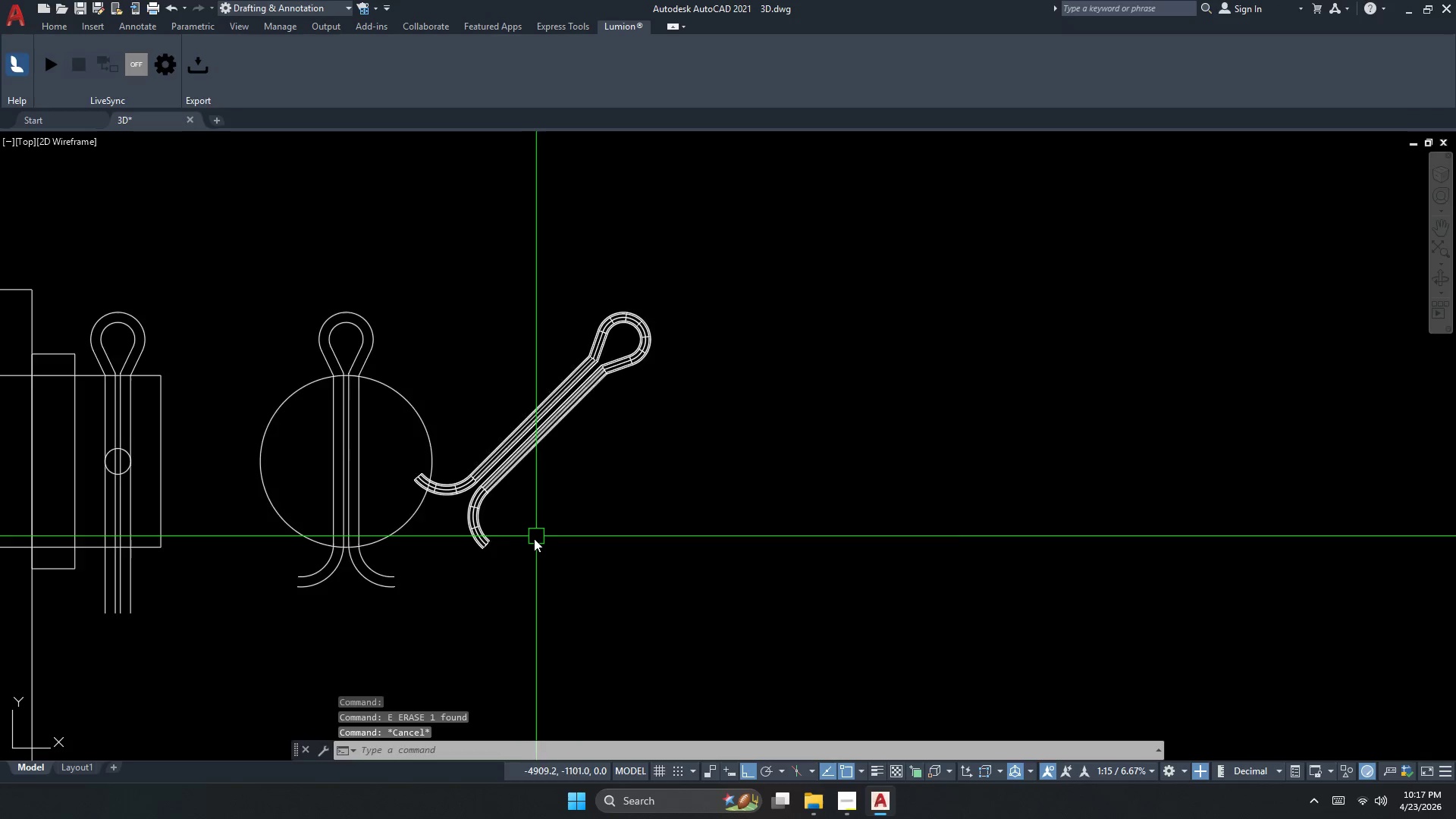 
scroll: coordinate [533, 541], scroll_direction: down, amount: 2.0
 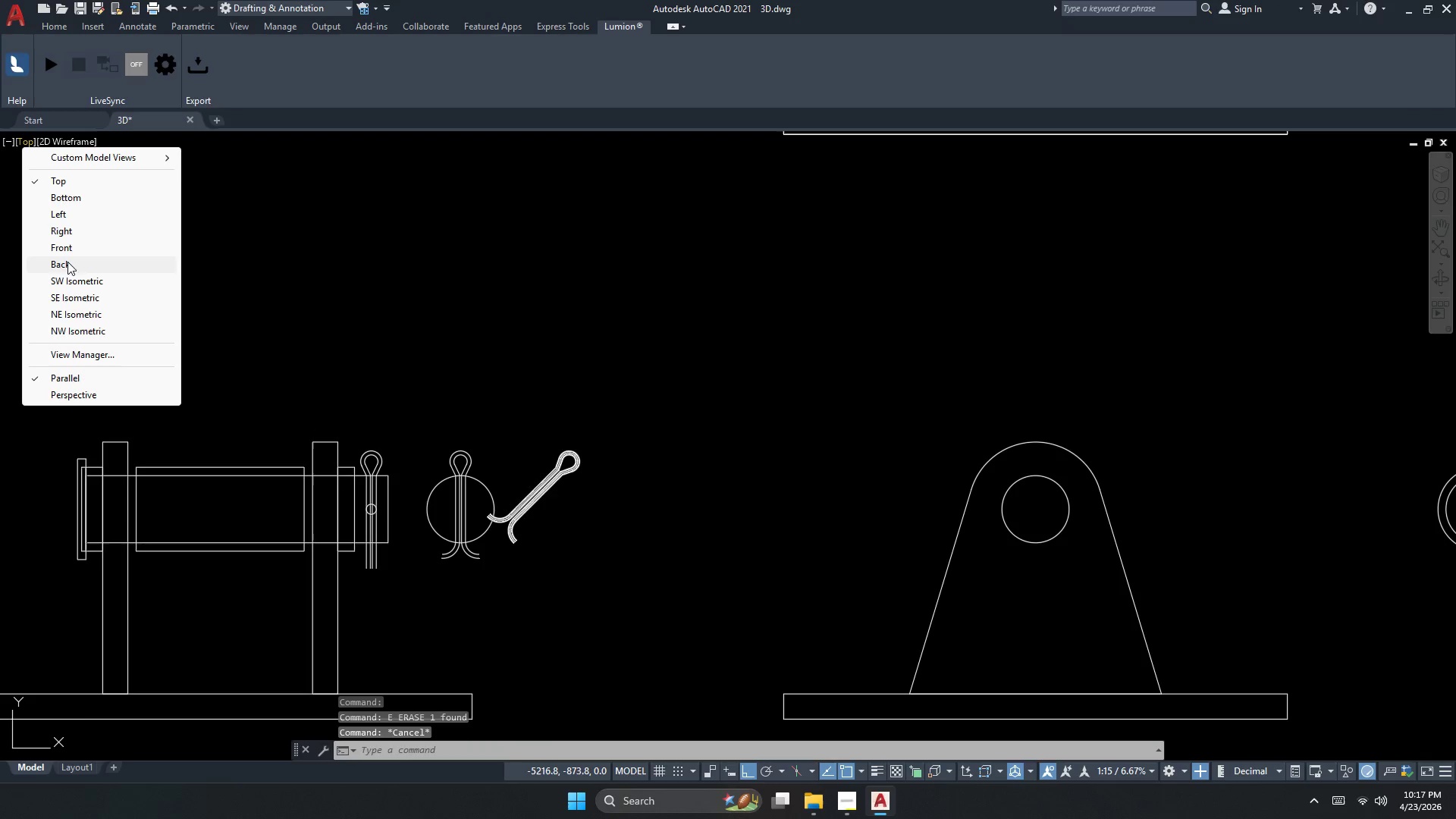 
left_click([67, 250])
 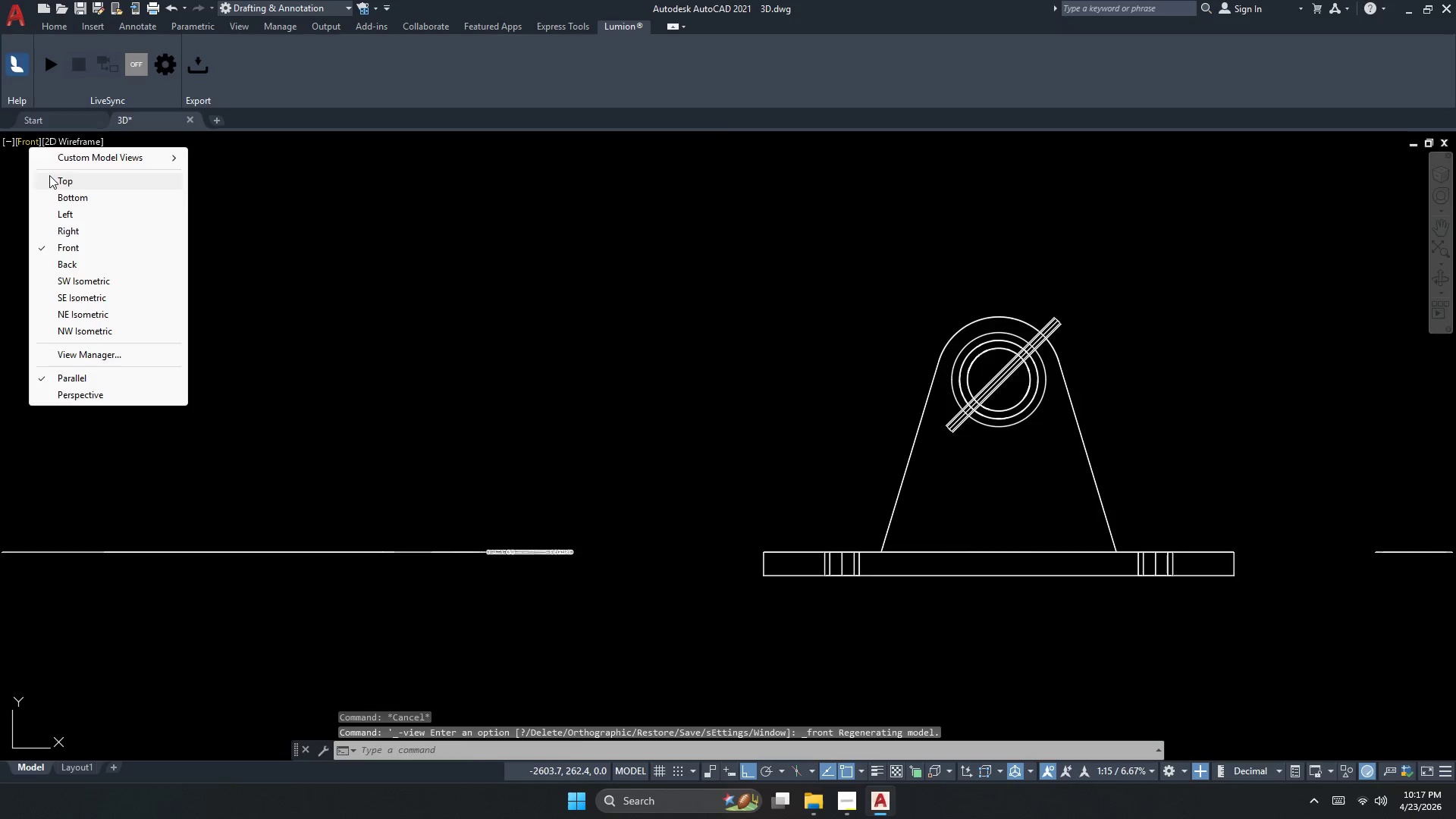 
key(Escape)
 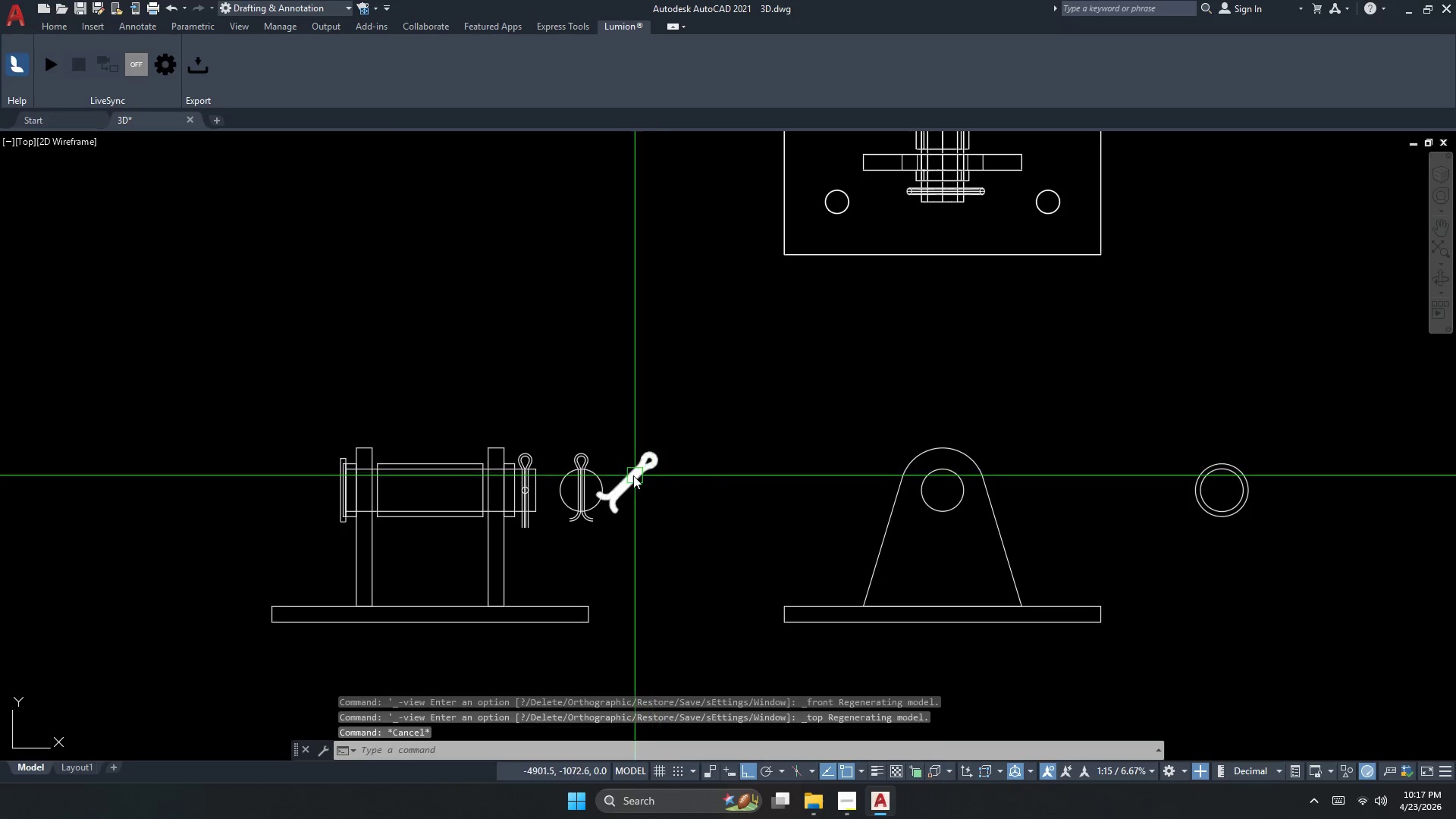 
left_click([630, 475])
 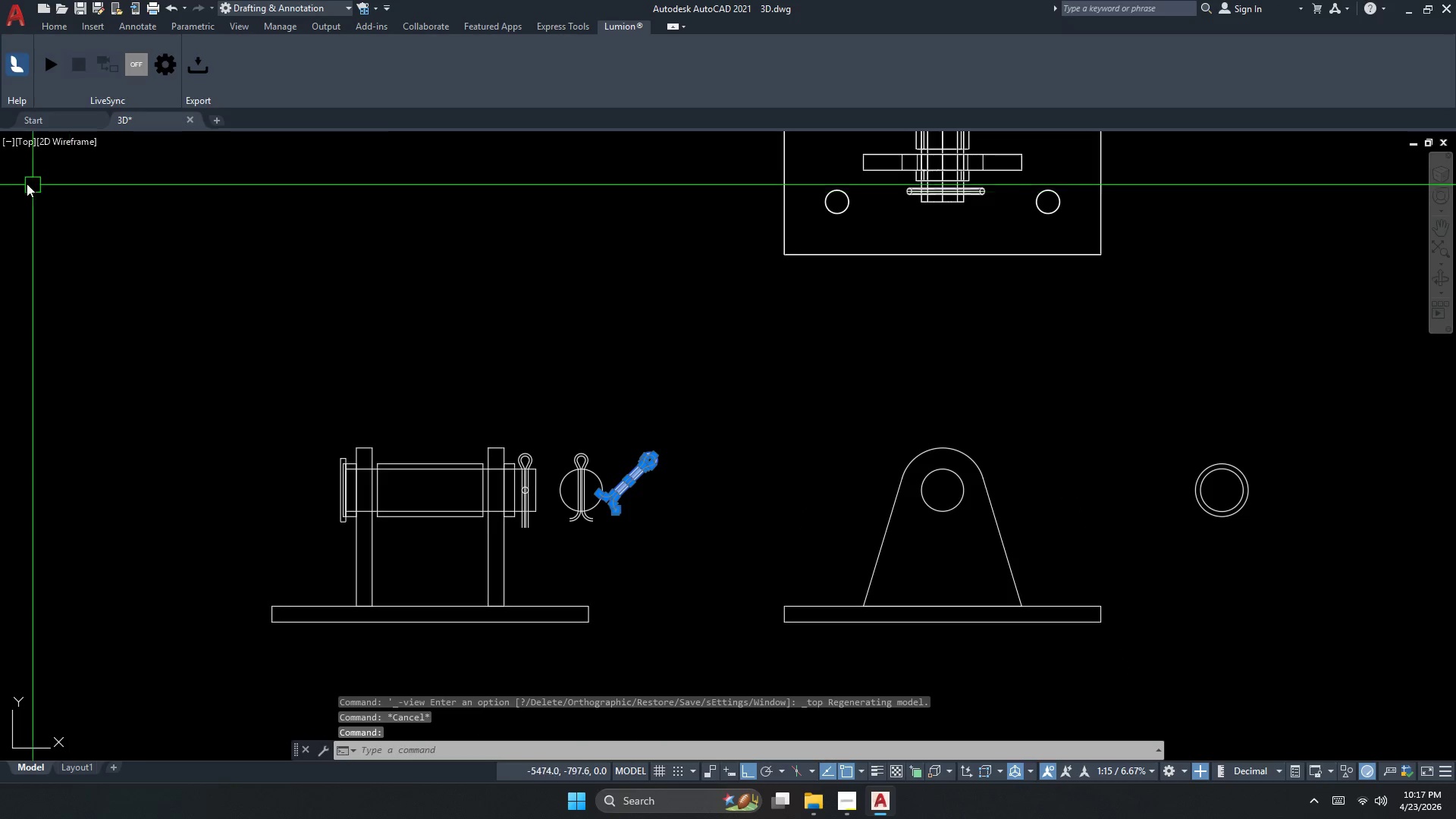 
scroll: coordinate [672, 463], scroll_direction: up, amount: 1.0
 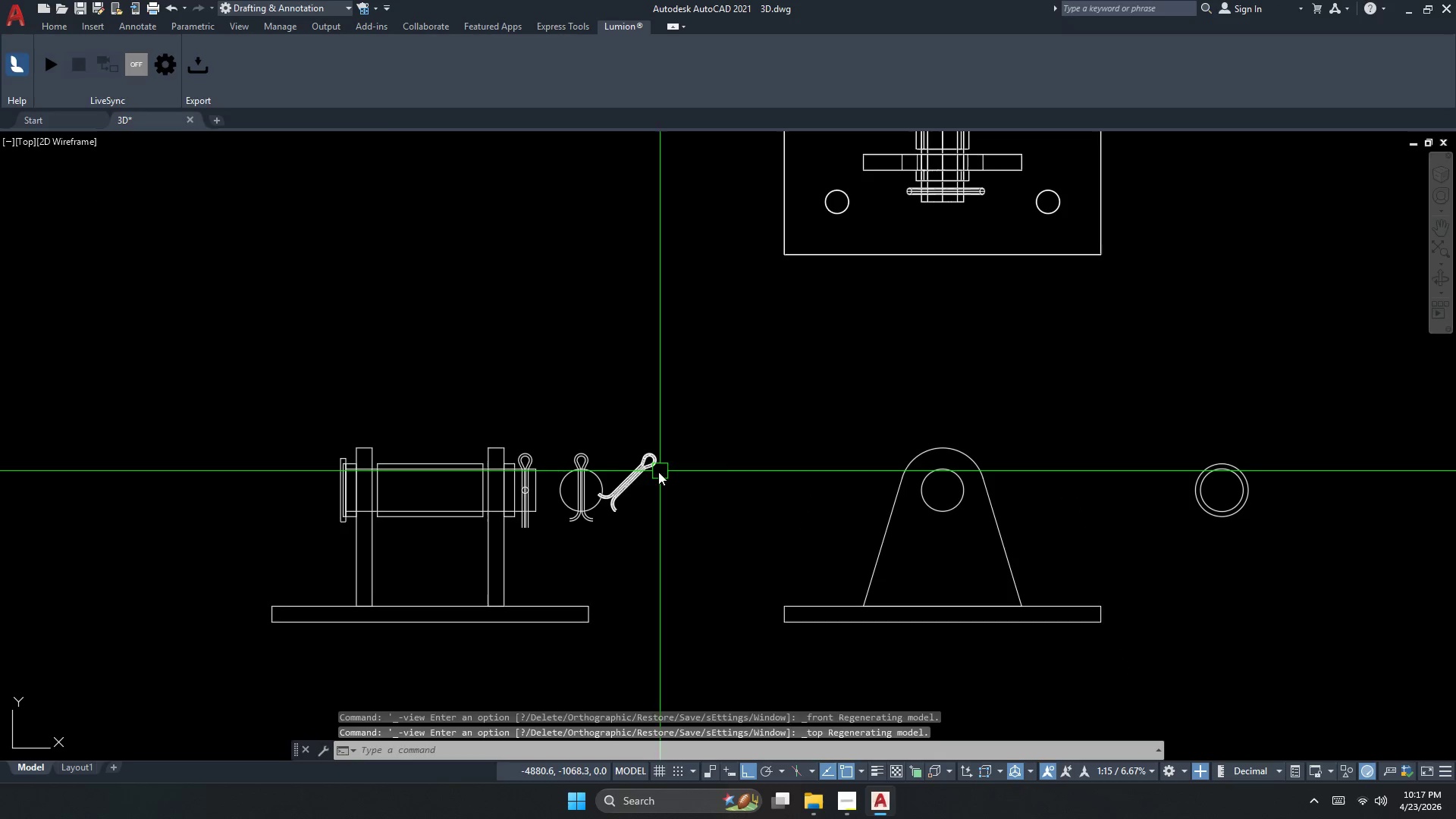 
key(Escape)
 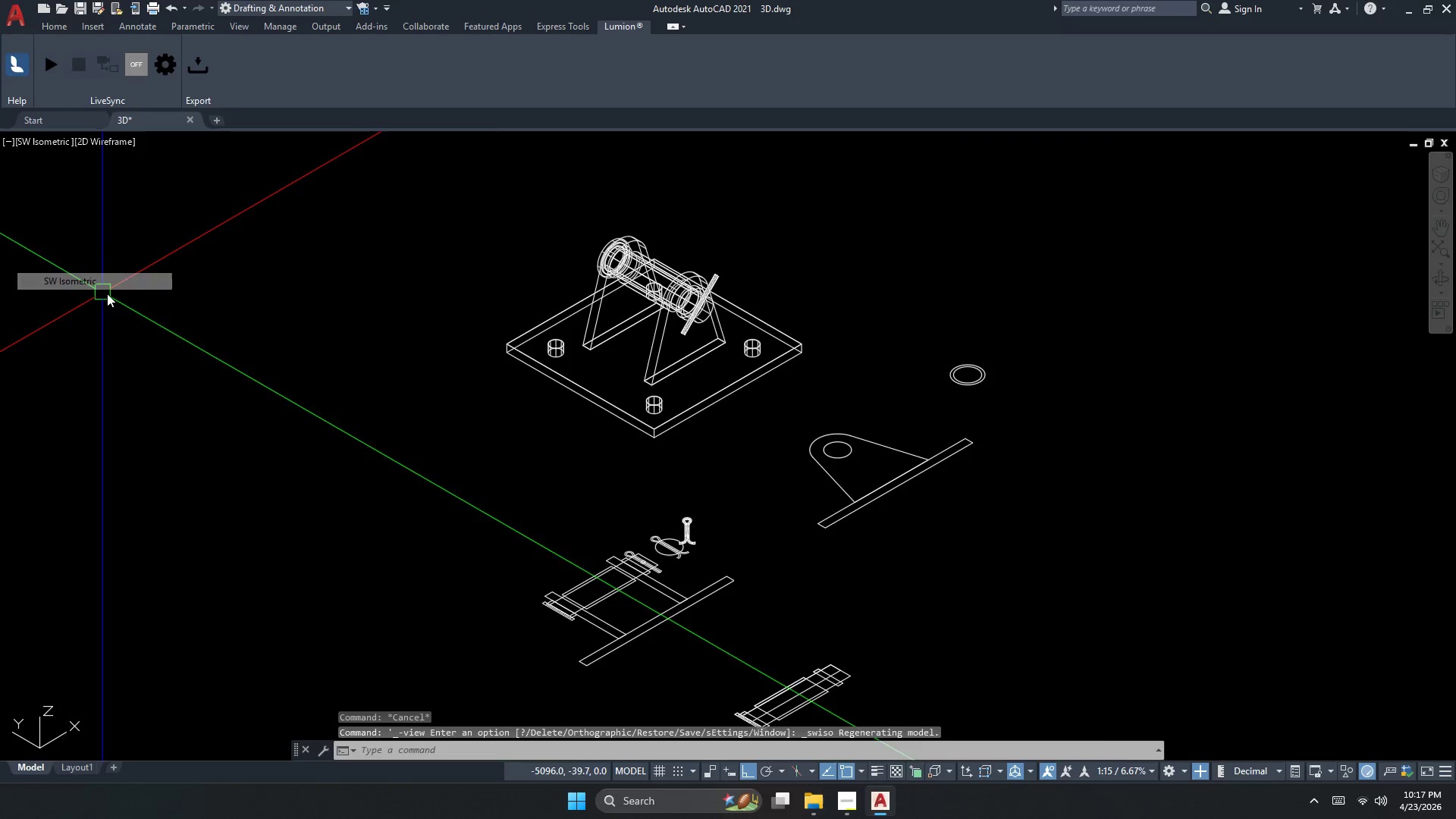 
scroll: coordinate [670, 502], scroll_direction: up, amount: 2.0
 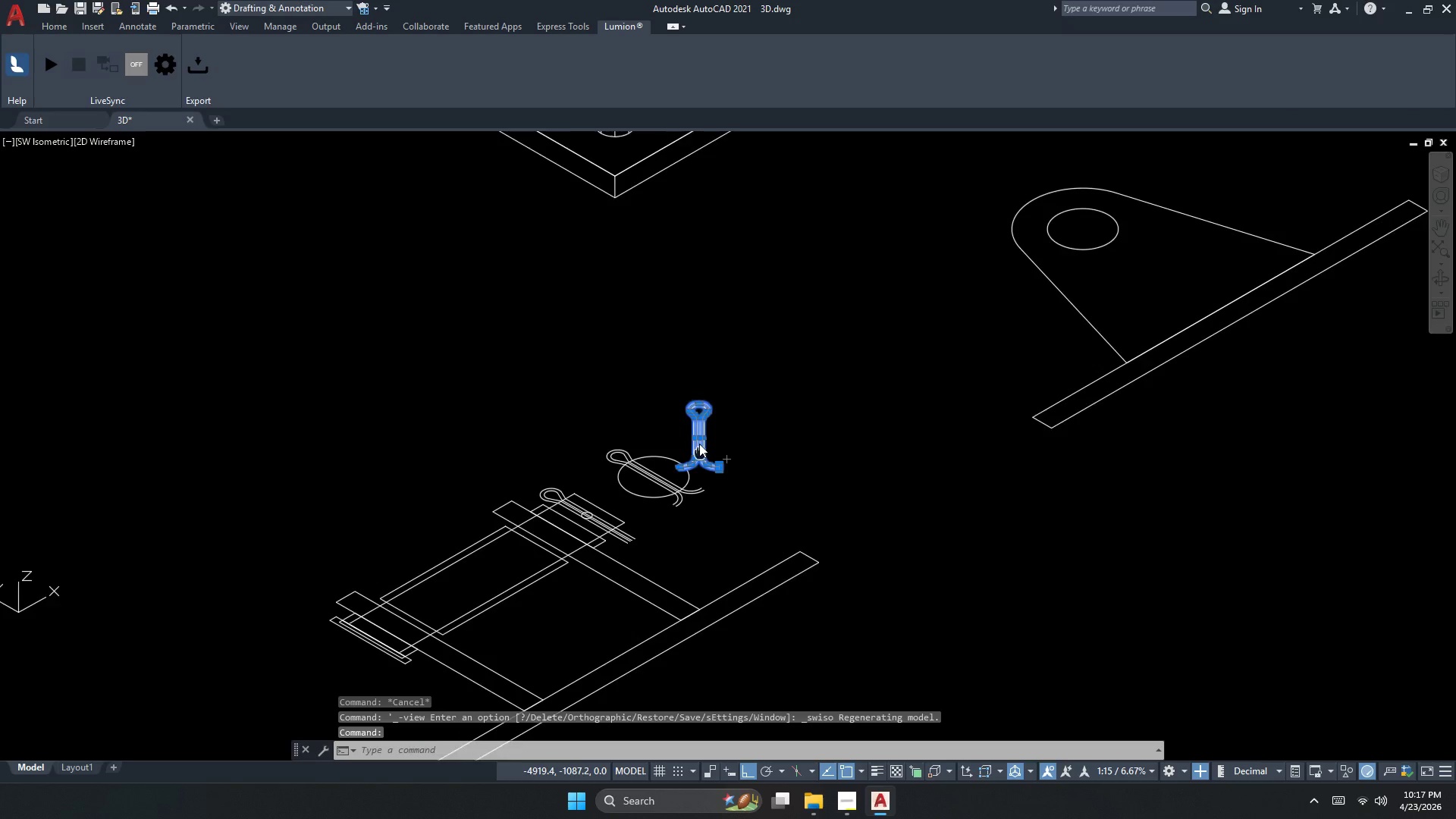 
type(3dr )
 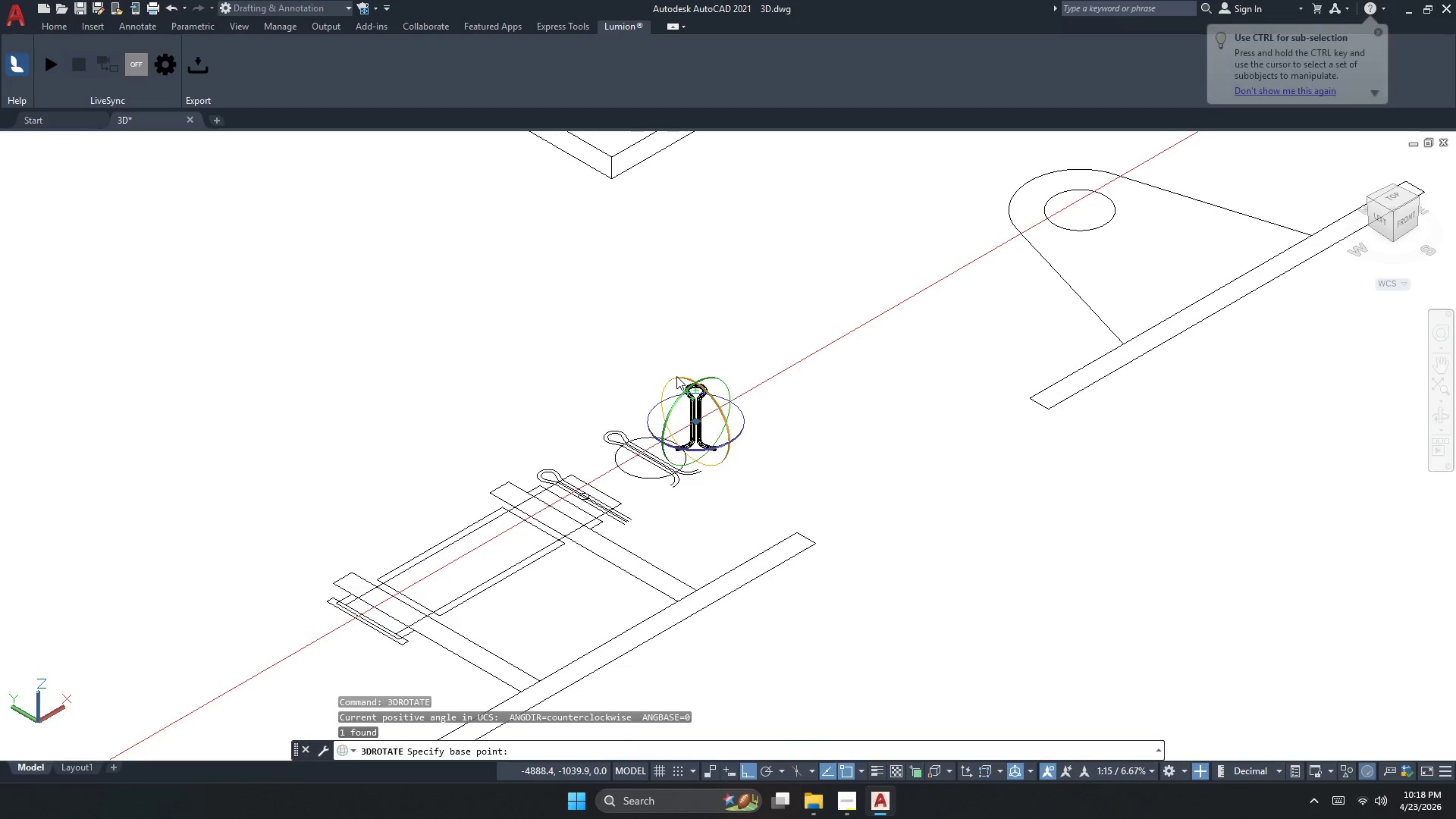 
left_click_drag(start_coordinate=[676, 376], to_coordinate=[679, 369])
 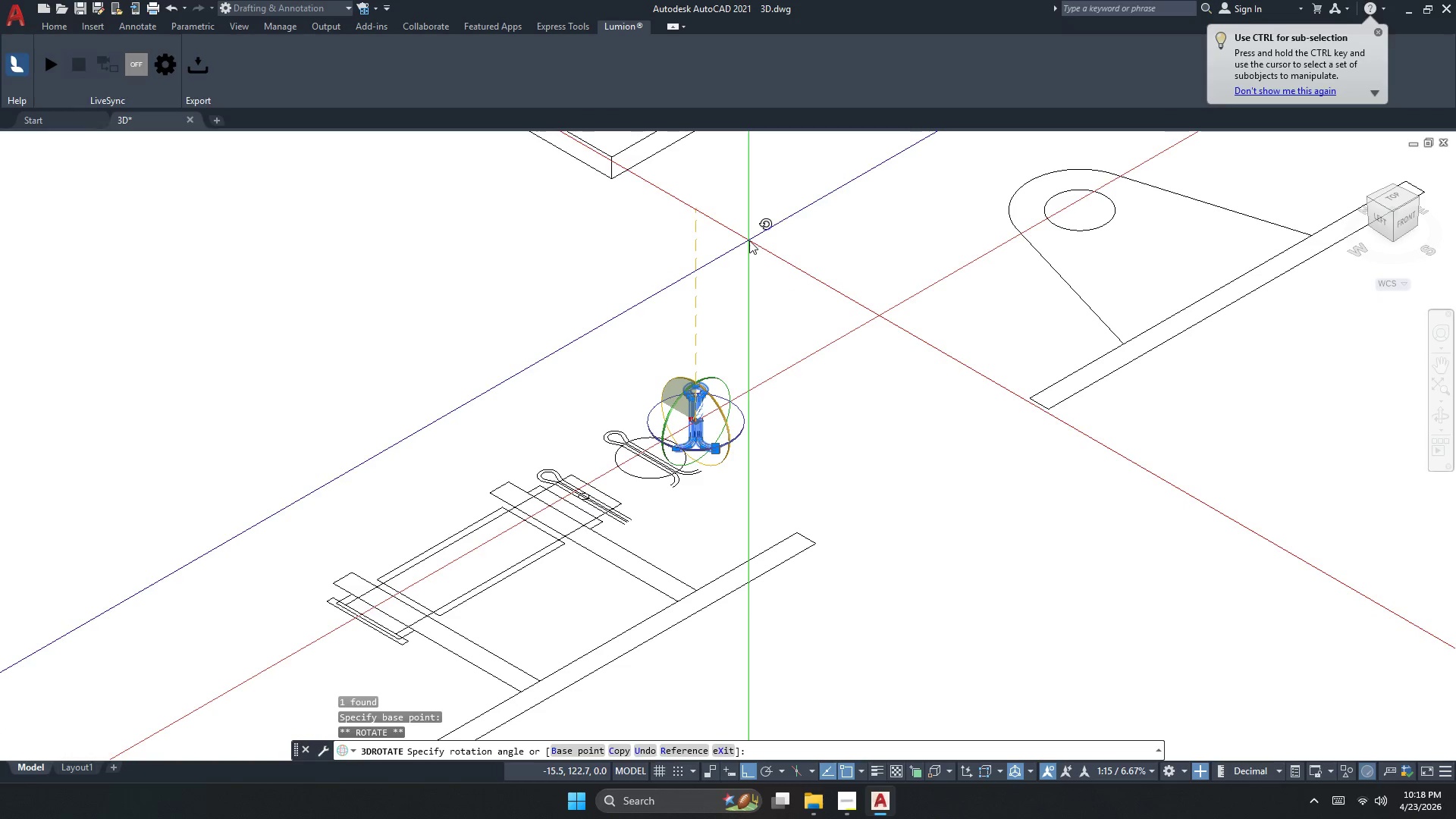 
left_click([749, 240])
 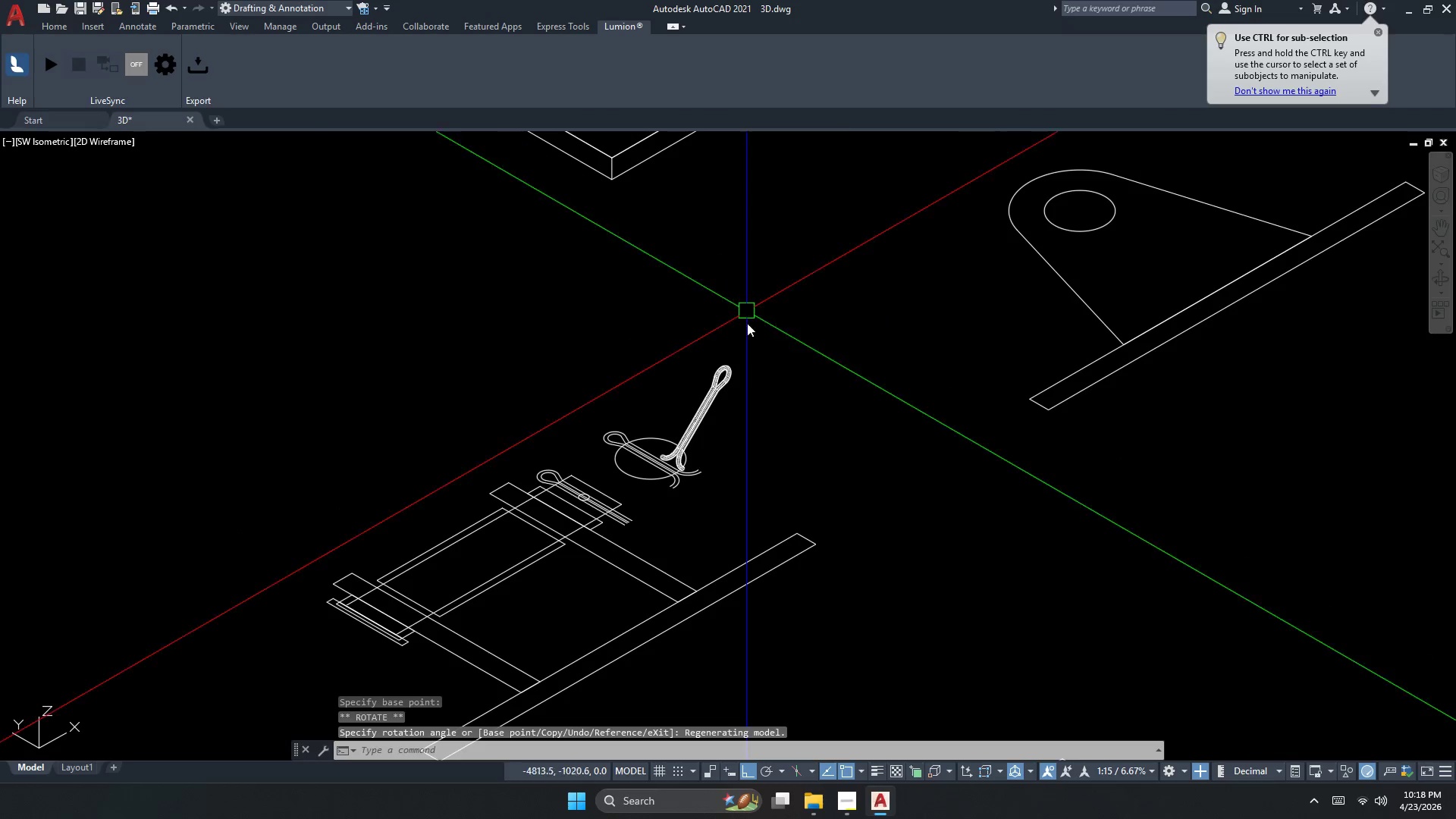 
key(Escape)
 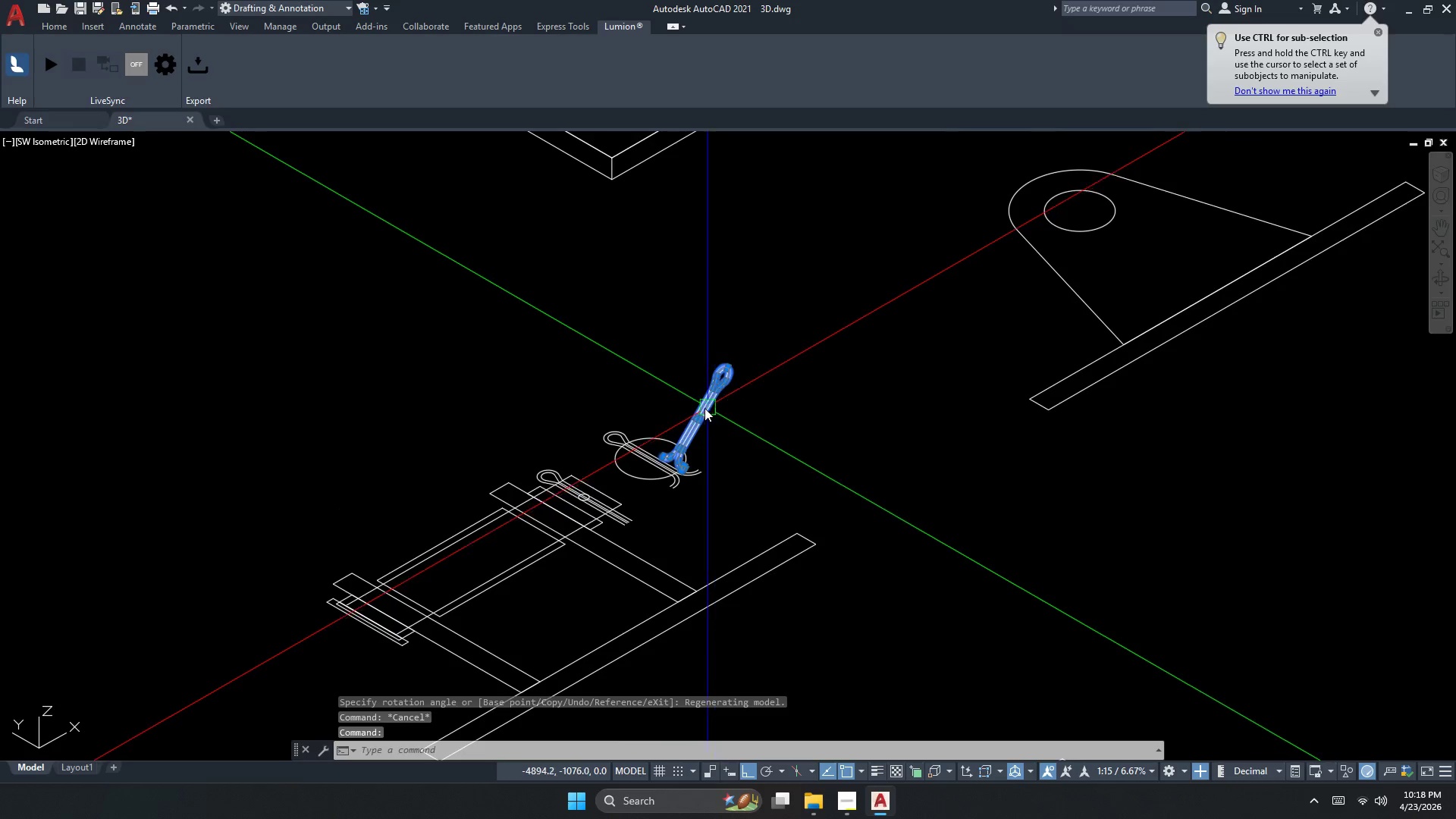 
key(M)
 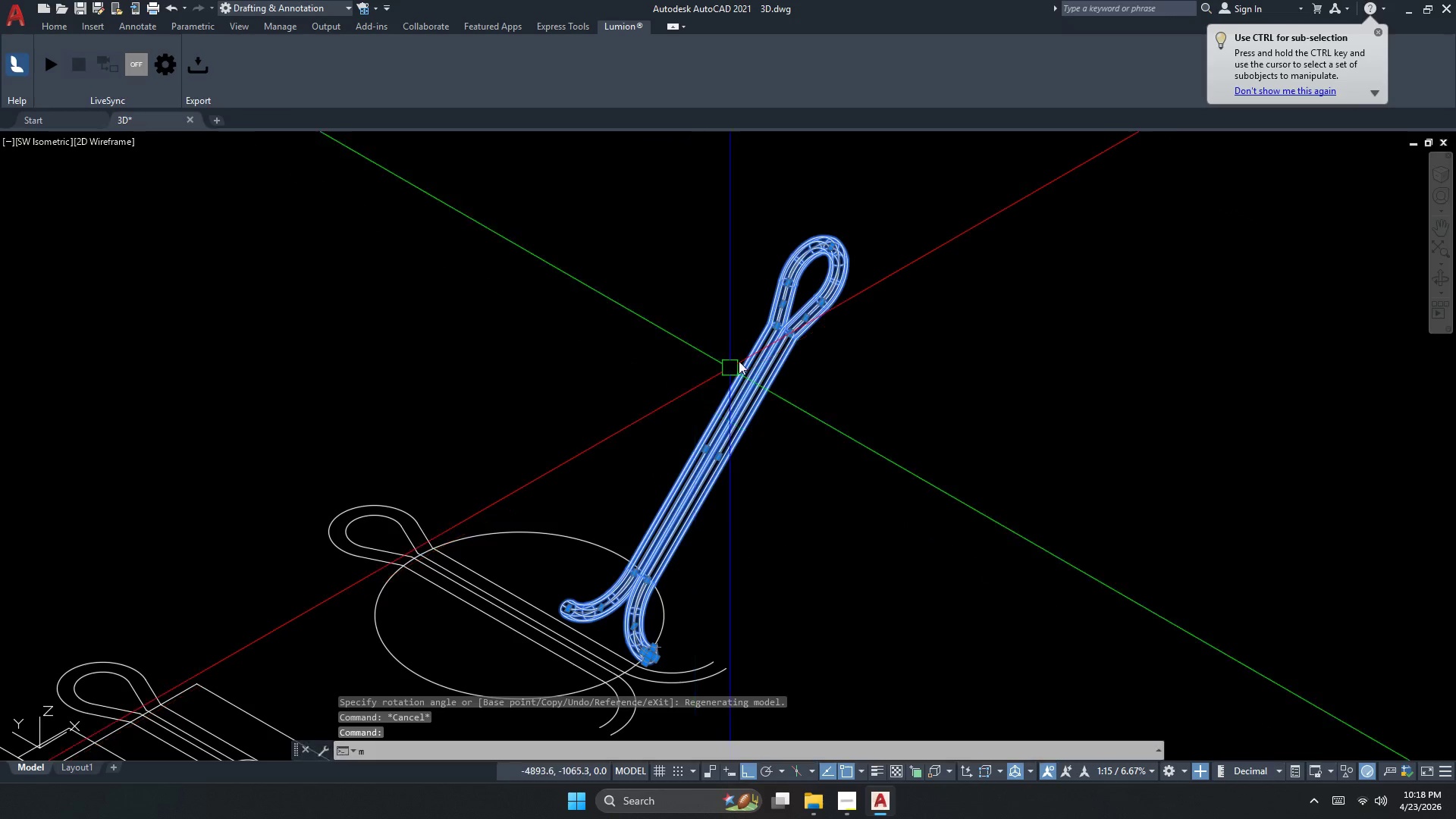 
key(Space)
 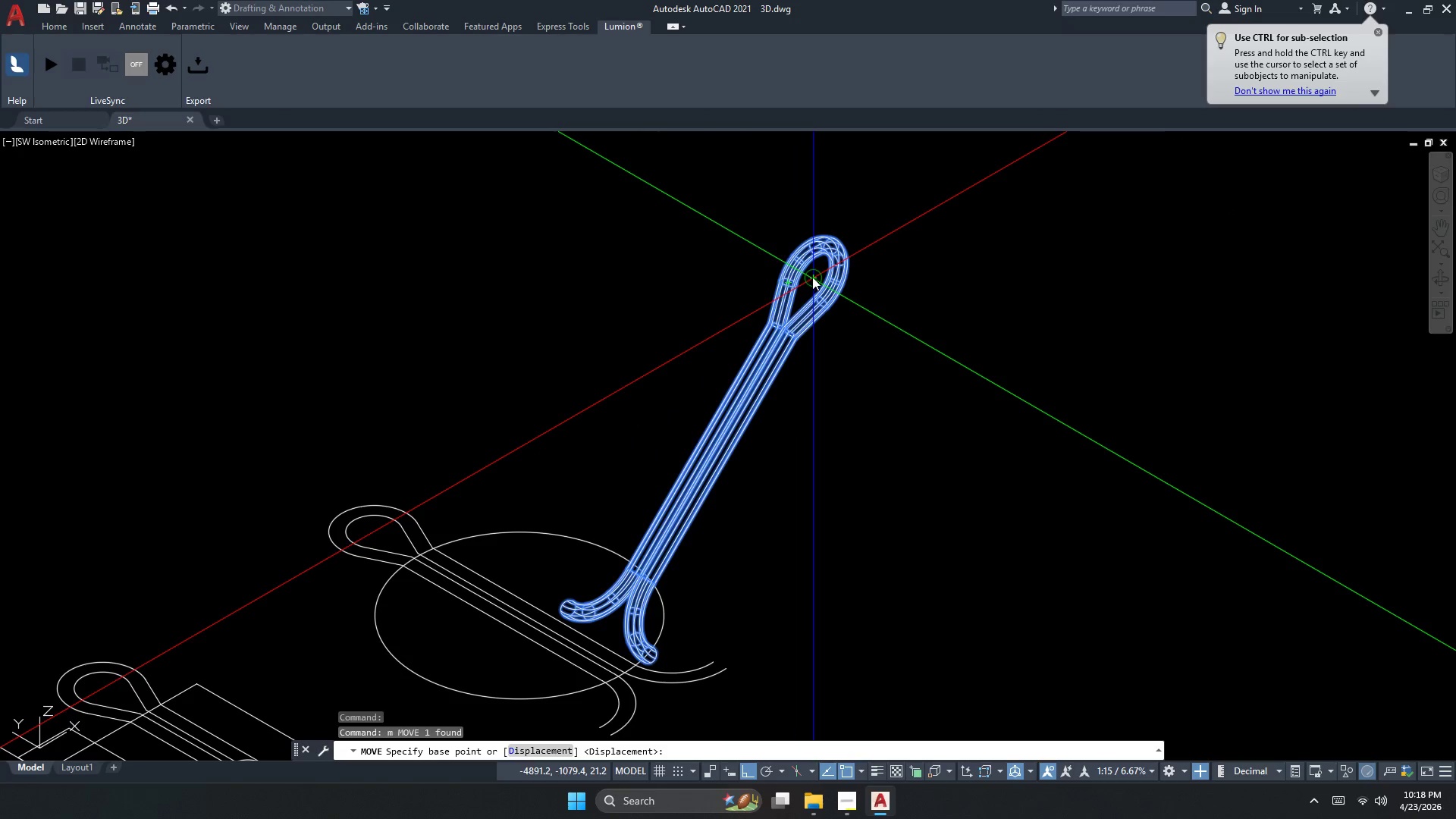 
scroll: coordinate [690, 408], scroll_direction: up, amount: 3.0
 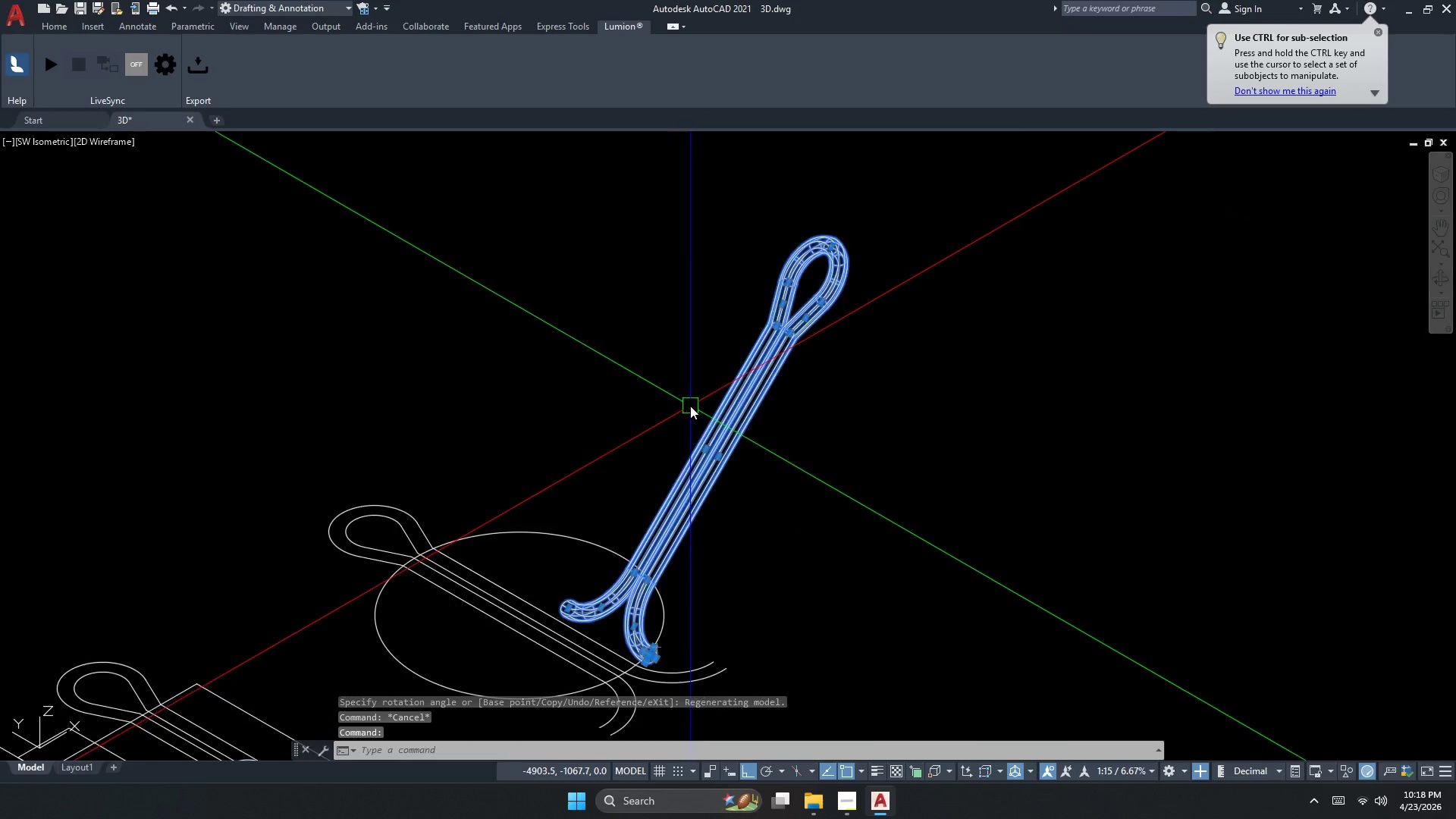 
left_click_drag(start_coordinate=[813, 275], to_coordinate=[805, 300])
 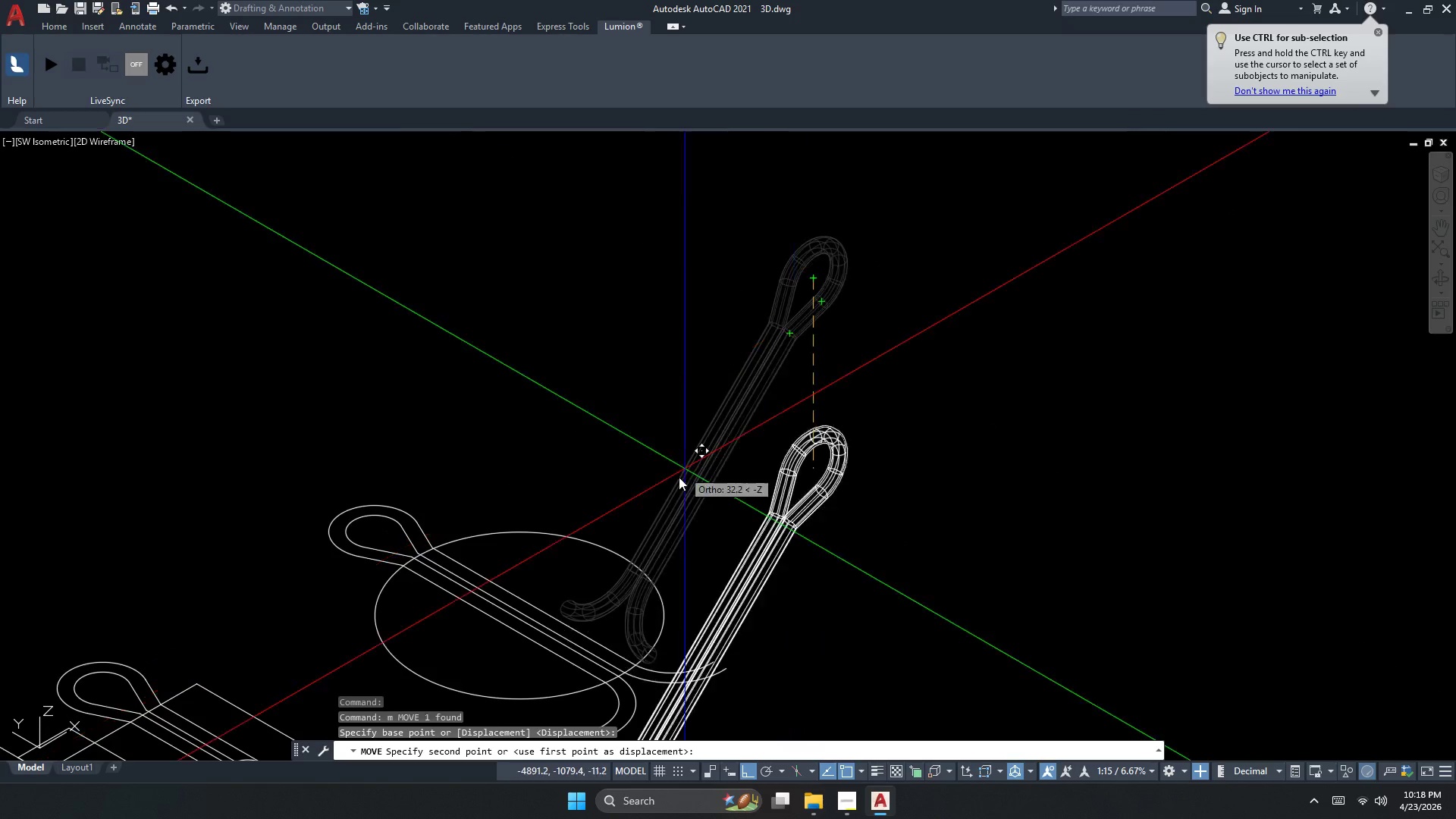 
scroll: coordinate [674, 488], scroll_direction: down, amount: 3.0
 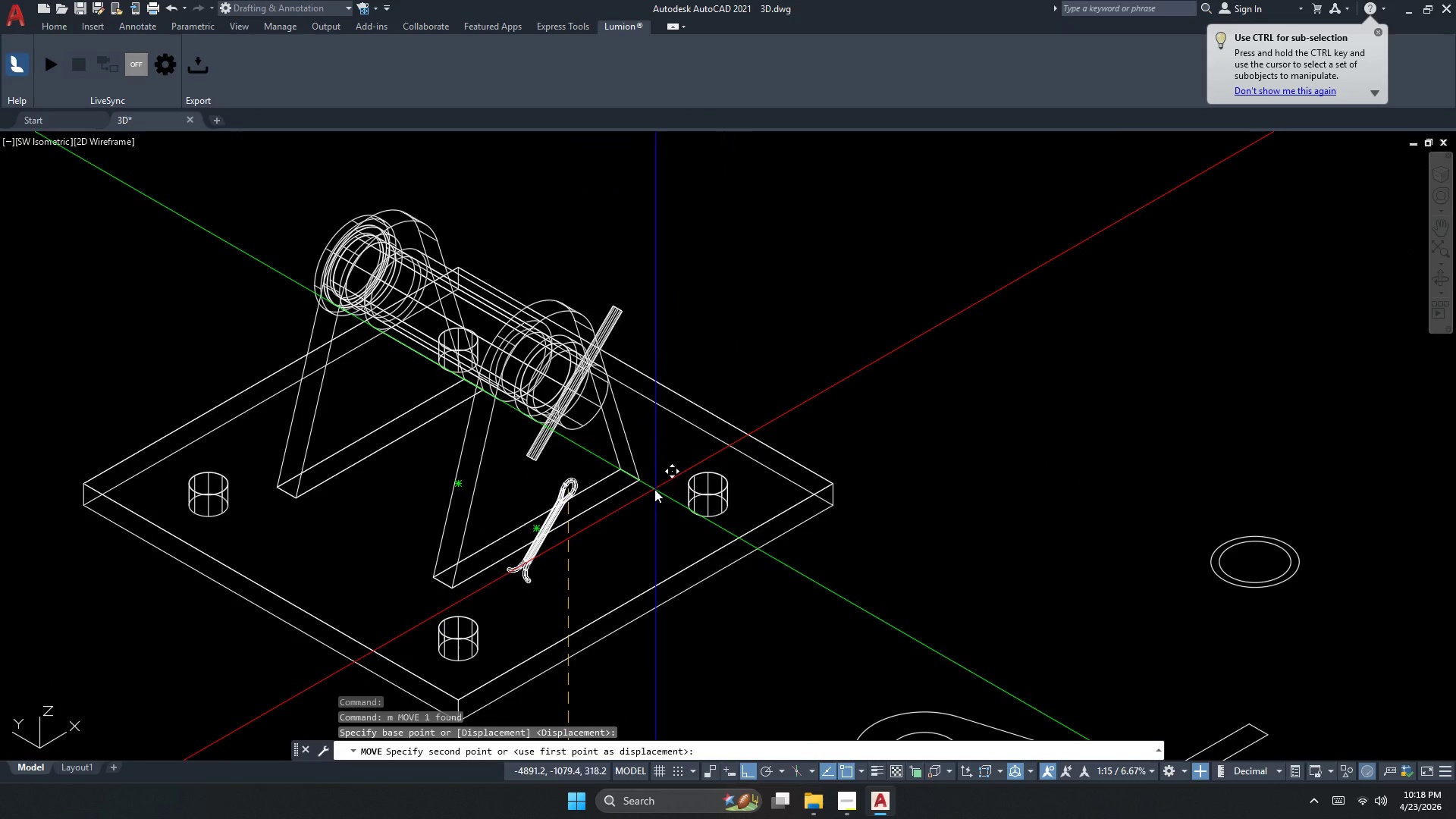 
scroll: coordinate [622, 316], scroll_direction: up, amount: 4.0
 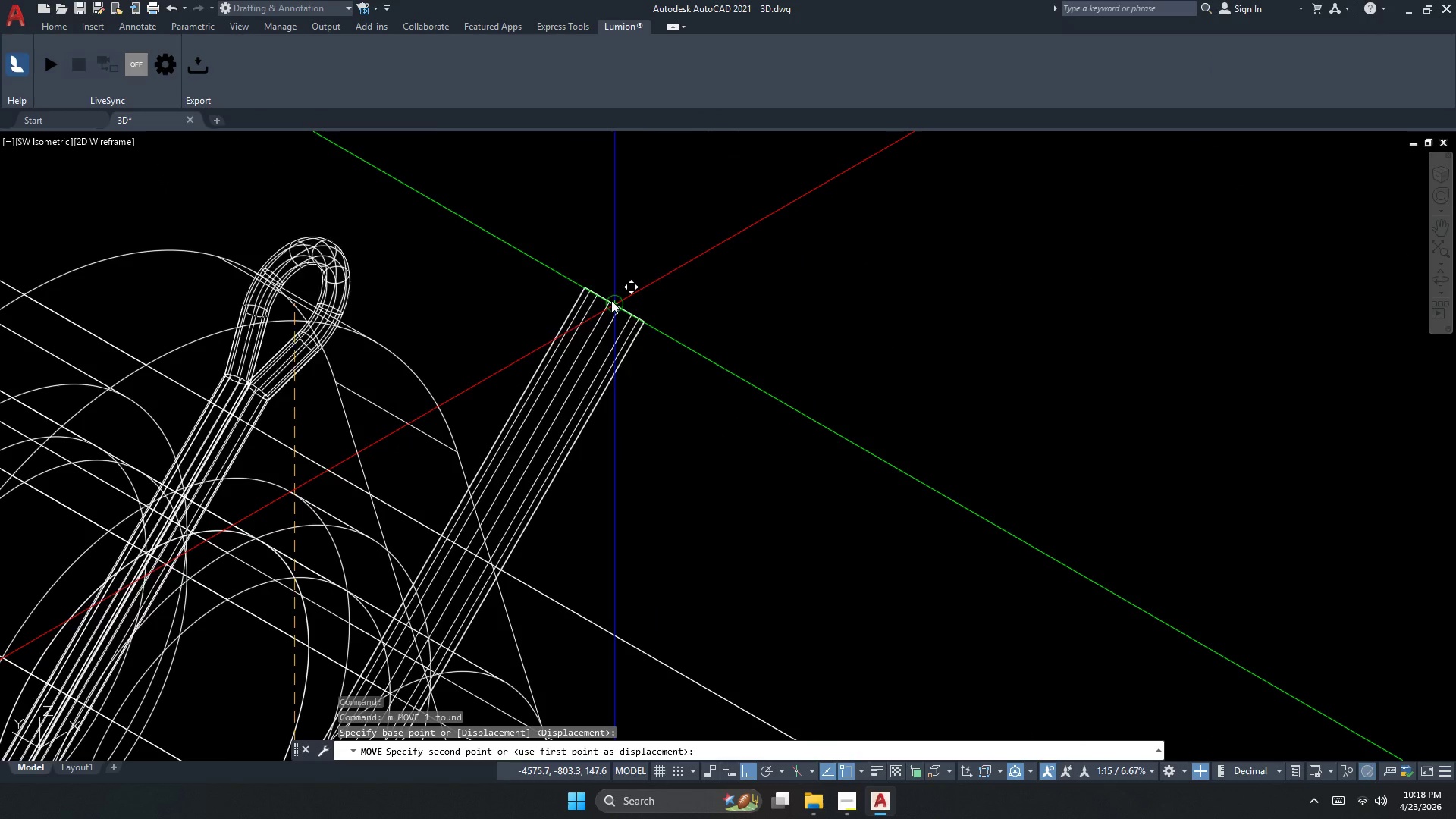 
left_click([612, 300])
 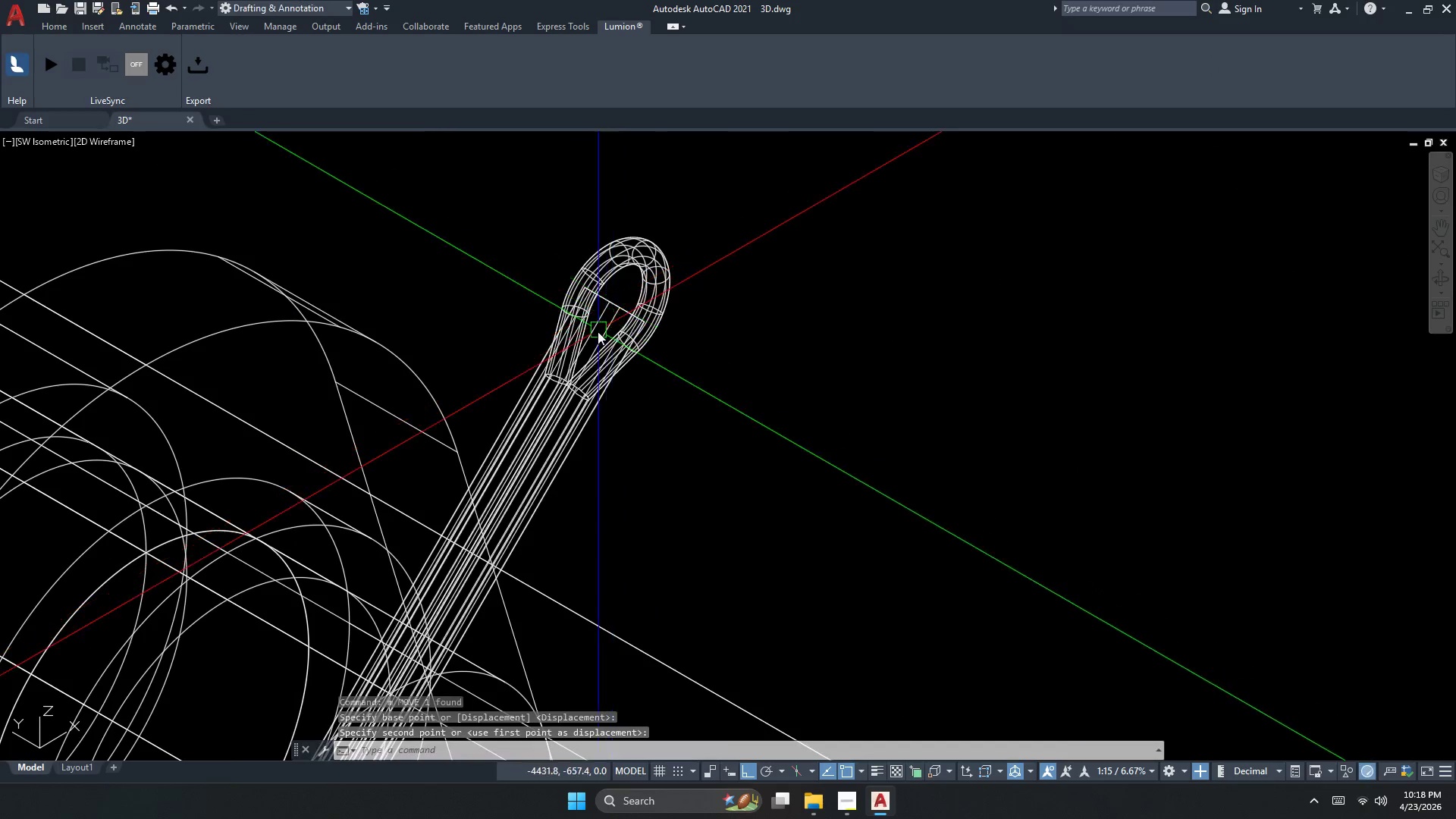 
key(Escape)
 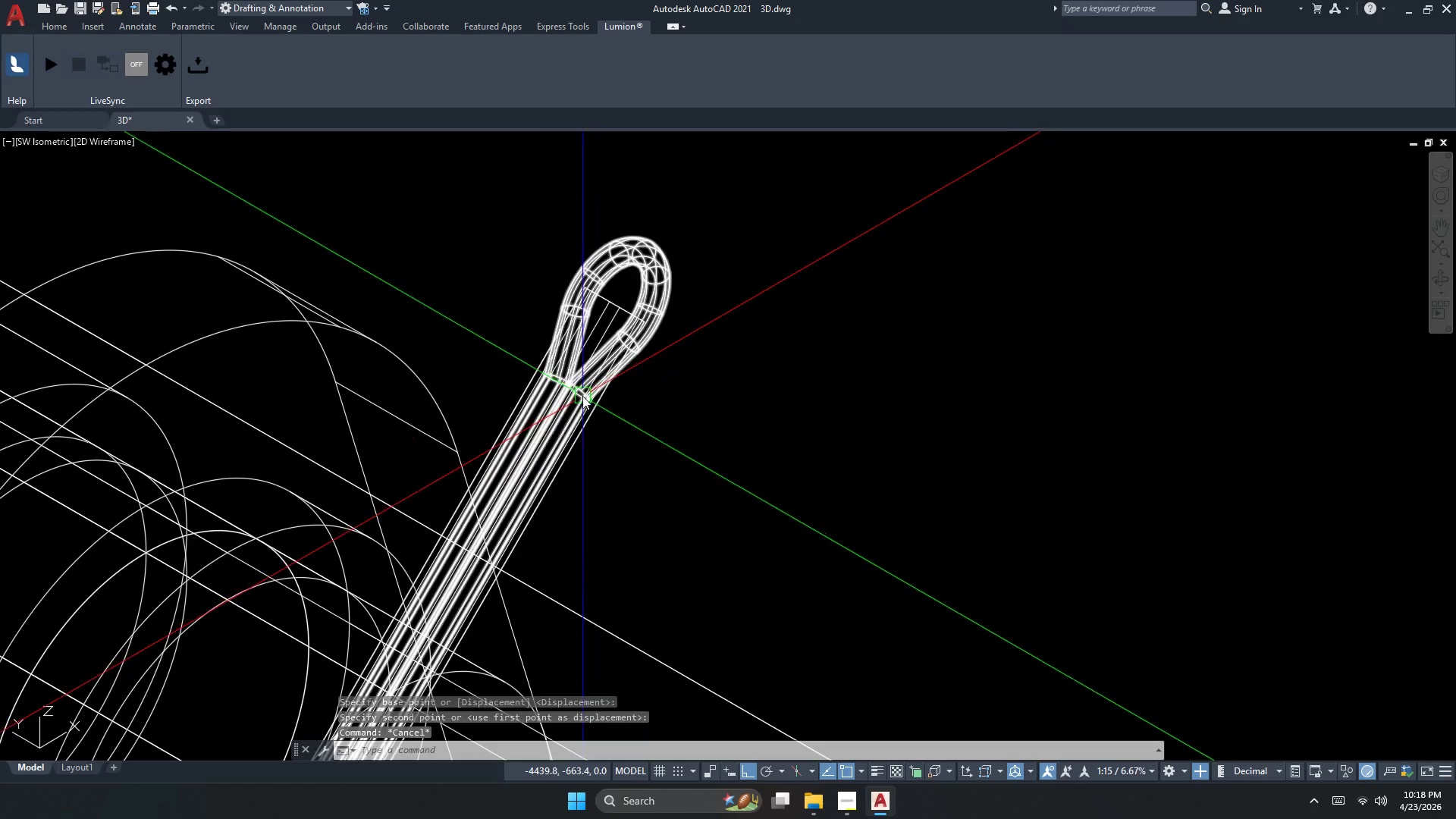 
left_click([582, 396])
 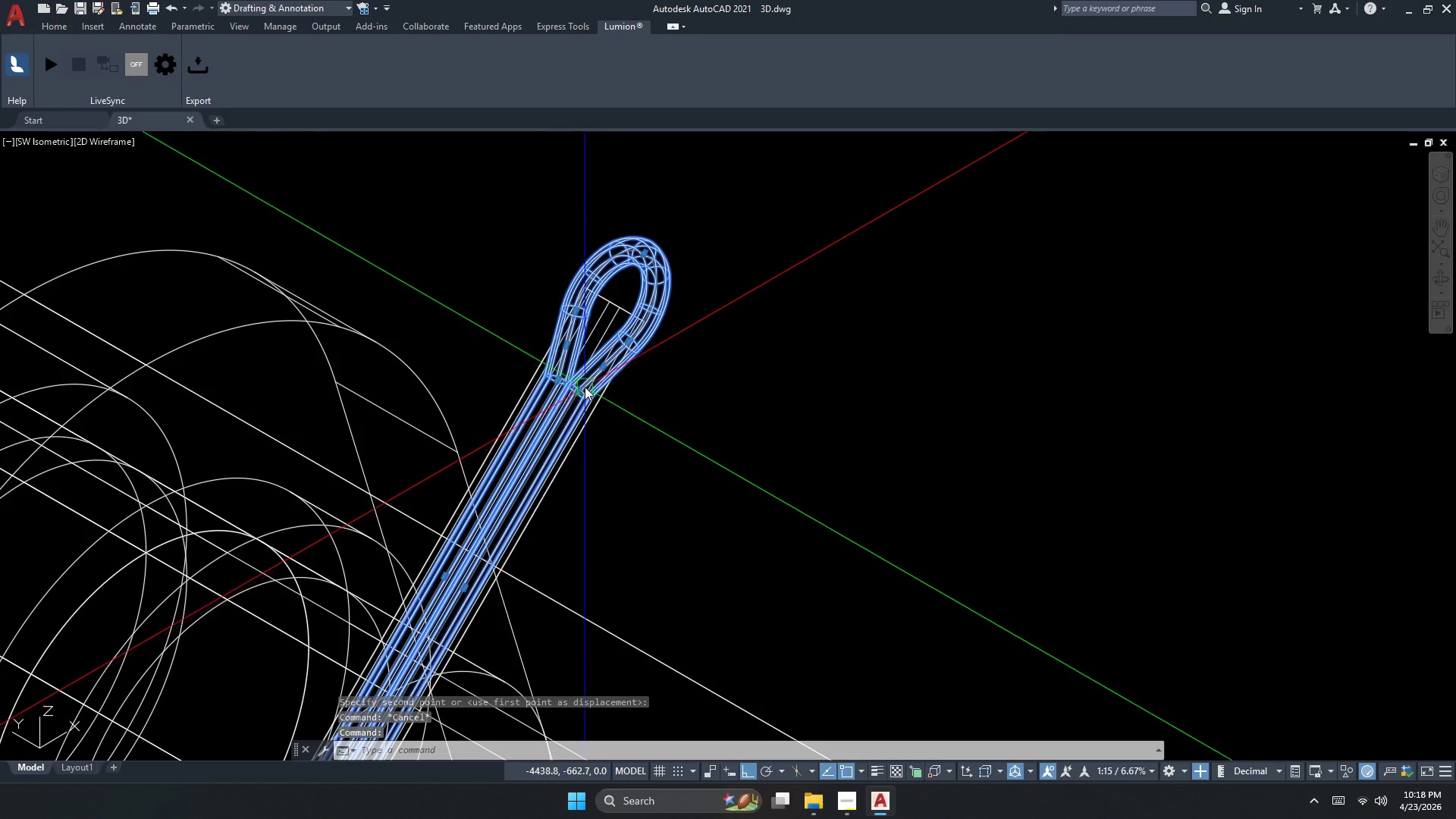 
key(M)
 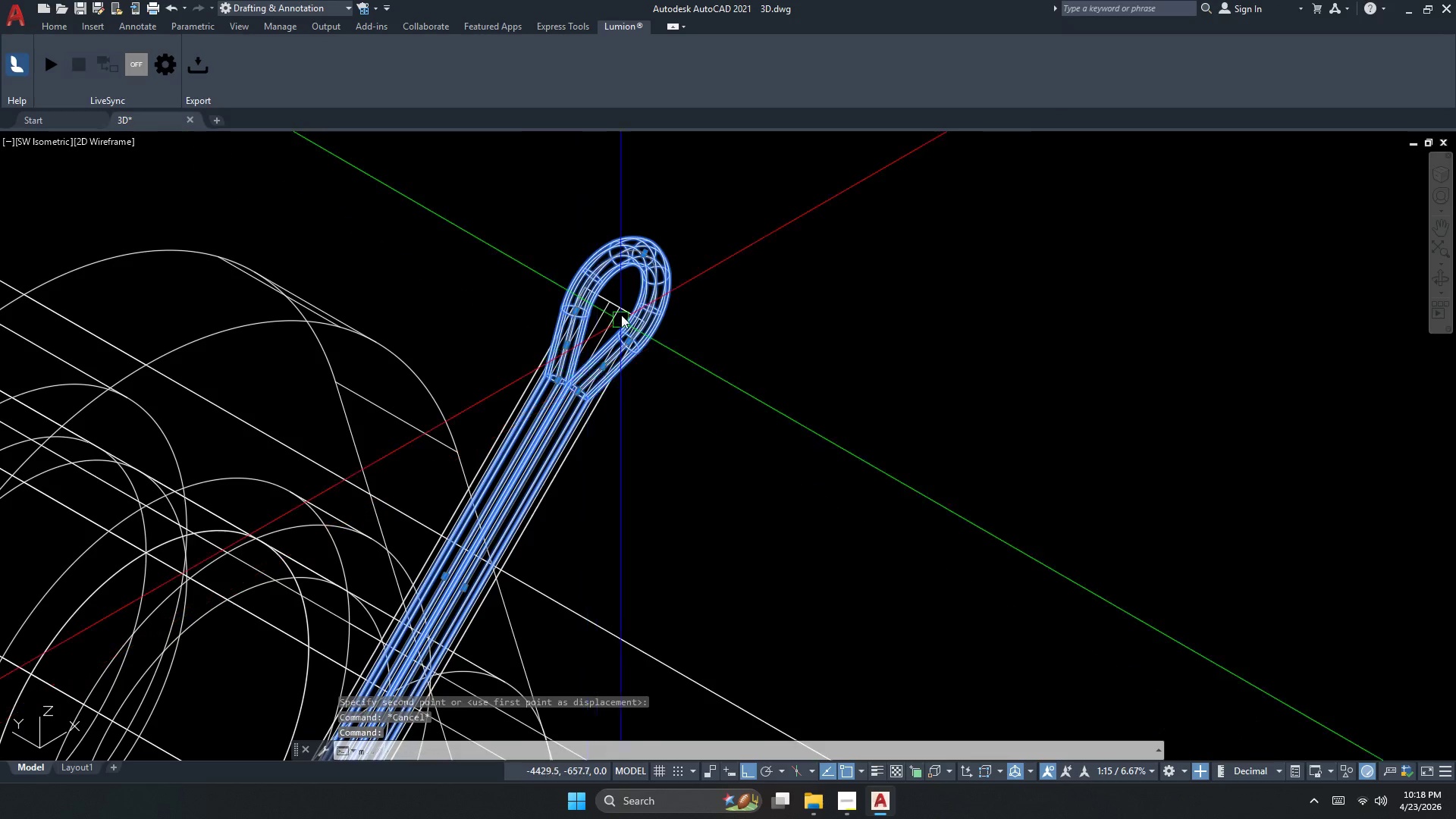 
key(Space)
 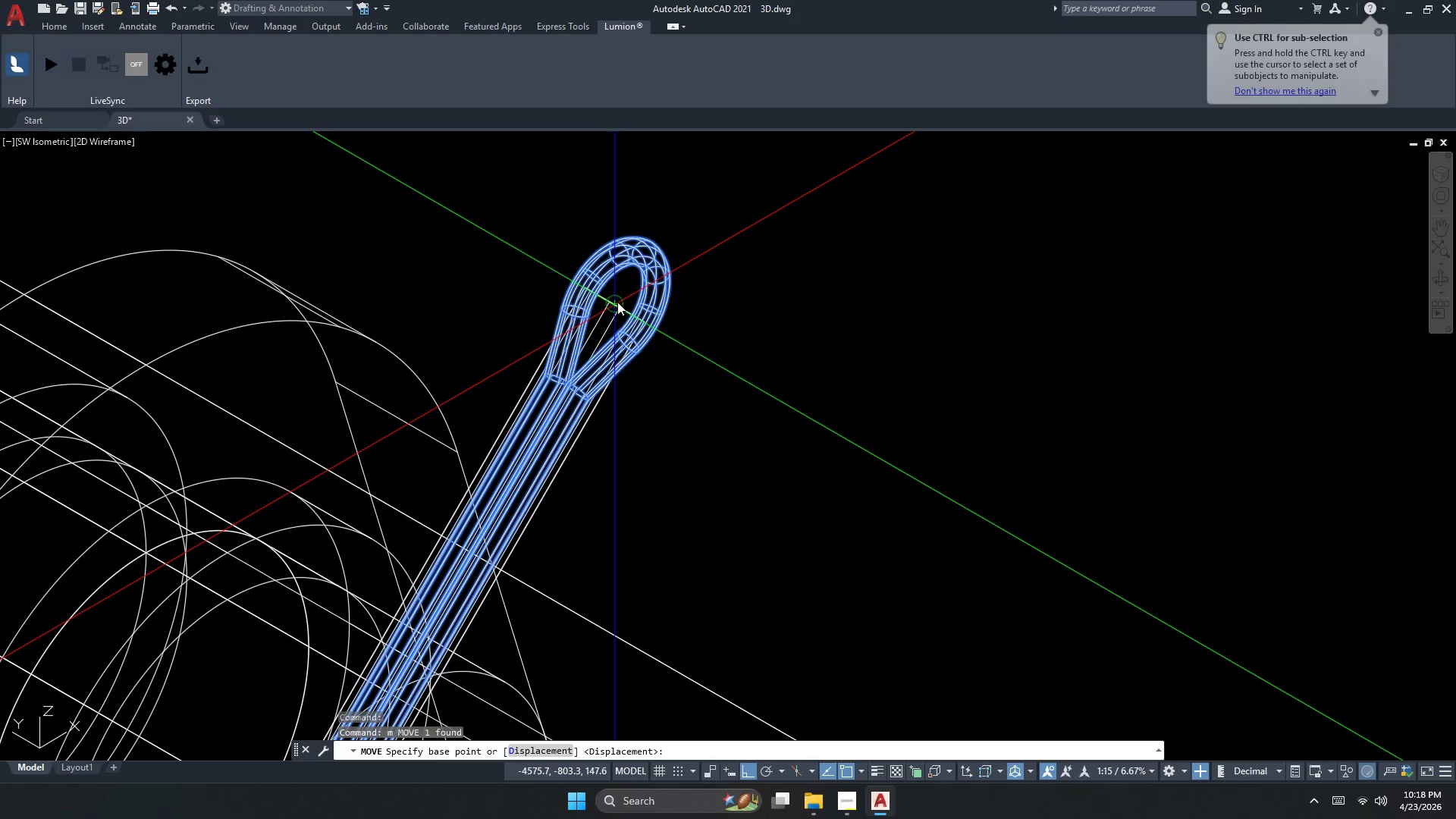 
scroll: coordinate [582, 305], scroll_direction: down, amount: 1.0
 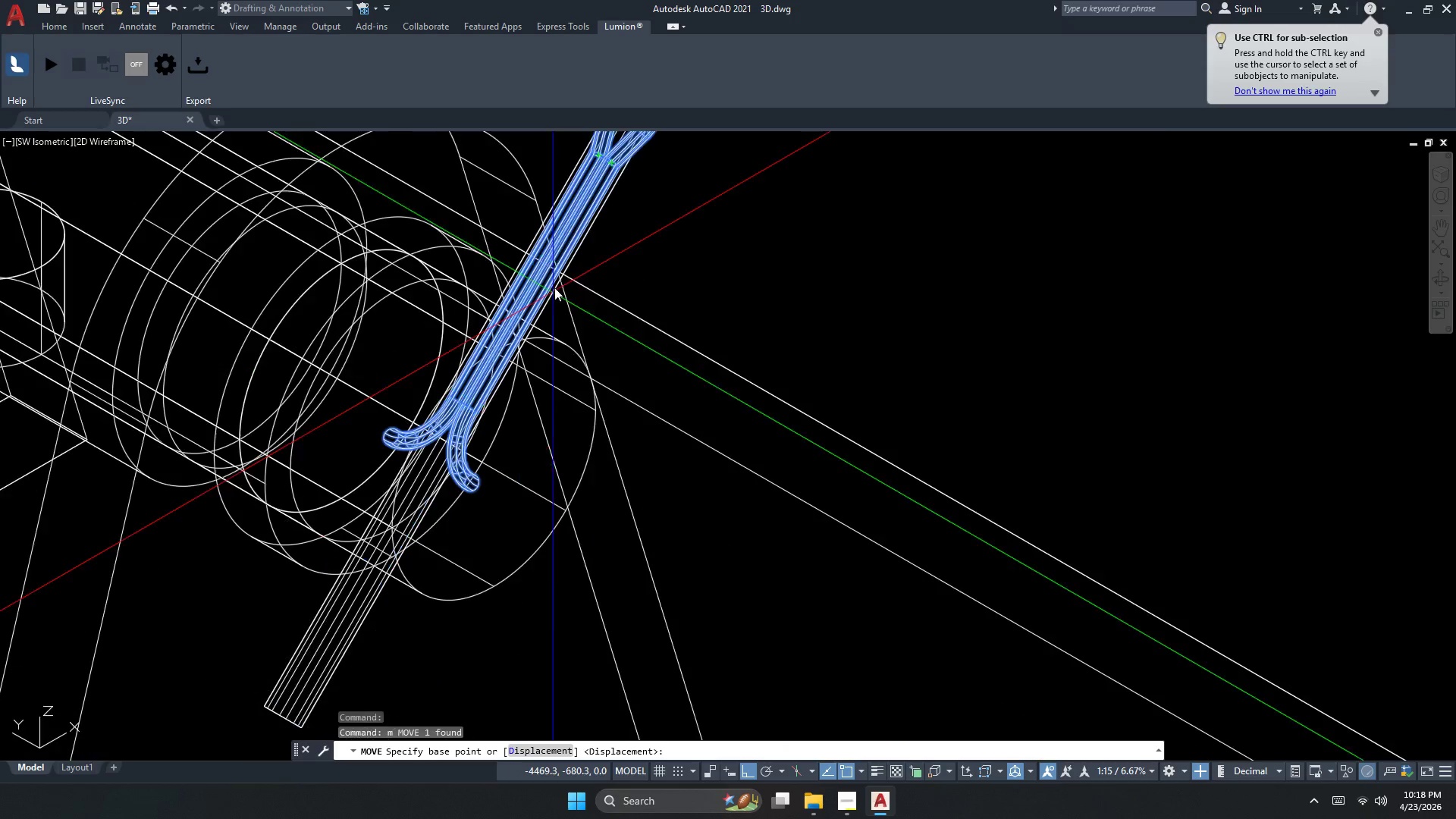 
key(Escape)
key(Escape)
type(xl)
 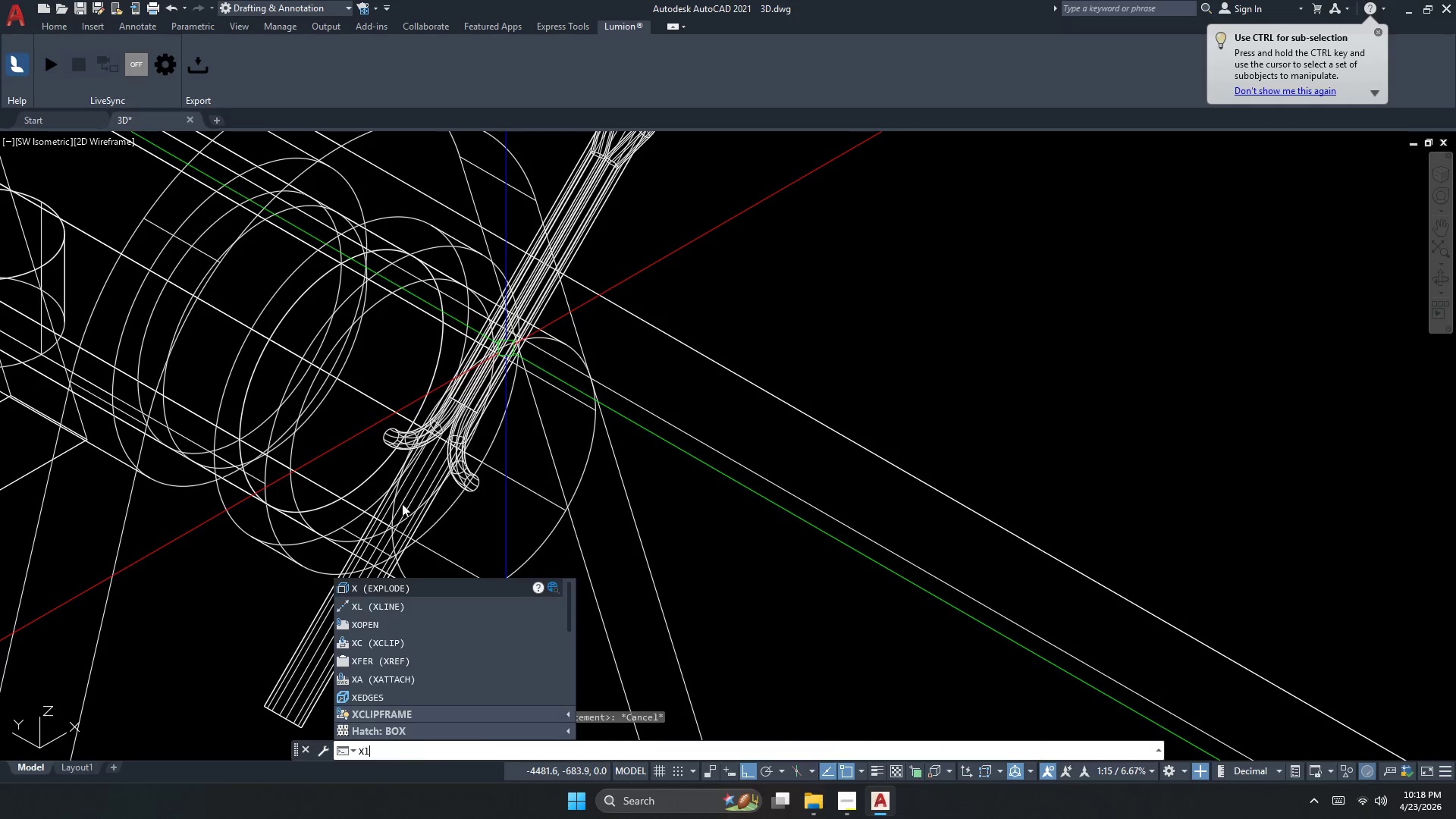 
key(Space)
 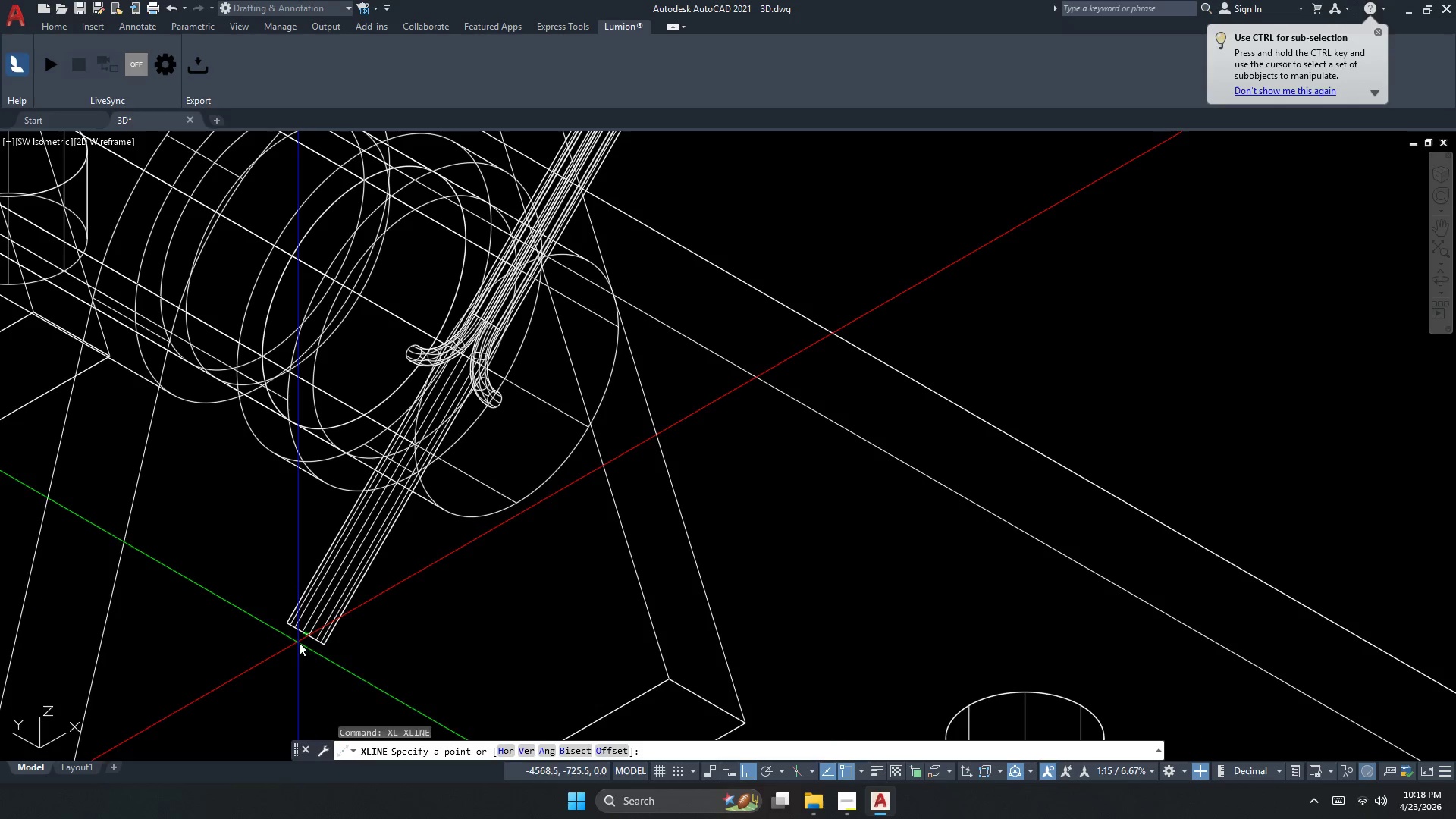 
left_click_drag(start_coordinate=[306, 640], to_coordinate=[306, 632])
 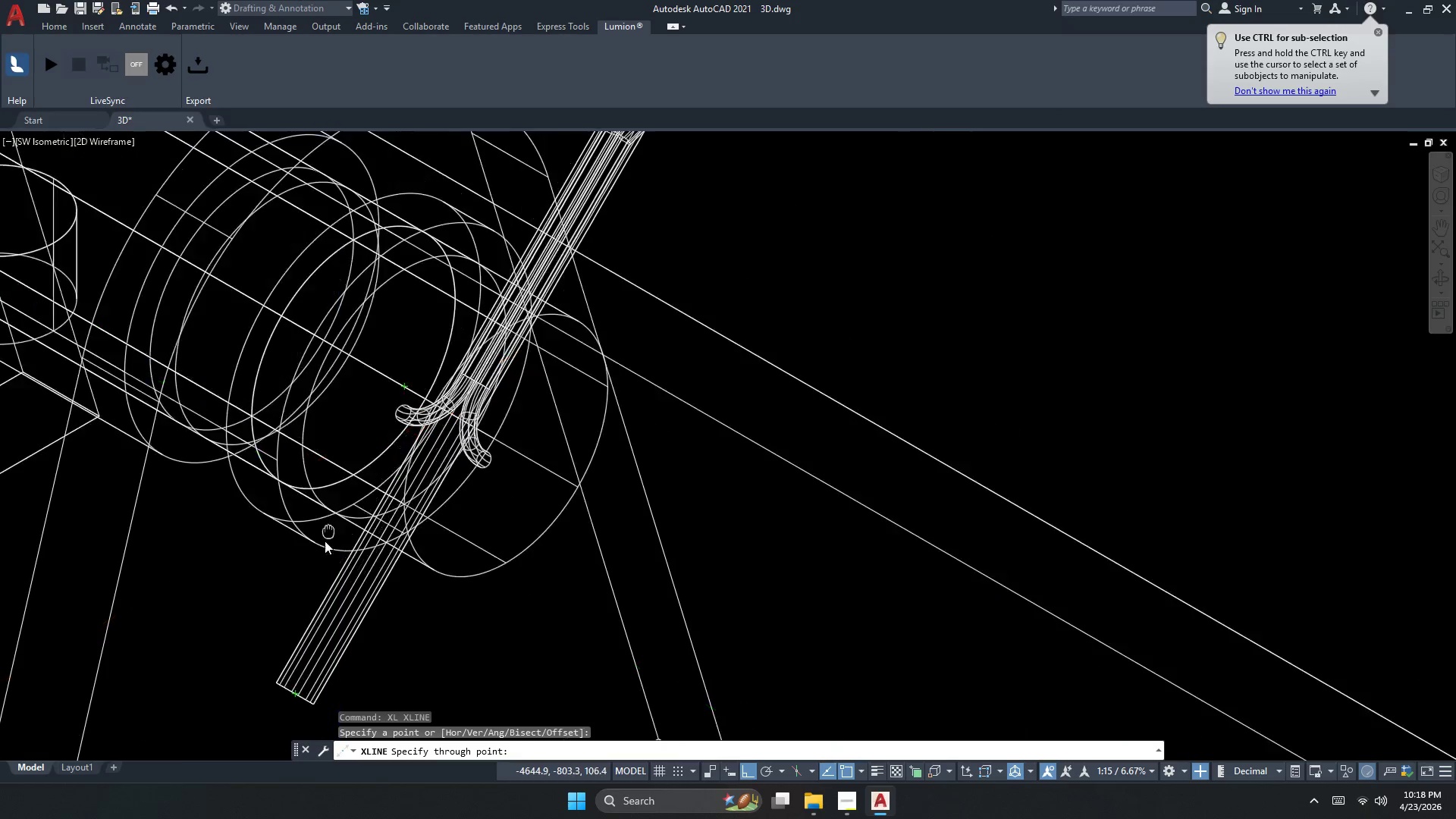 
scroll: coordinate [306, 596], scroll_direction: down, amount: 1.0
 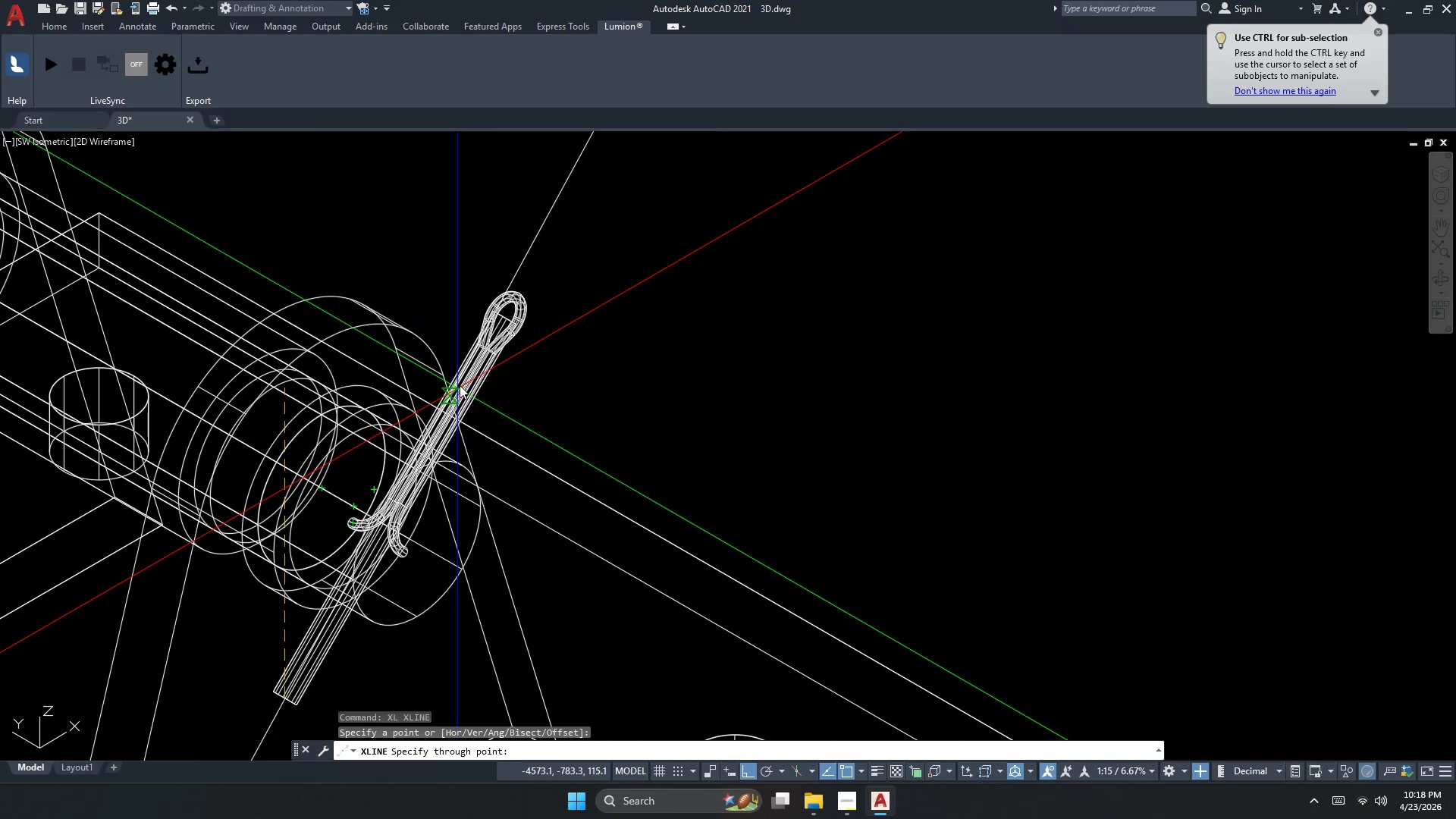 
scroll: coordinate [483, 351], scroll_direction: up, amount: 1.0
 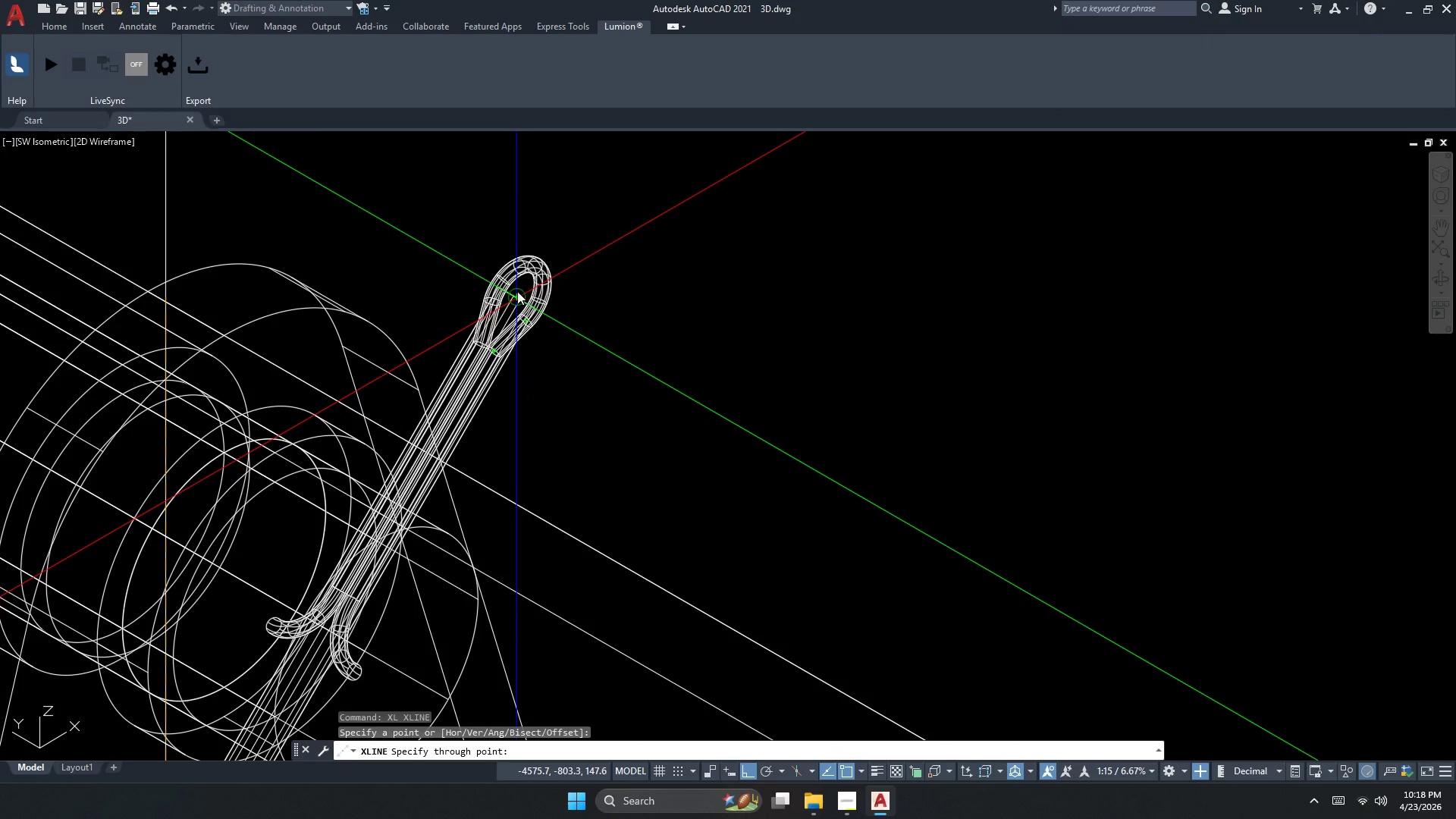 
left_click([517, 291])
 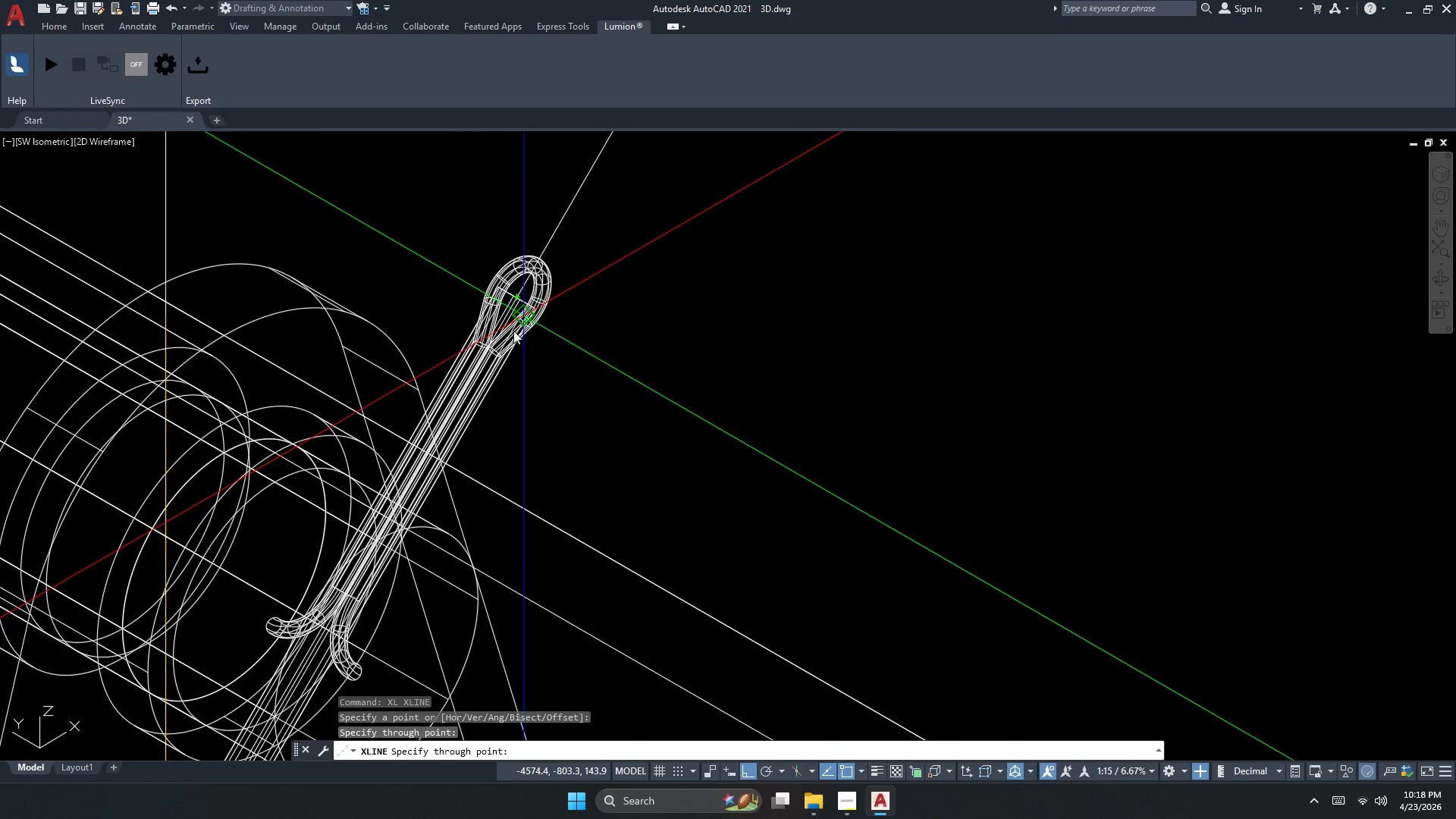 
key(Escape)
 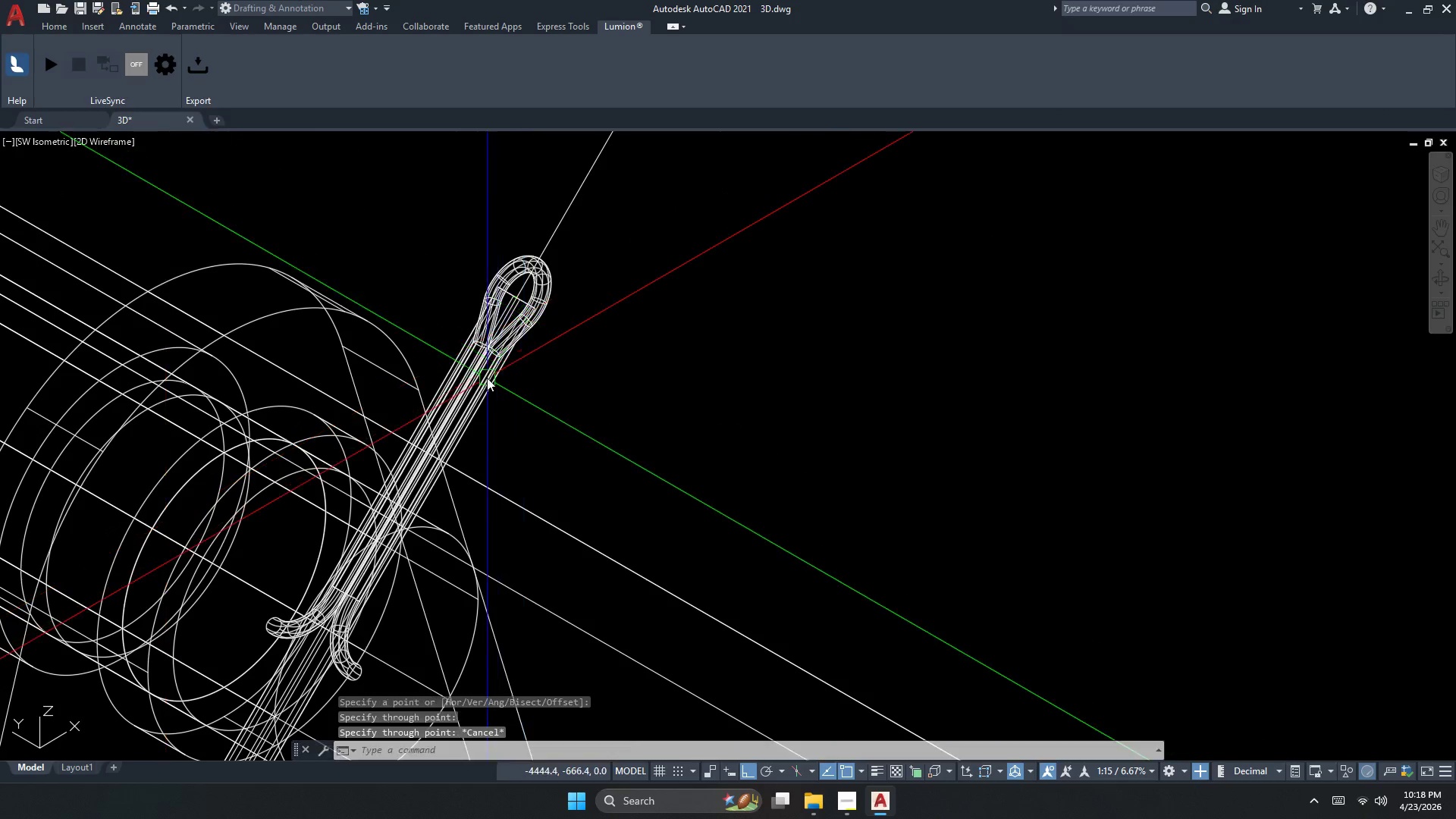 
scroll: coordinate [487, 378], scroll_direction: down, amount: 2.0
 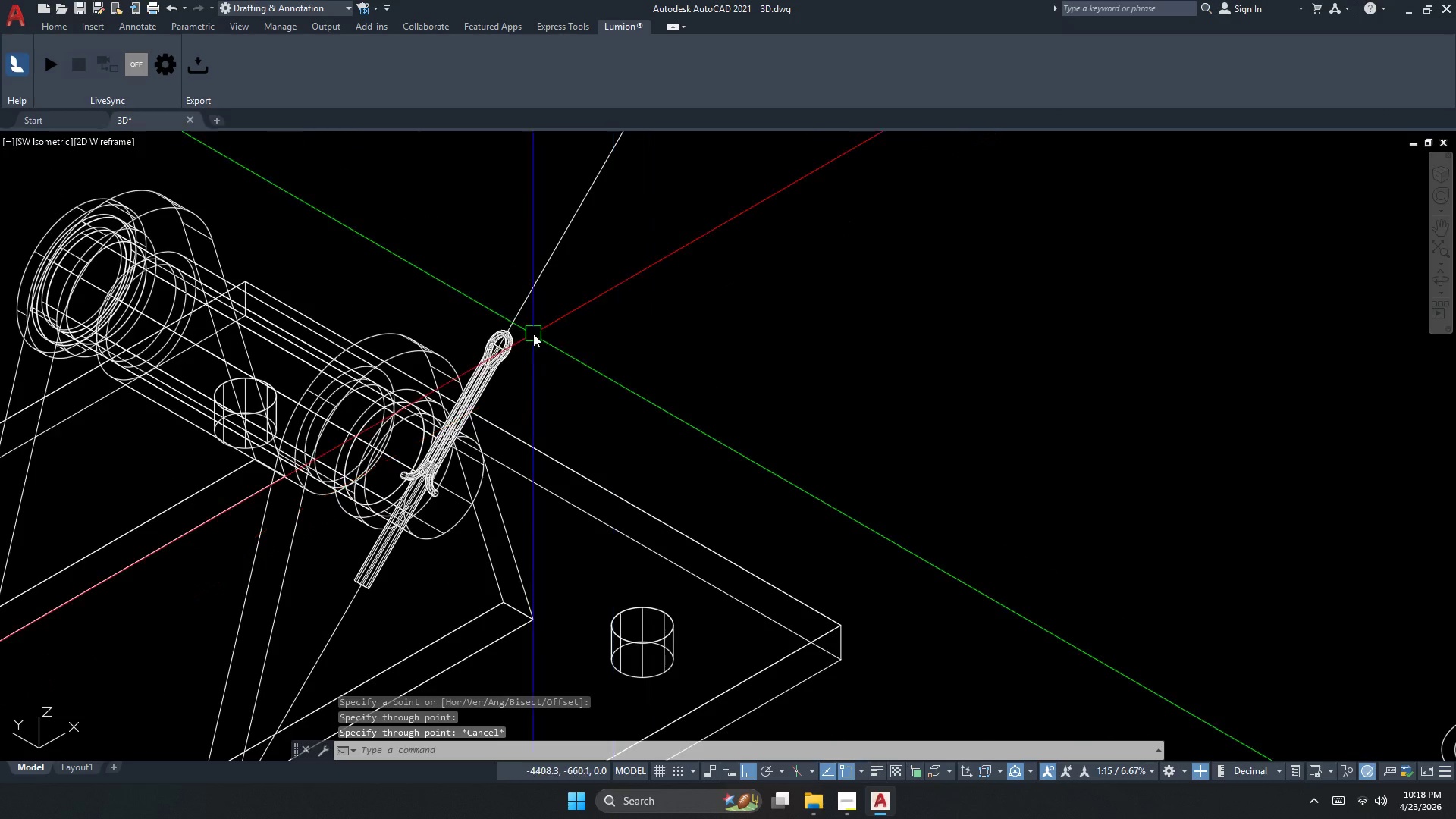 
key(Escape)
 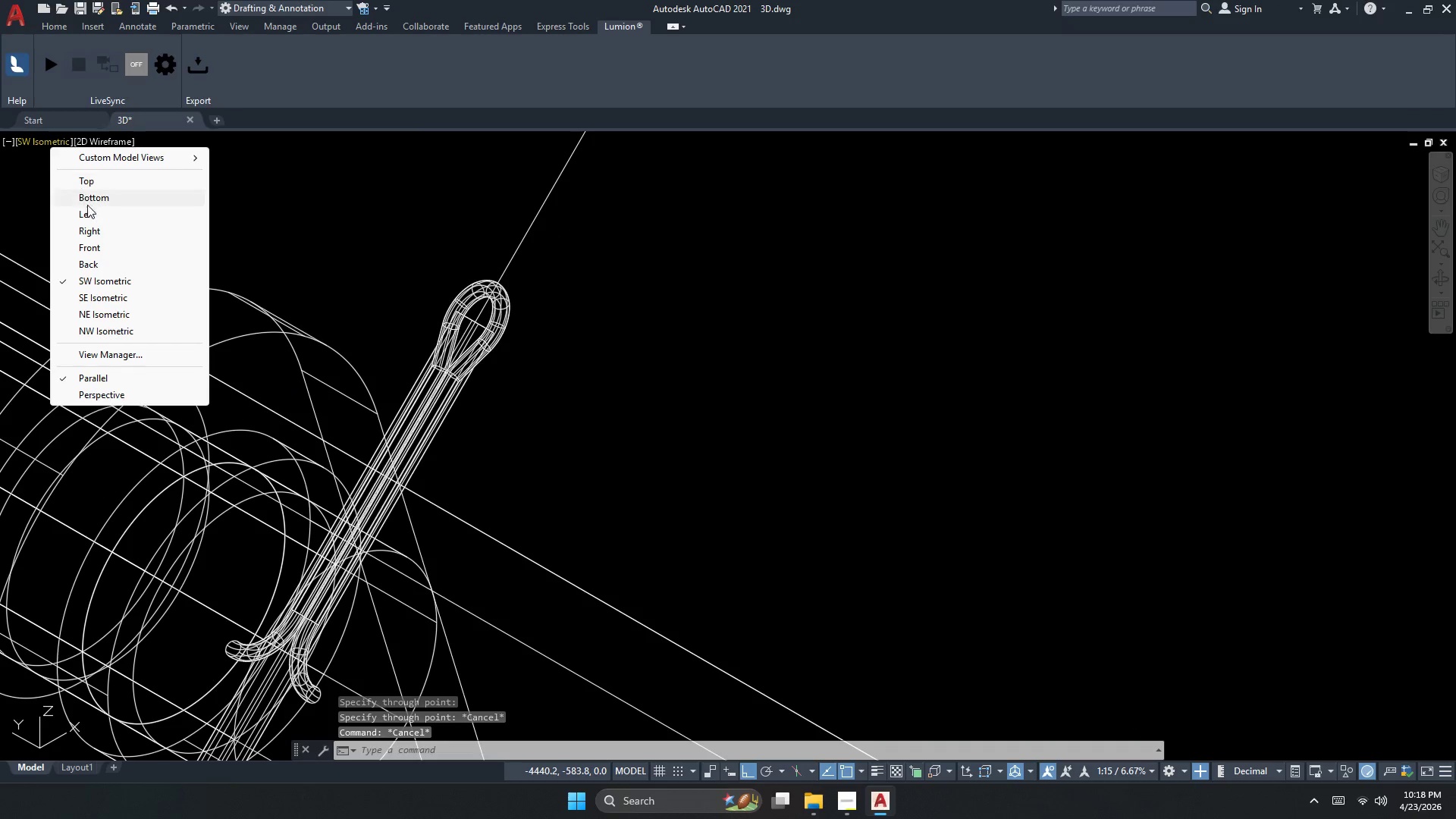 
scroll: coordinate [484, 350], scroll_direction: up, amount: 2.0
 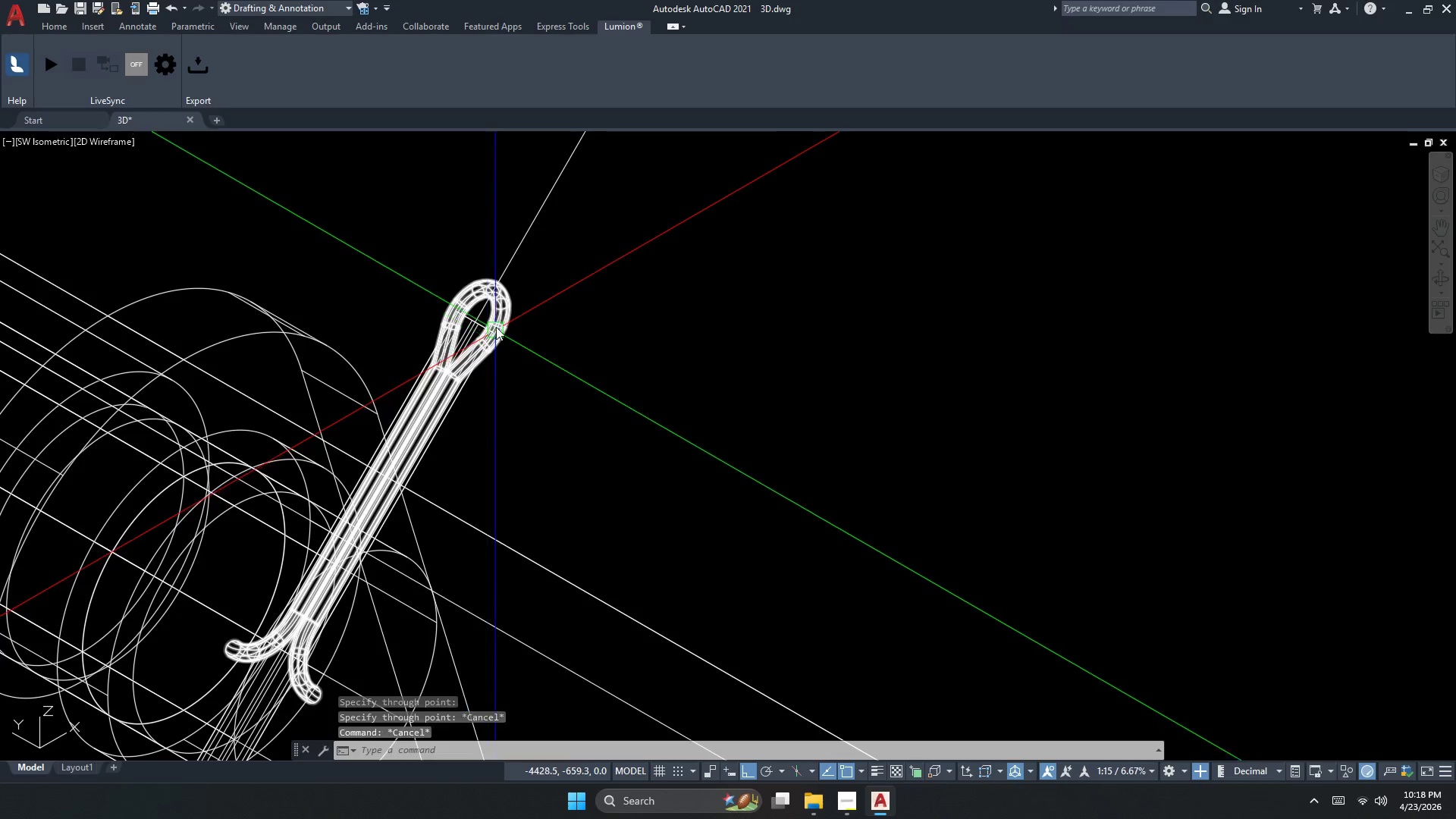 
left_click([95, 248])
 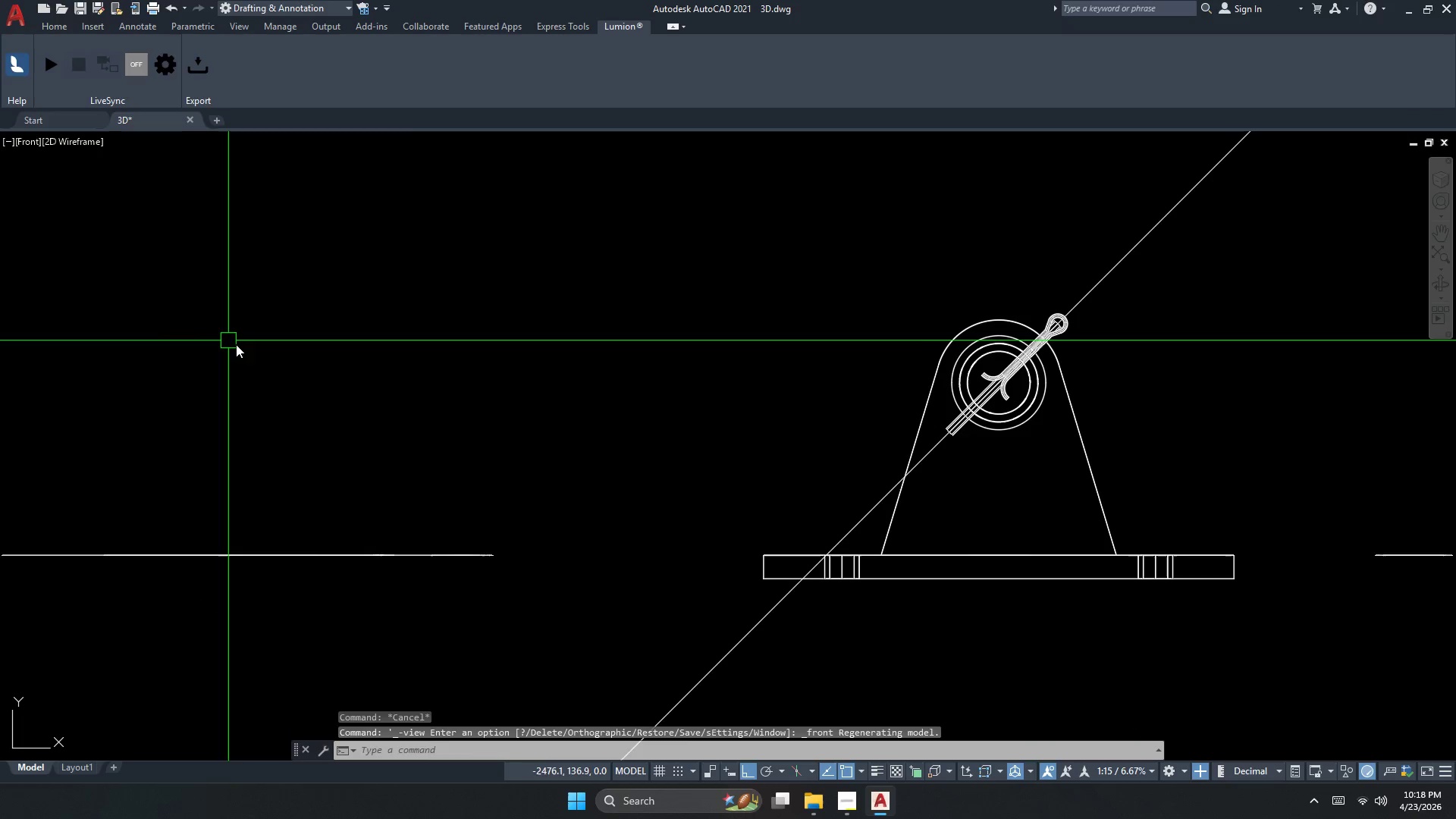 
key(Escape)
 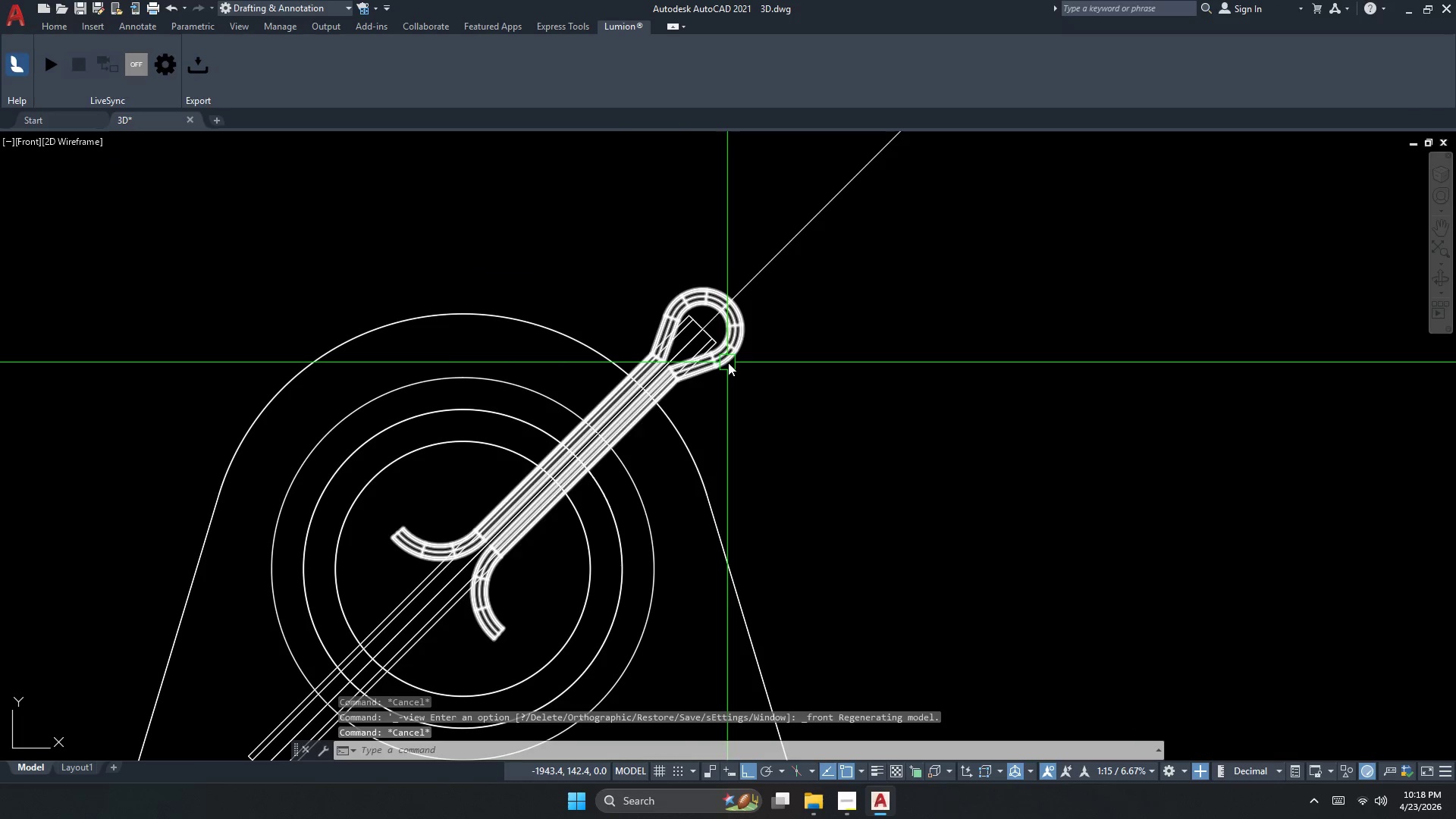 
scroll: coordinate [657, 363], scroll_direction: up, amount: 3.0
 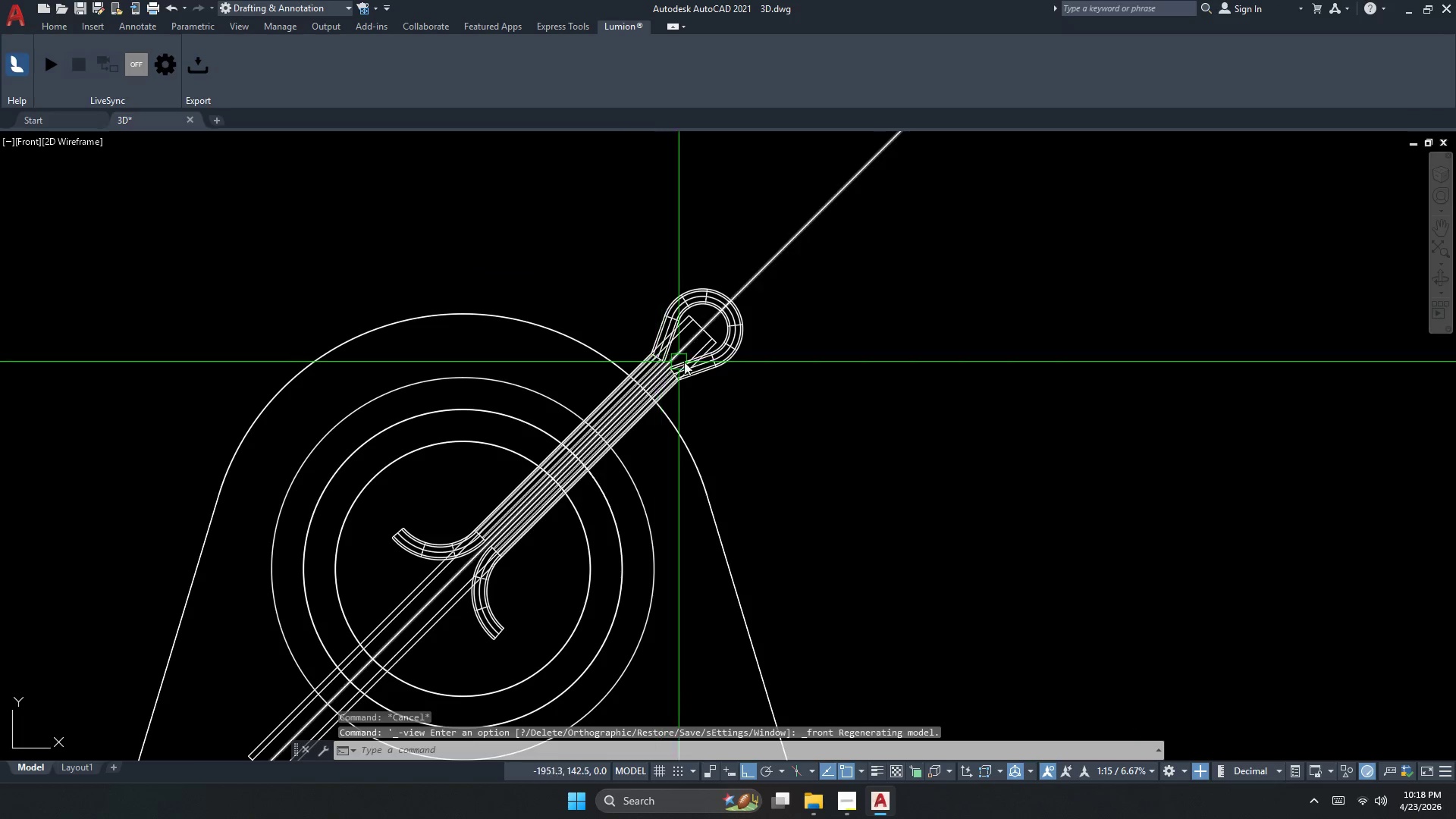 
left_click([728, 362])
 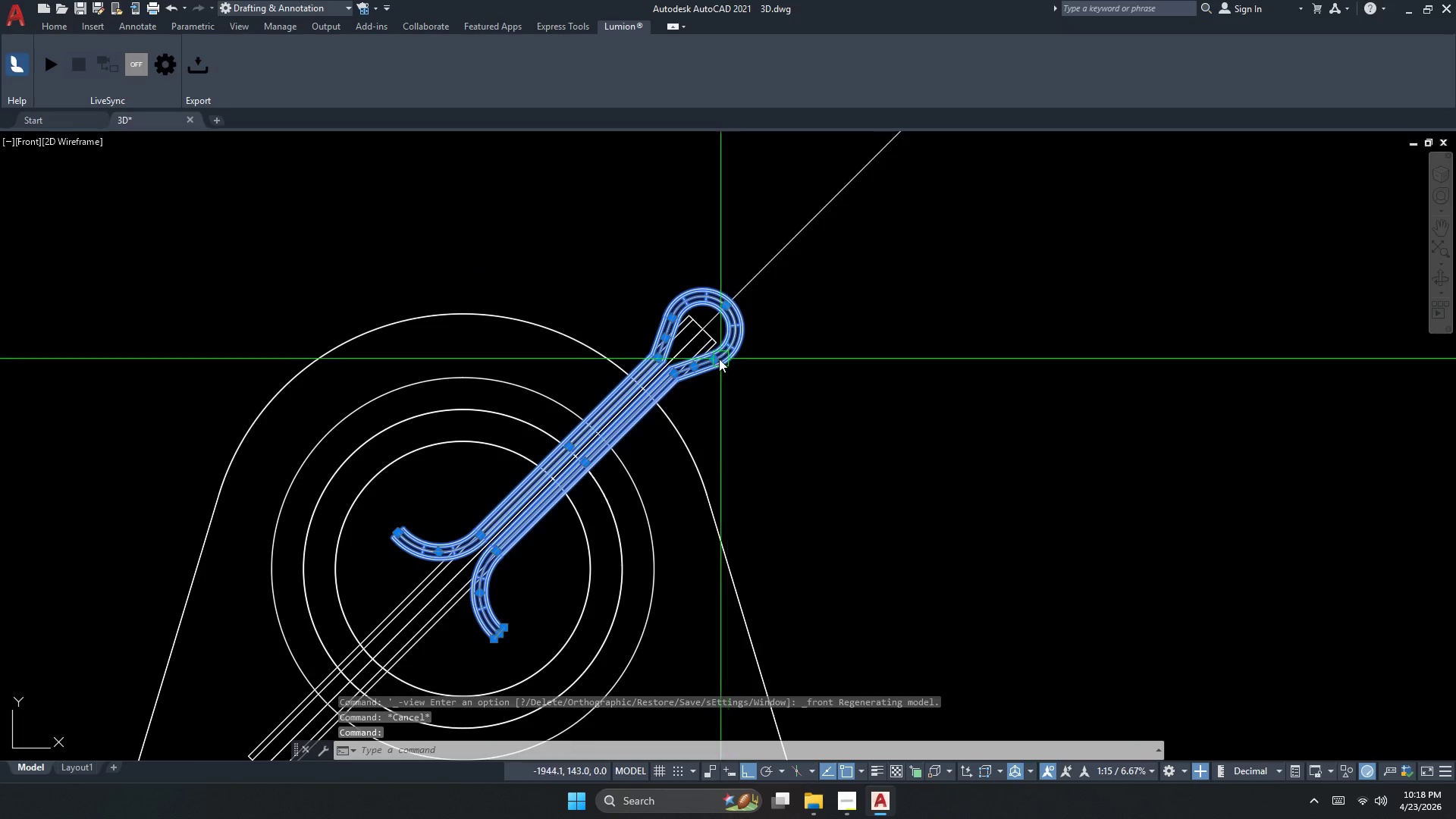 
key(M)
 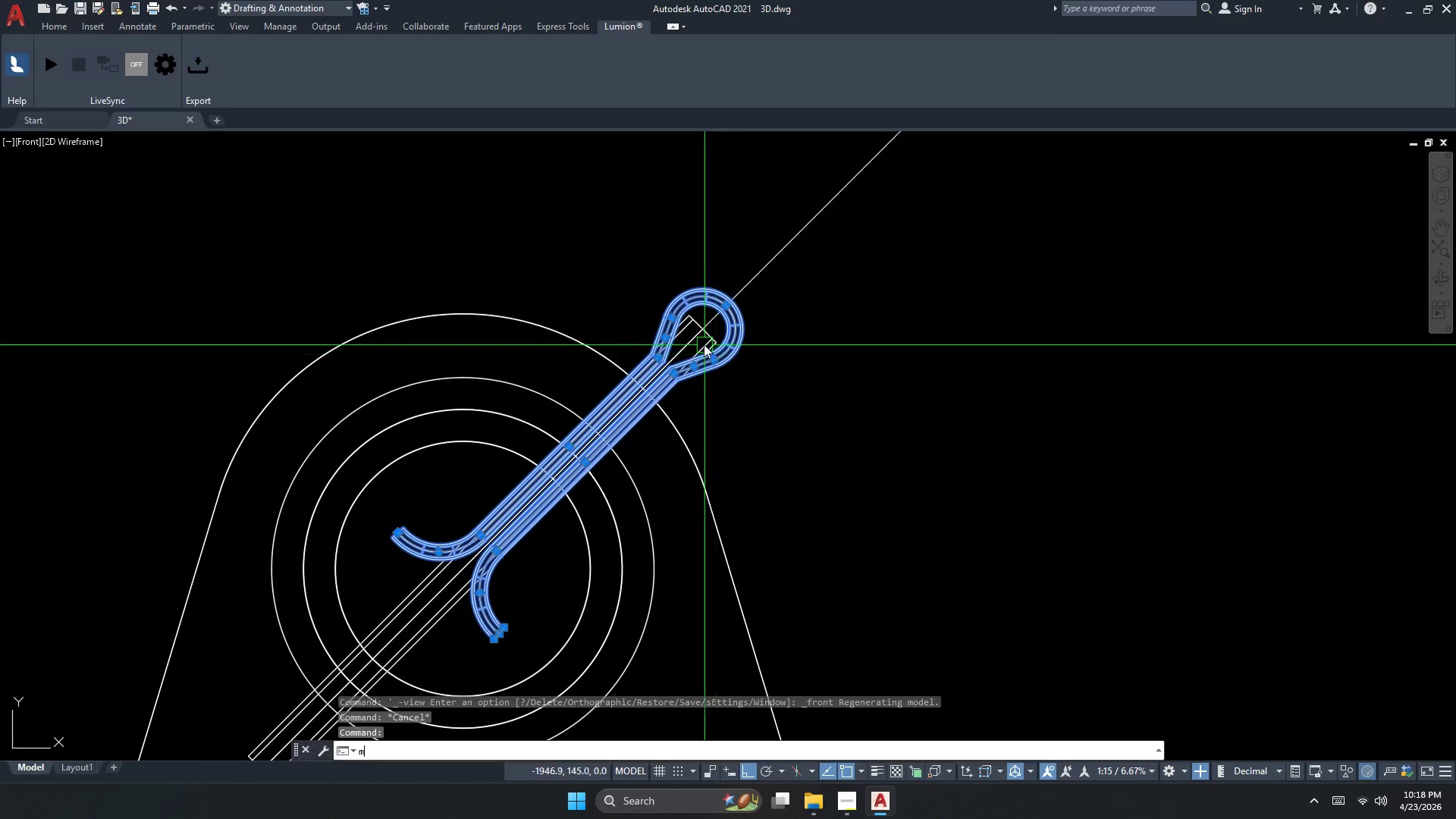 
key(Space)
 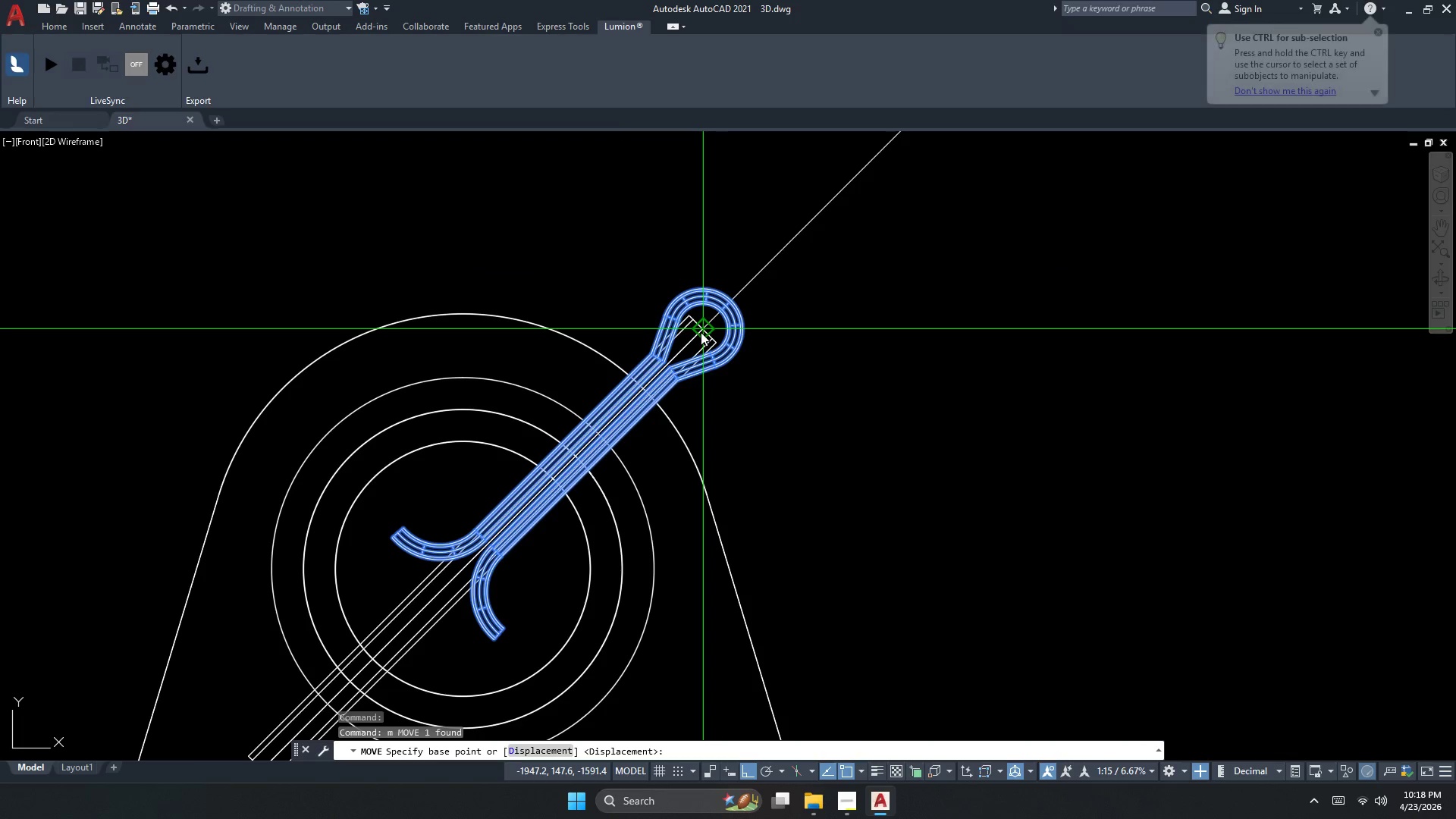 
left_click([701, 332])
 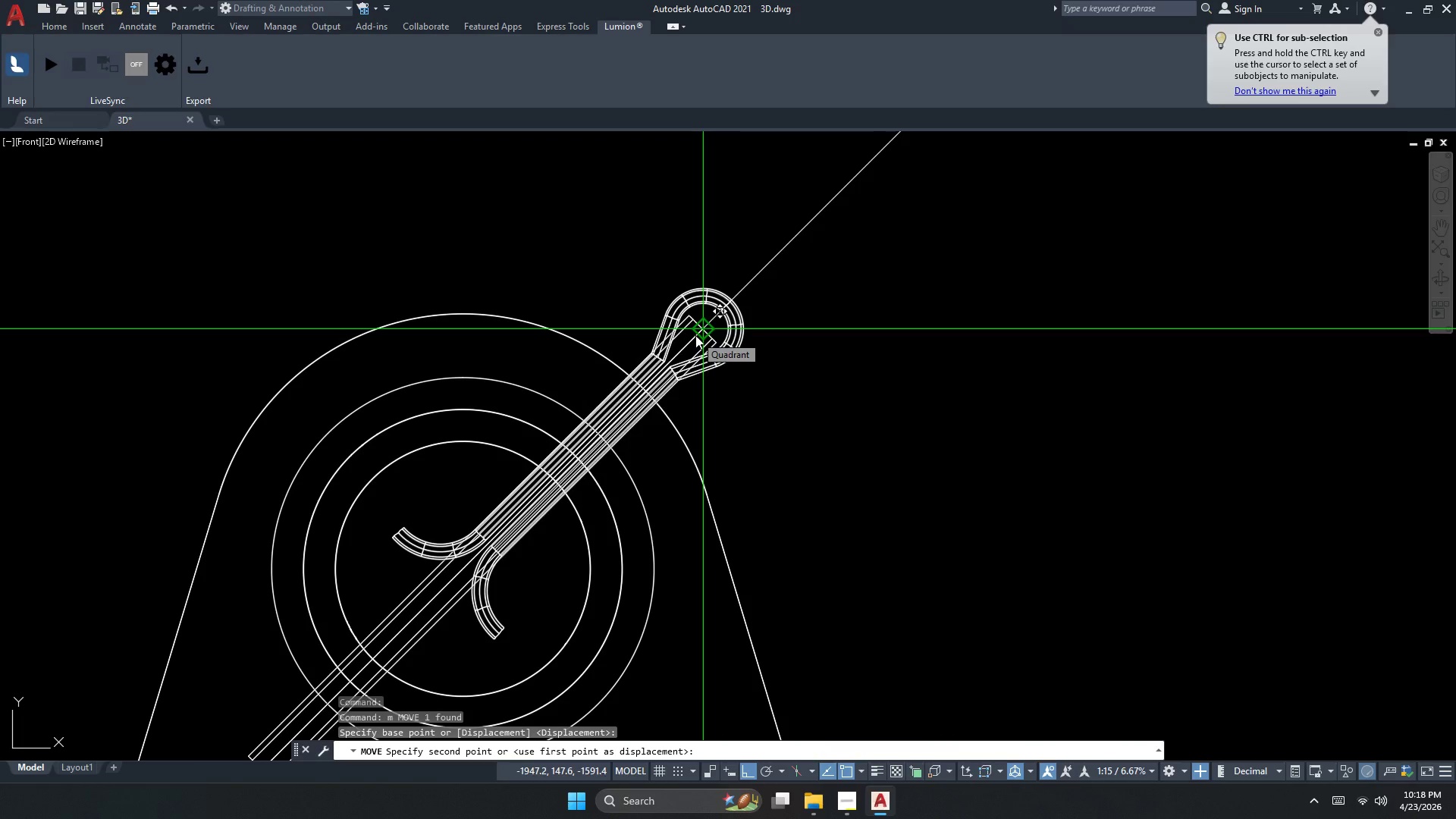 
scroll: coordinate [582, 447], scroll_direction: up, amount: 1.0
 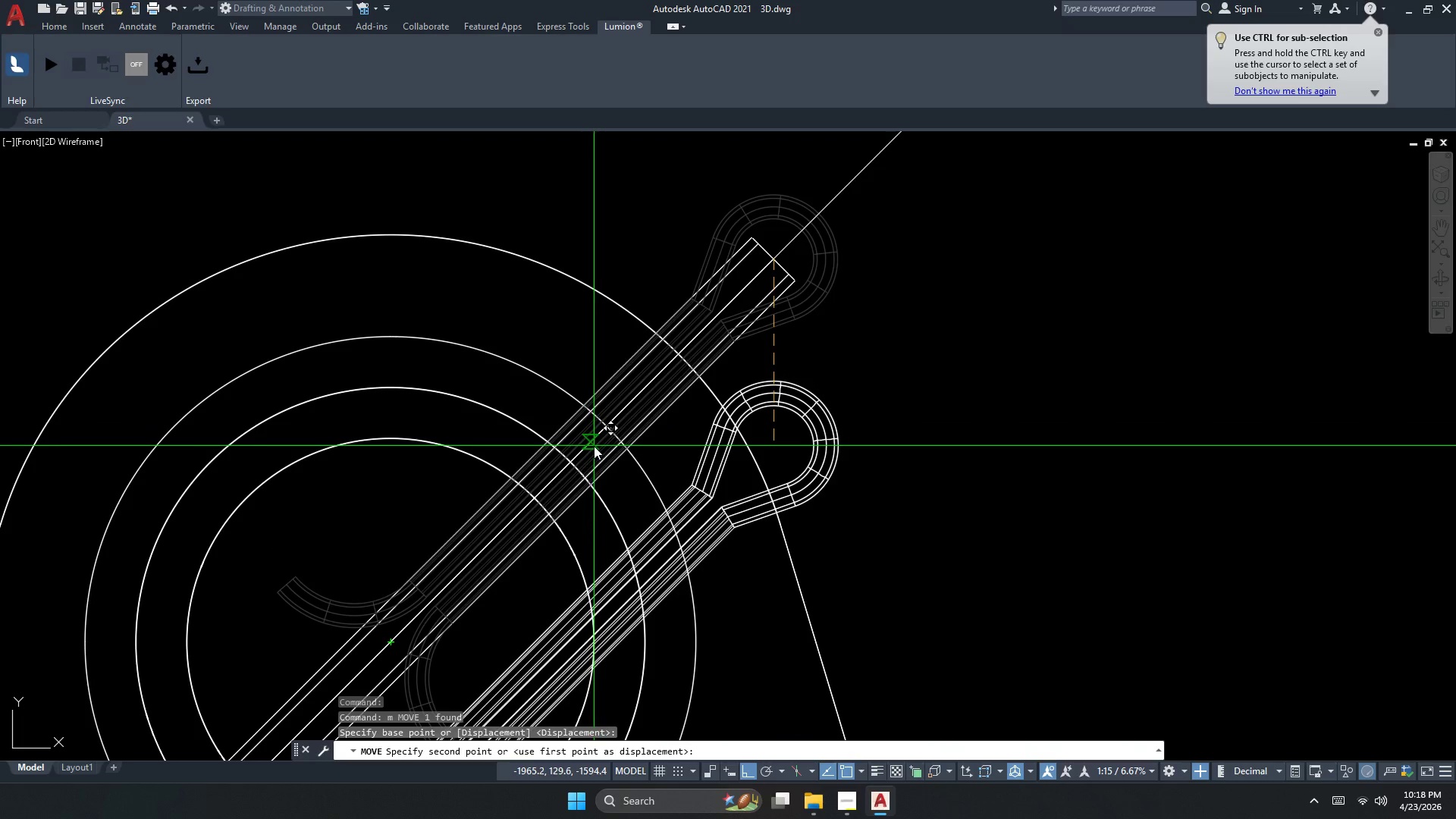 
left_click([595, 442])
 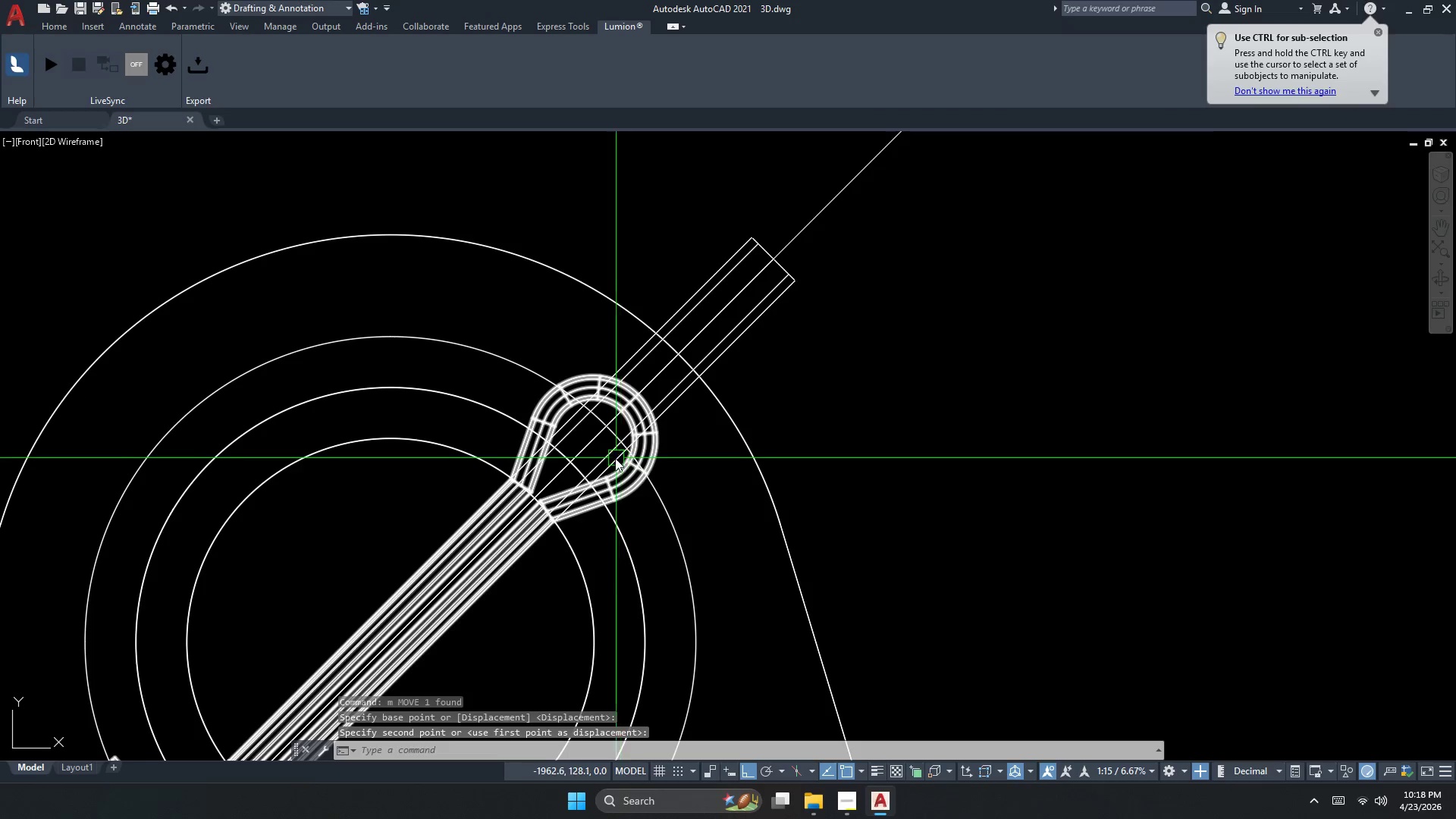 
key(Escape)
 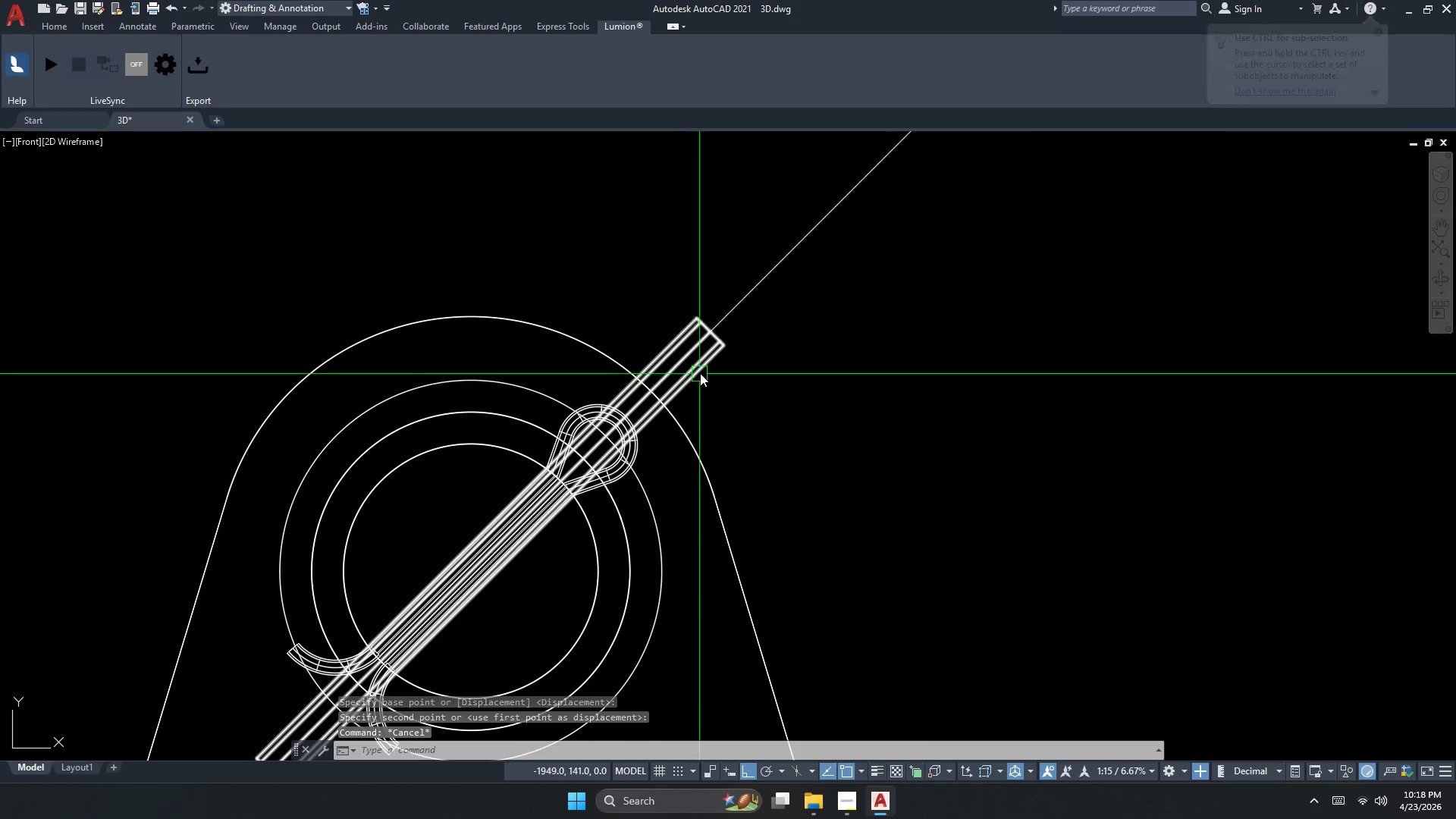 
scroll: coordinate [604, 453], scroll_direction: down, amount: 1.0
 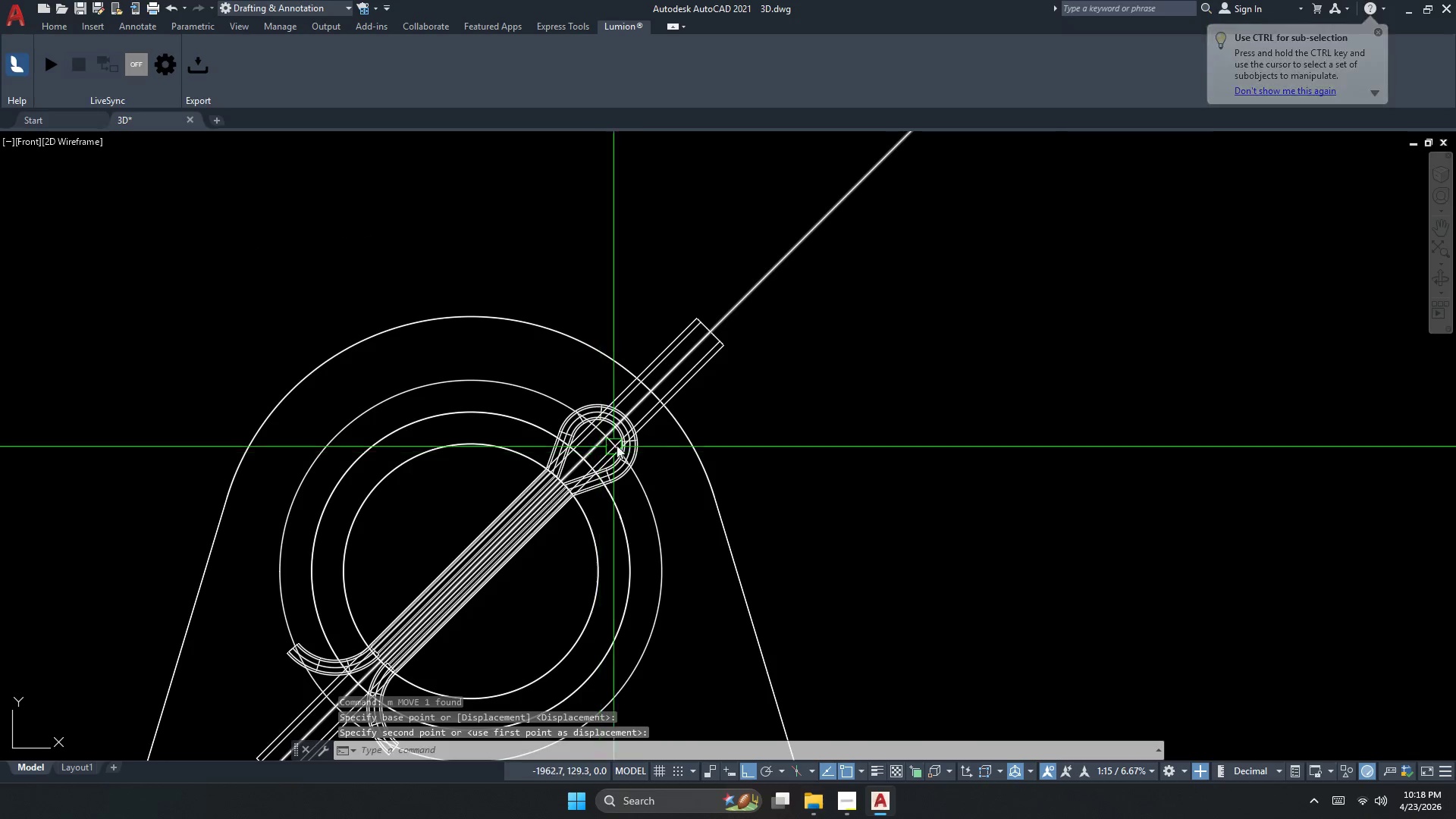 
left_click([704, 369])
 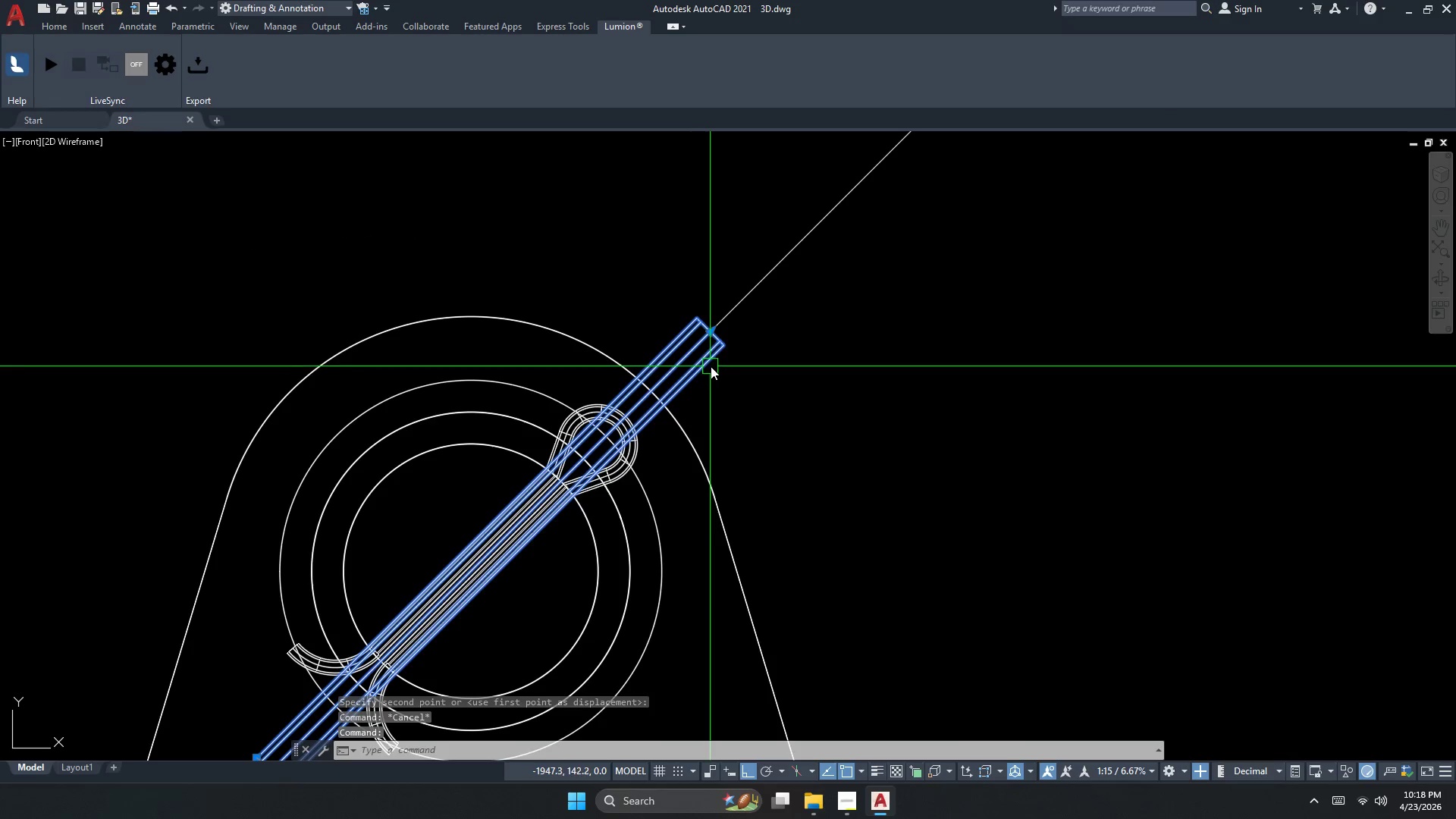 
right_click([711, 366])
 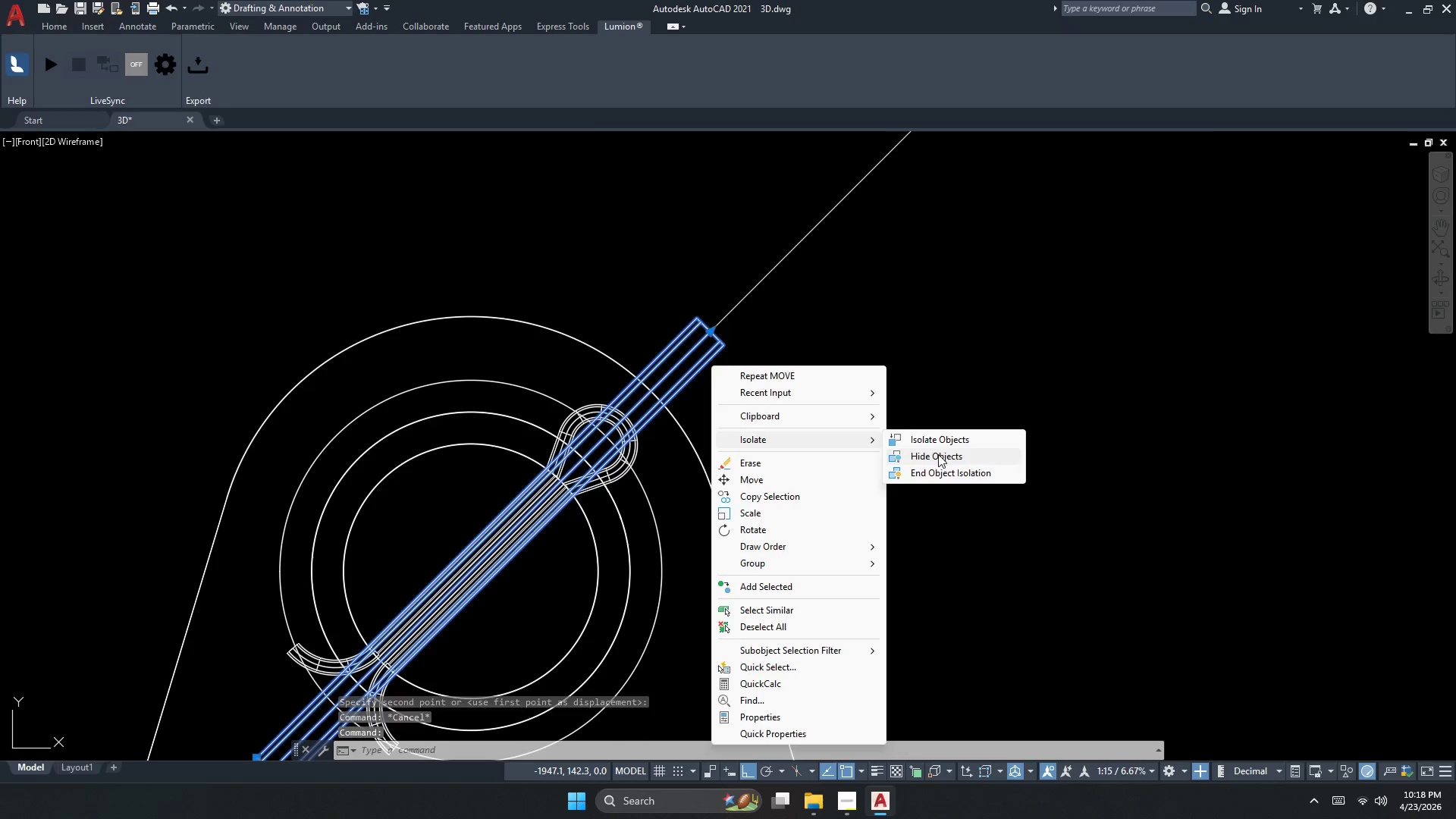 
key(Escape)
 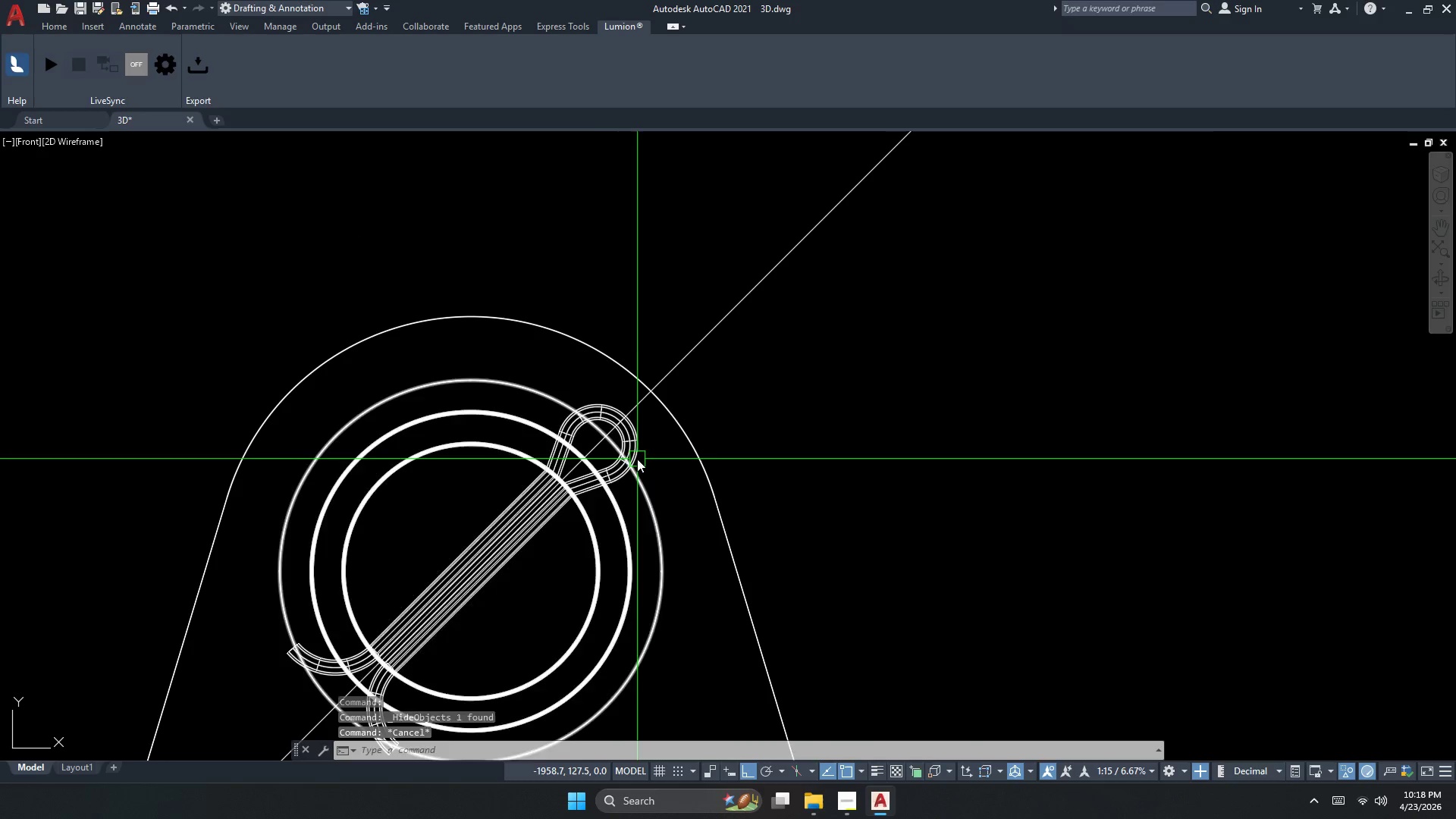 
left_click([639, 455])
 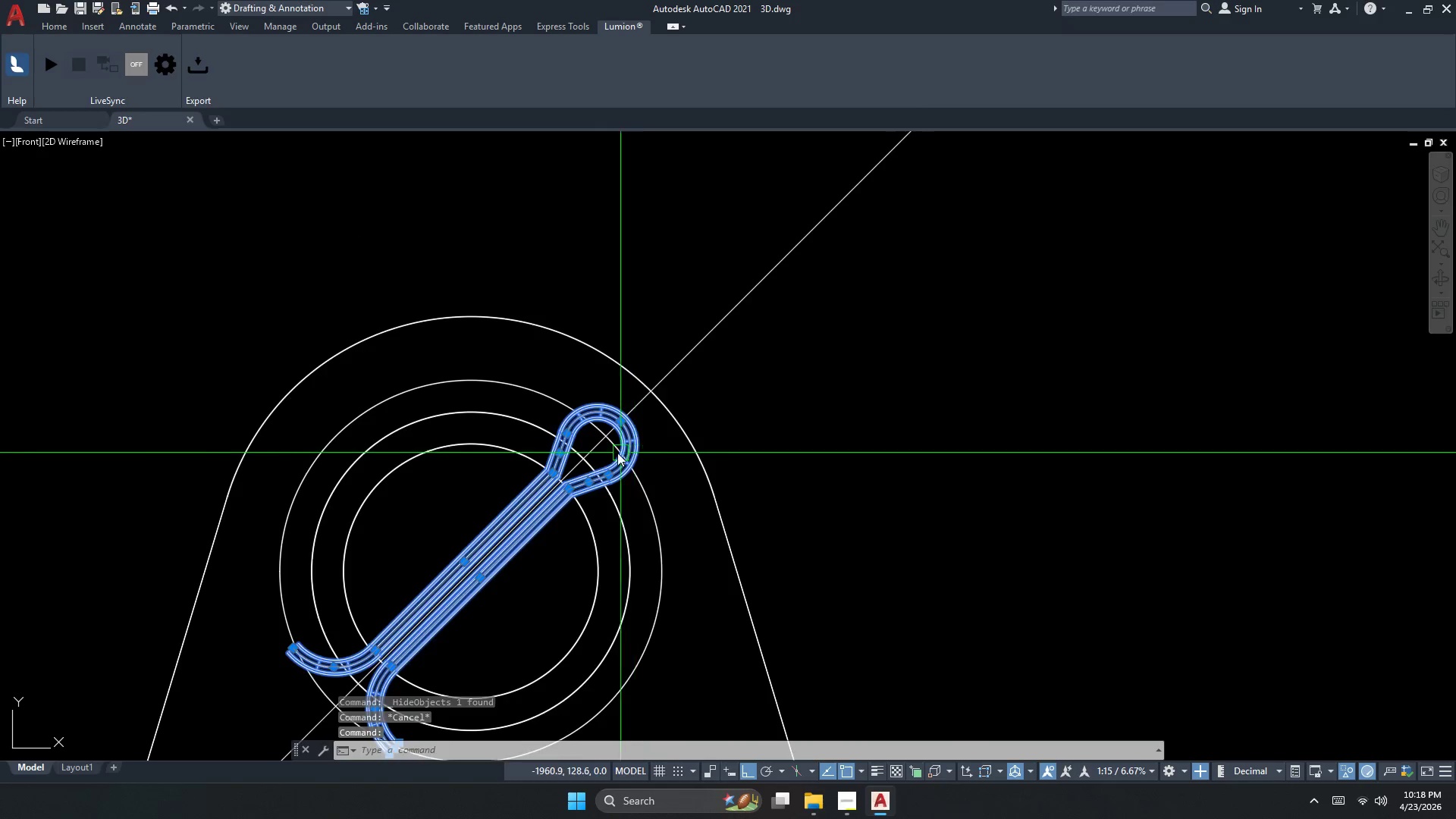 
scroll: coordinate [616, 453], scroll_direction: up, amount: 1.0
 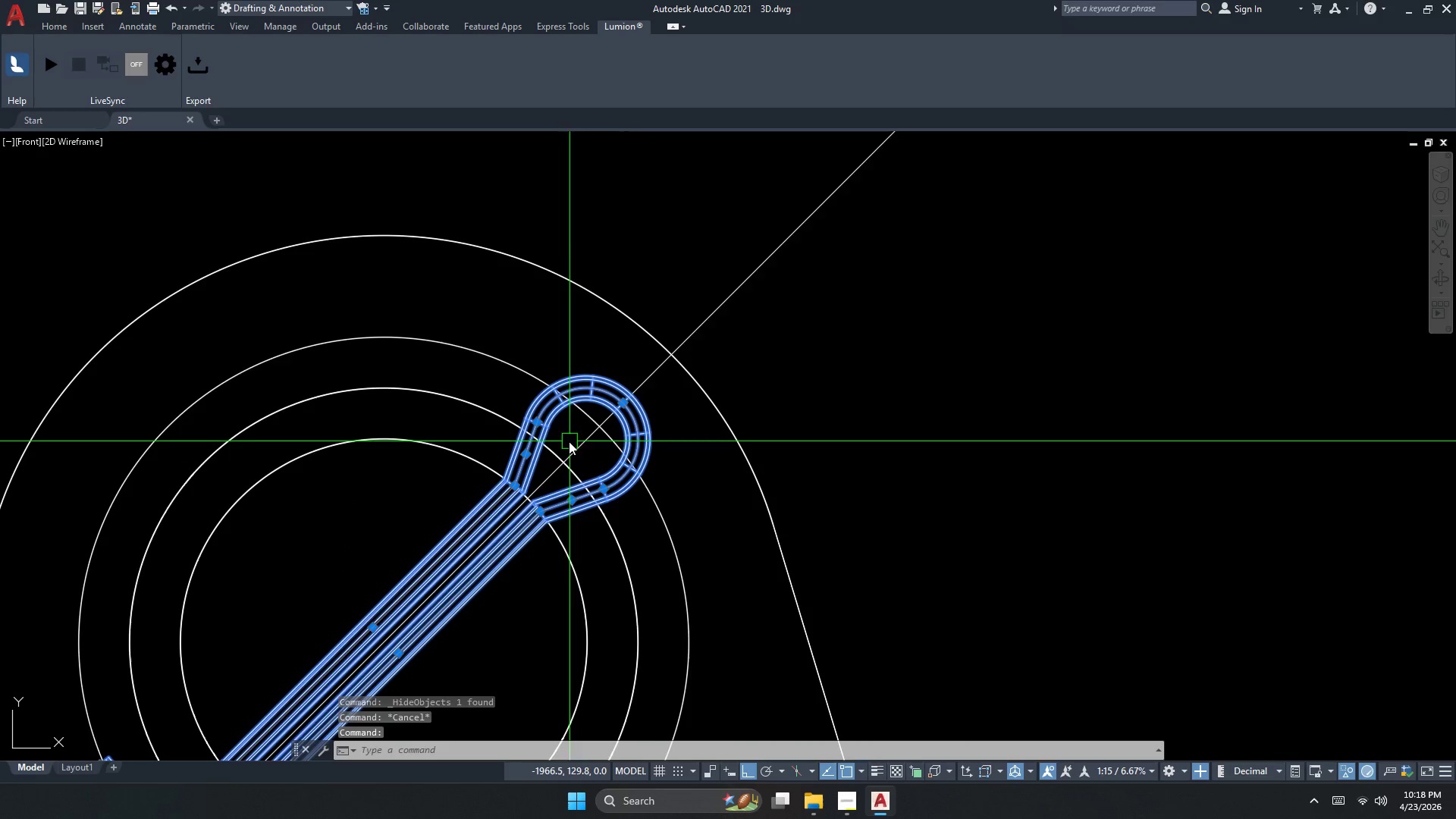 
key(M)
 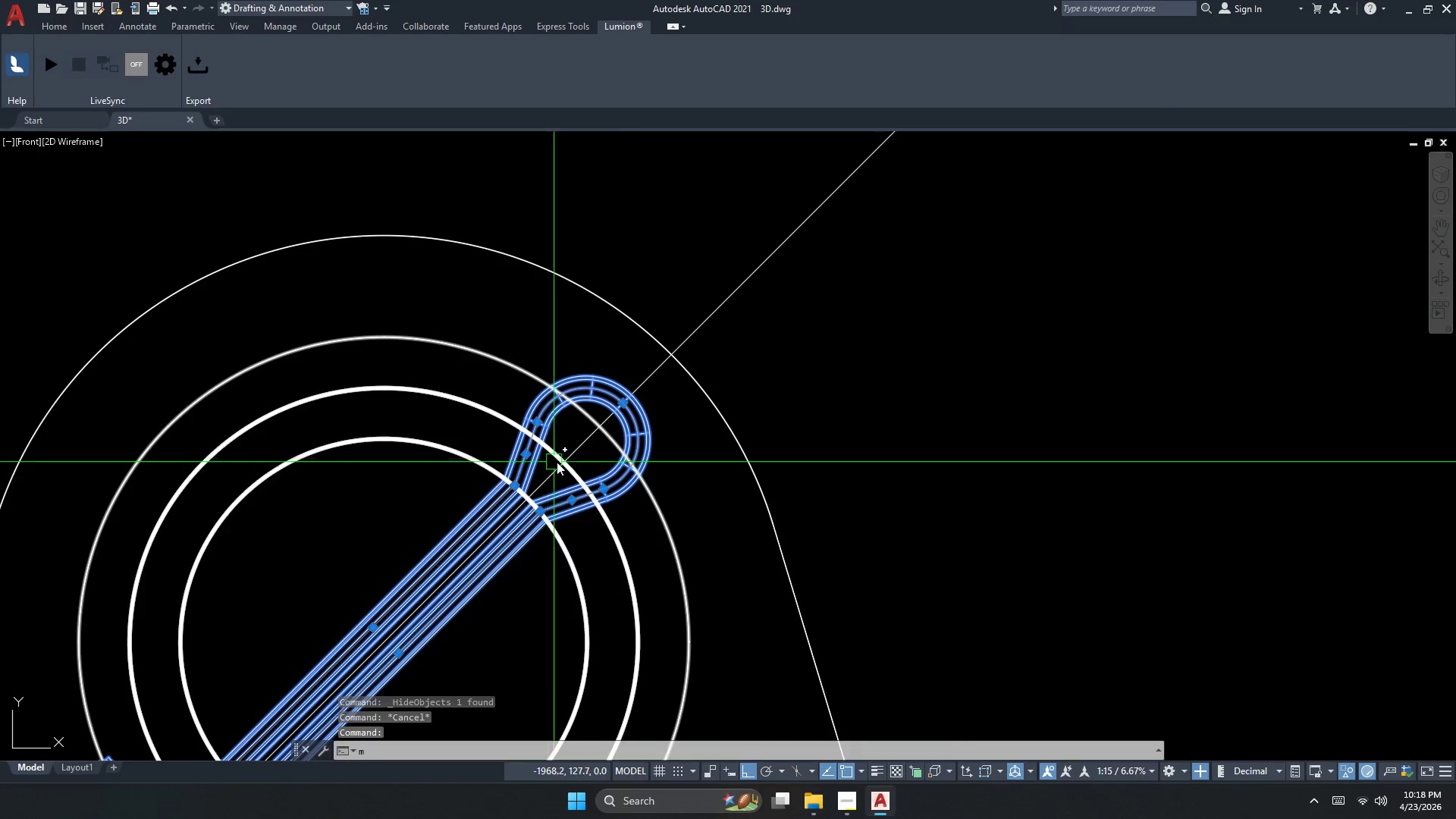 
key(Space)
 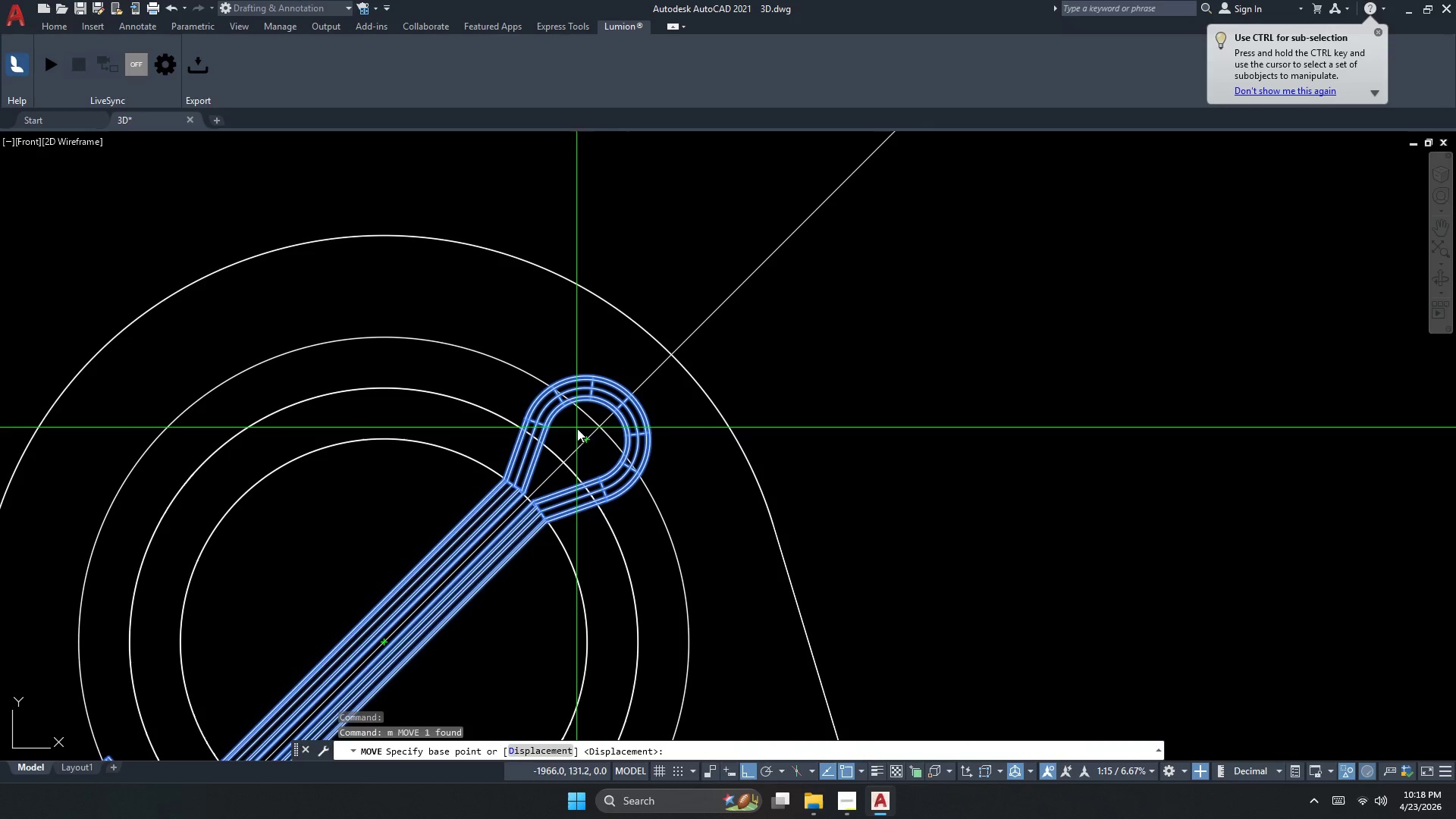 
left_click([582, 435])
 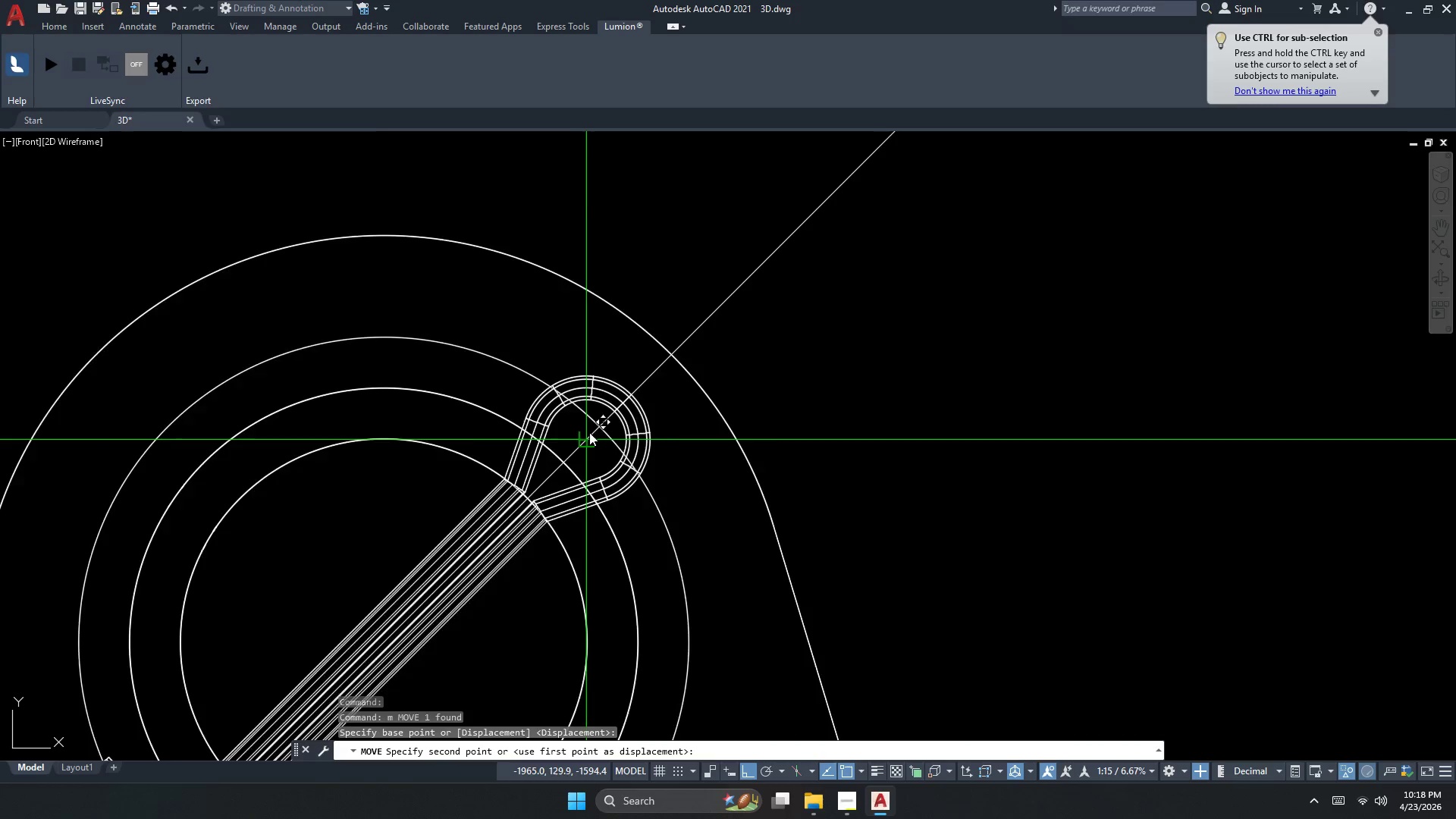 
scroll: coordinate [593, 426], scroll_direction: up, amount: 2.0
 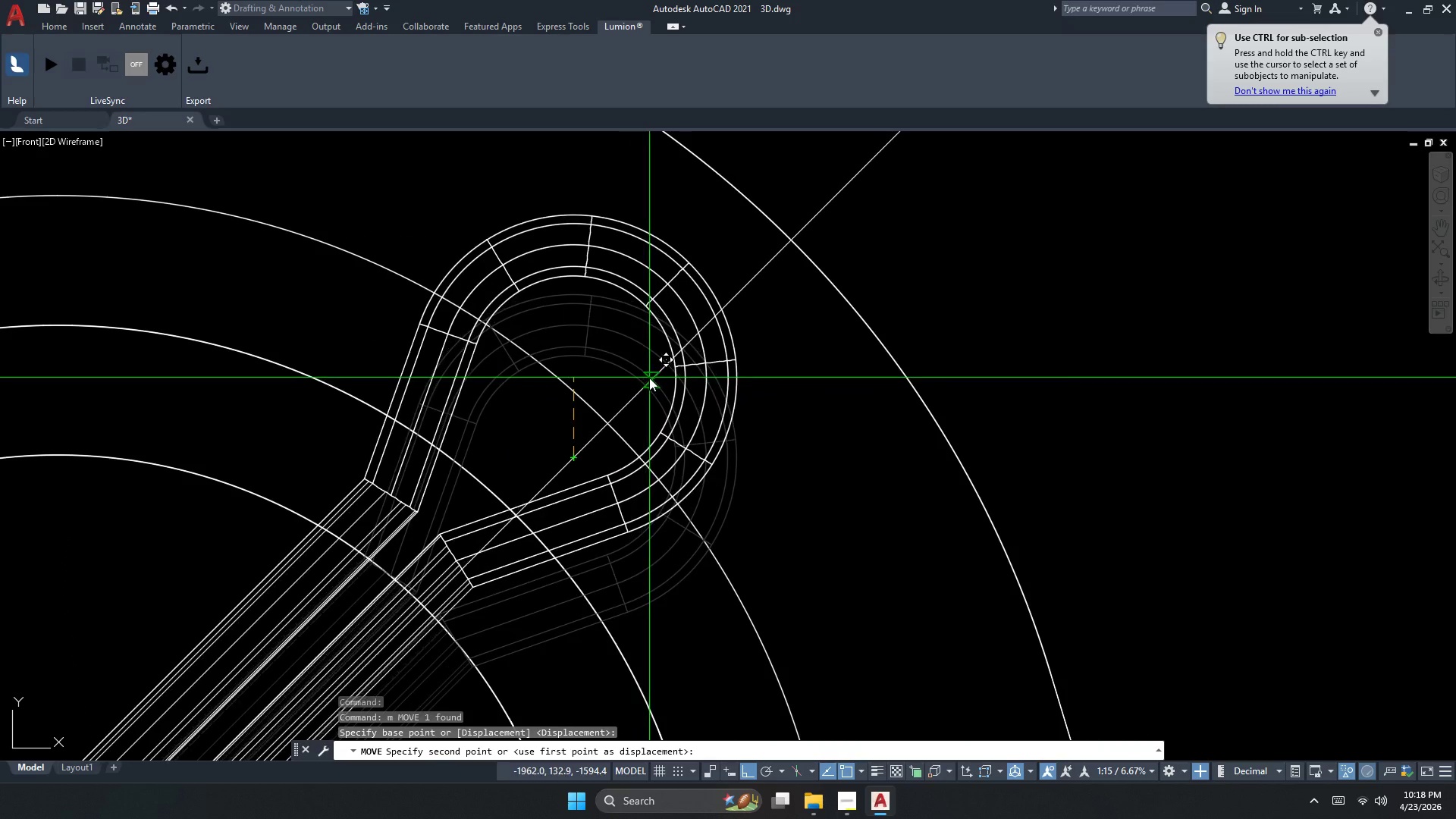 
left_click([649, 378])
 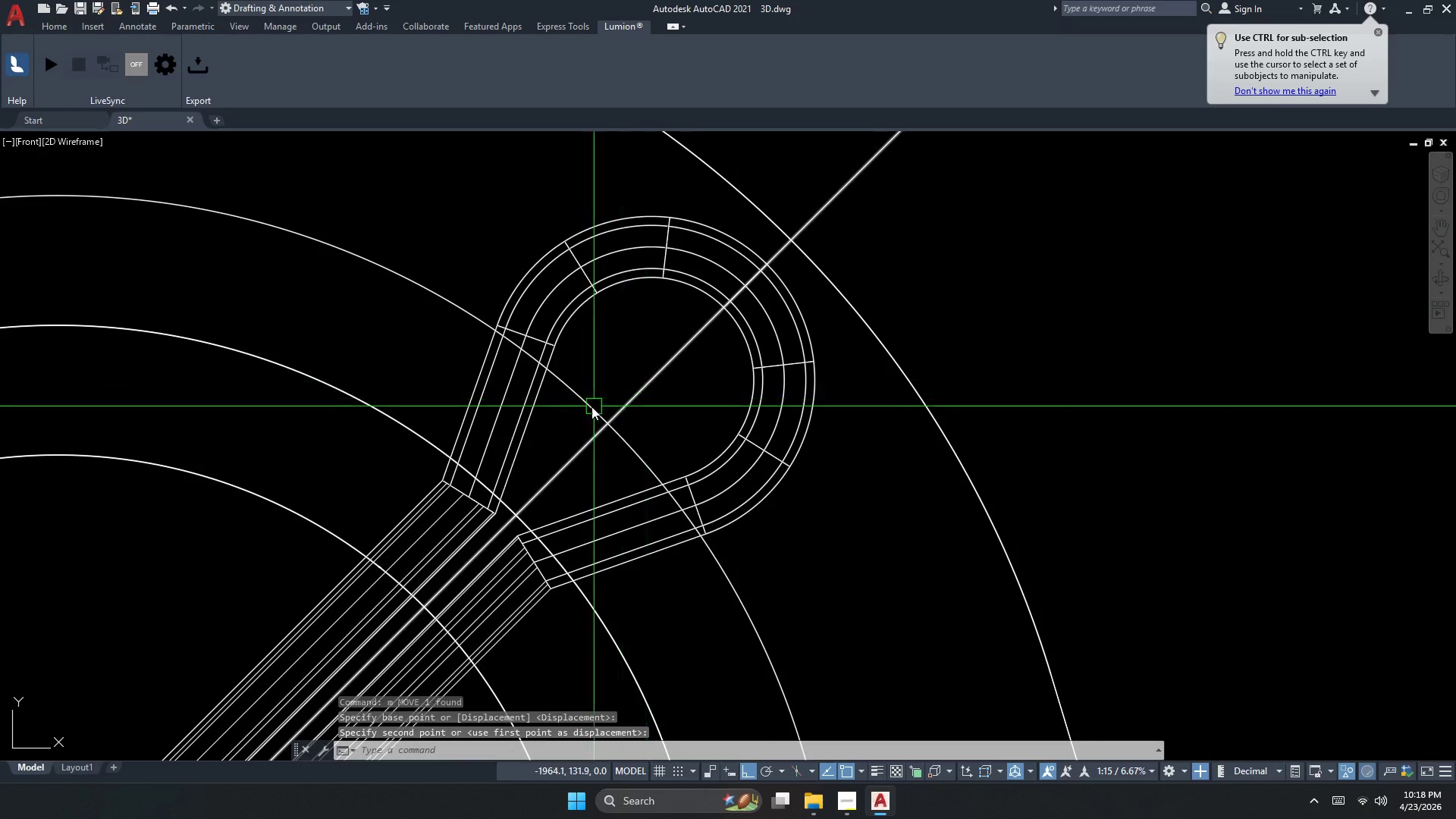 
scroll: coordinate [562, 406], scroll_direction: down, amount: 3.0
 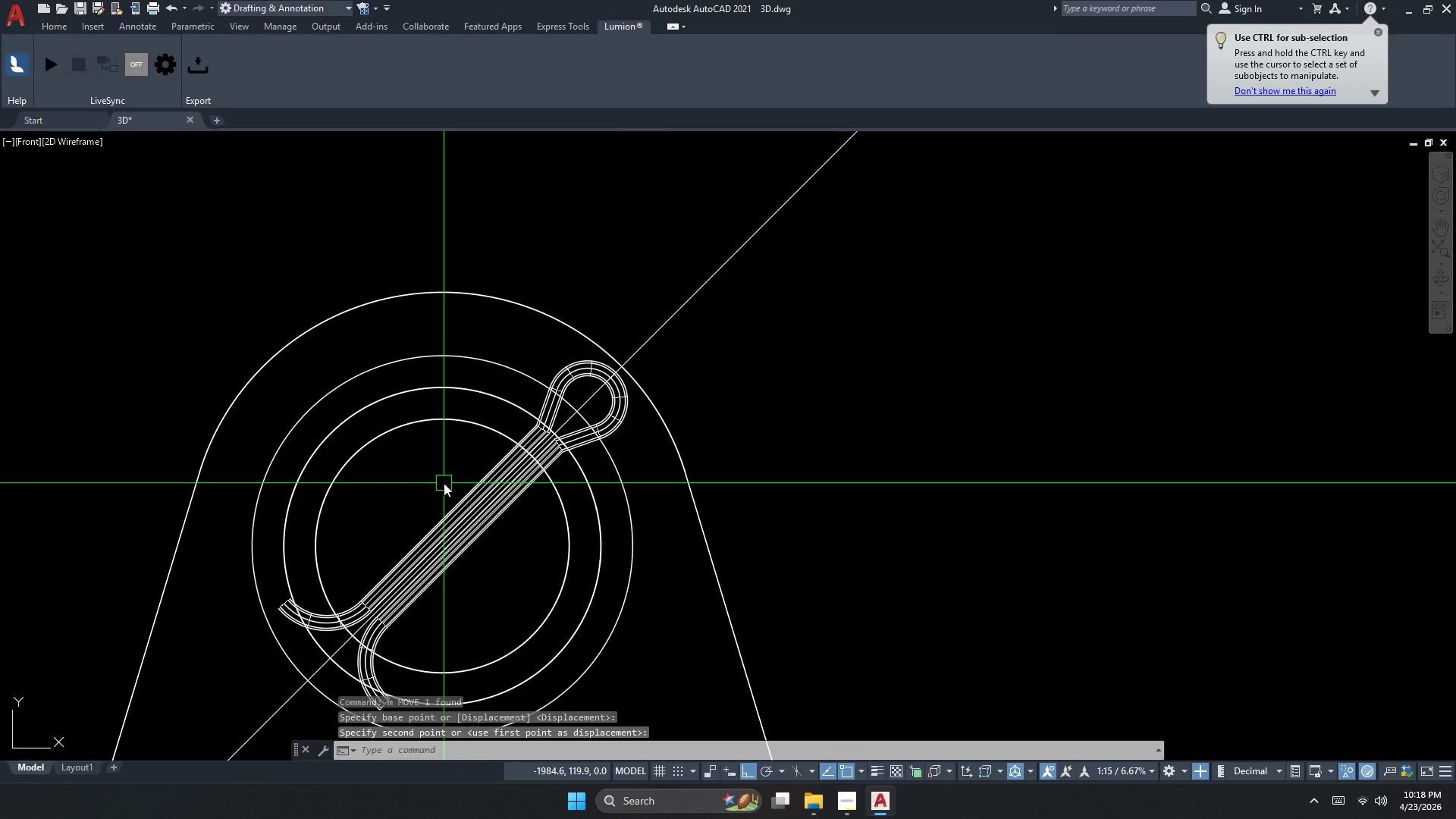 
key(Escape)
type(dli)
 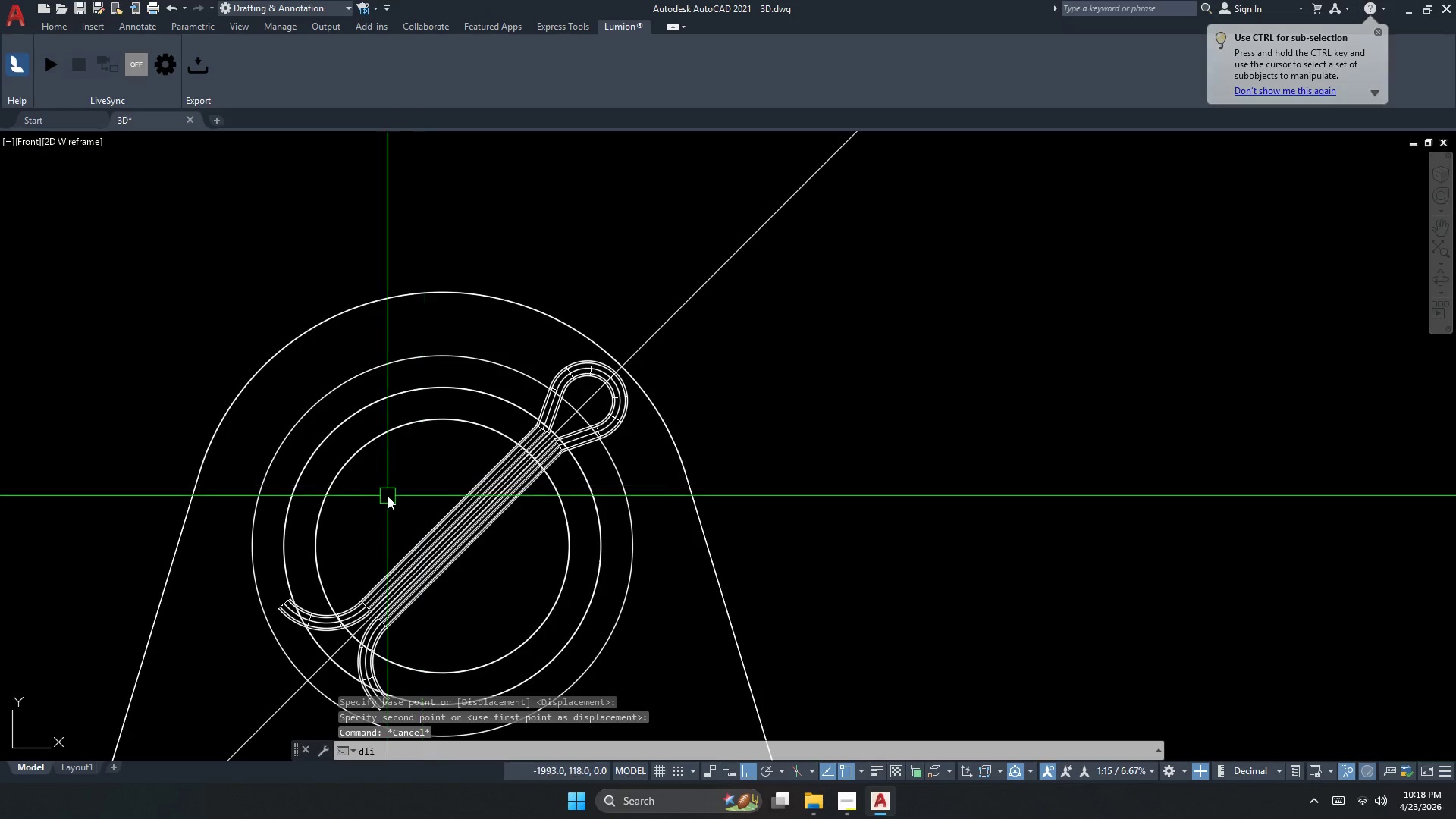 
key(Space)
 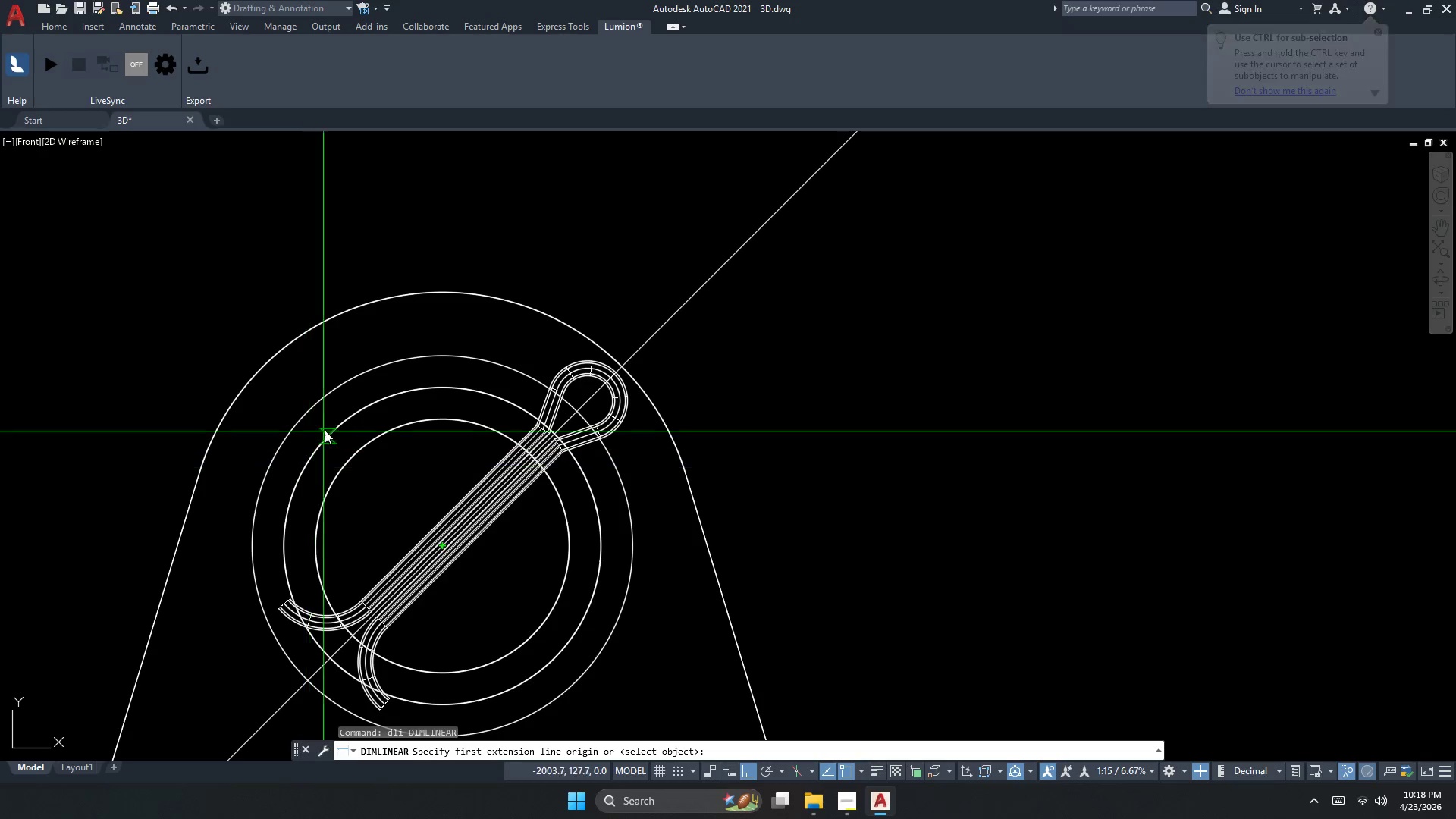 
key(Space)
 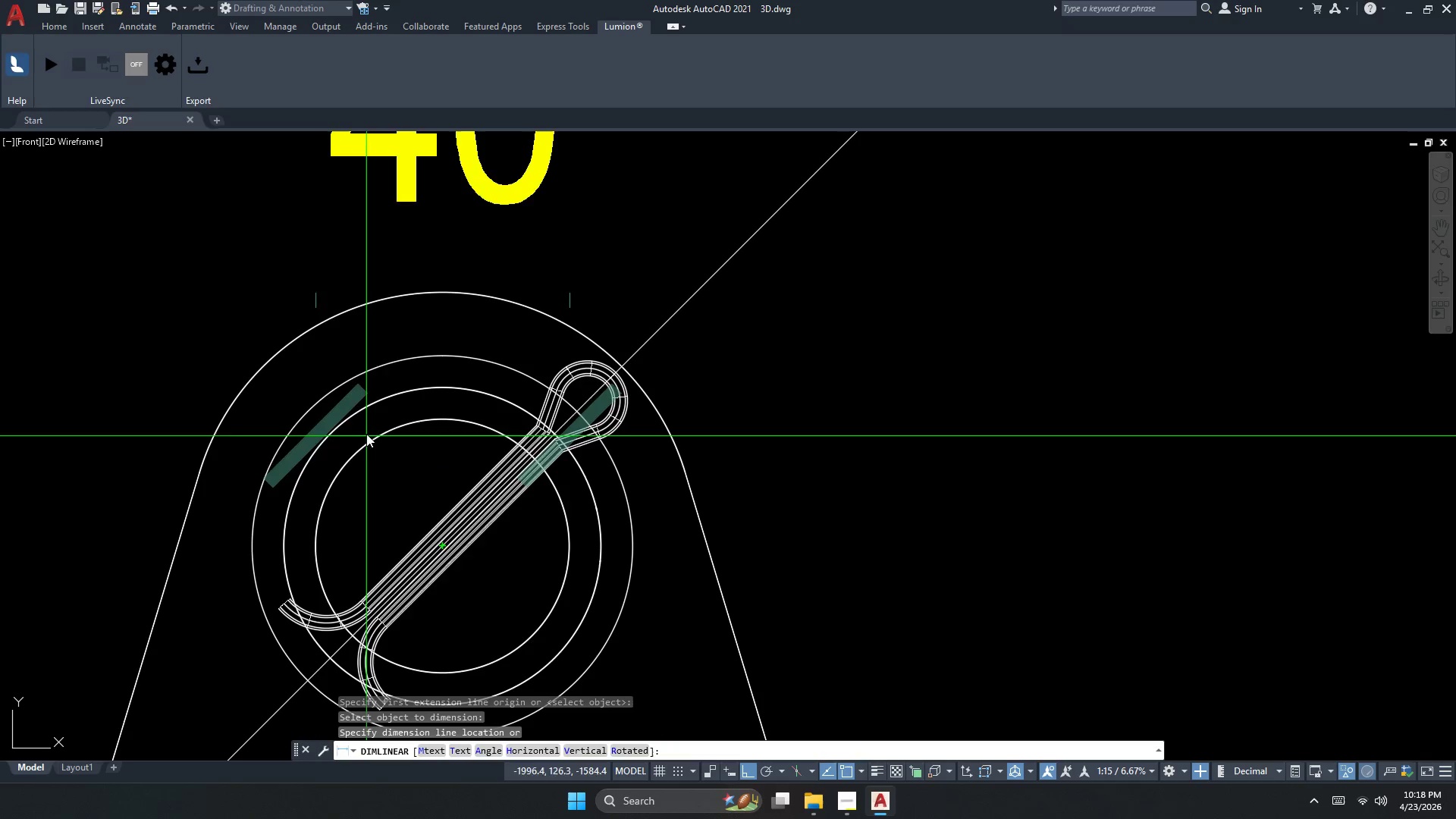 
scroll: coordinate [355, 435], scroll_direction: down, amount: 3.0
 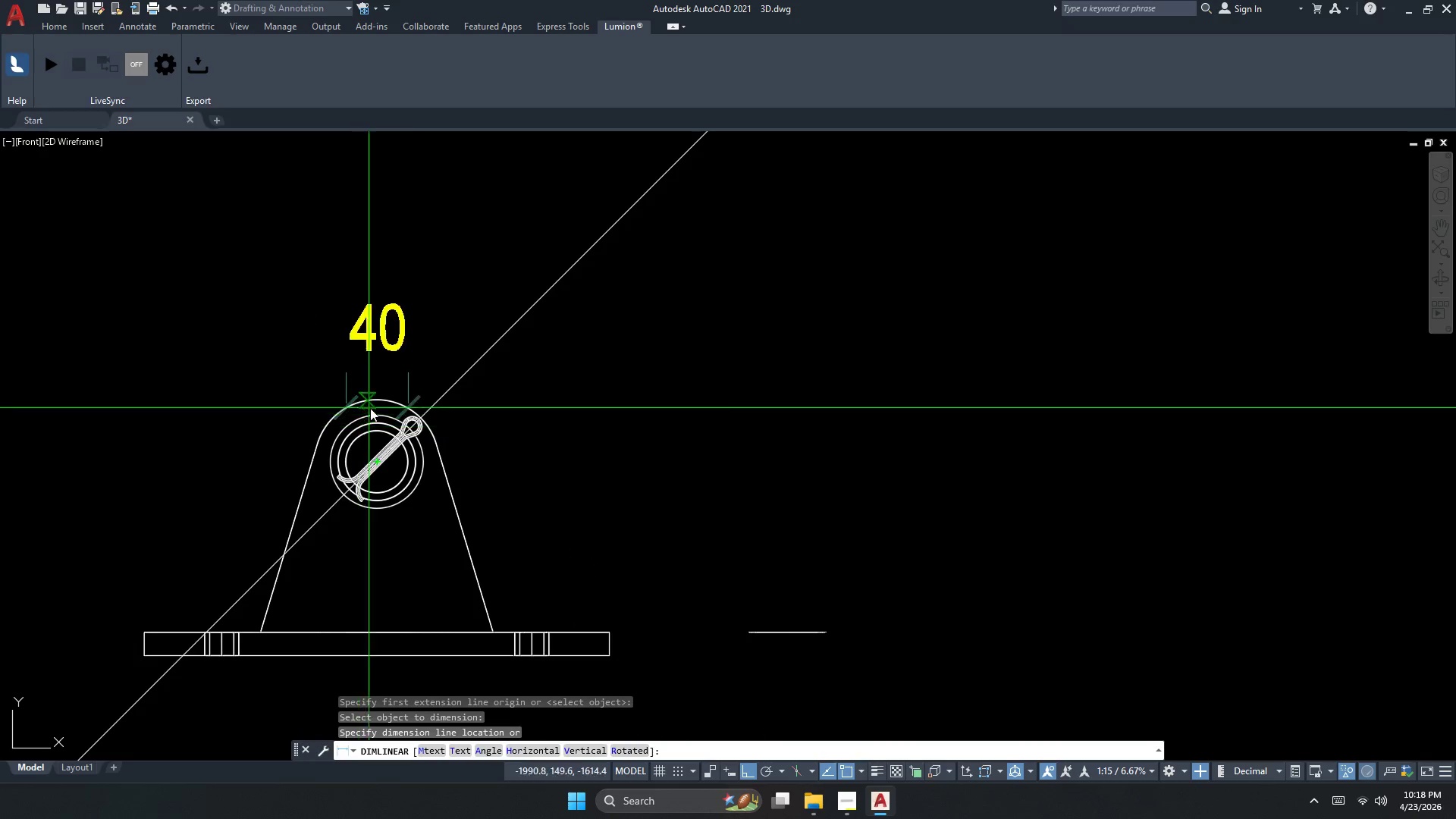 
key(Escape)
 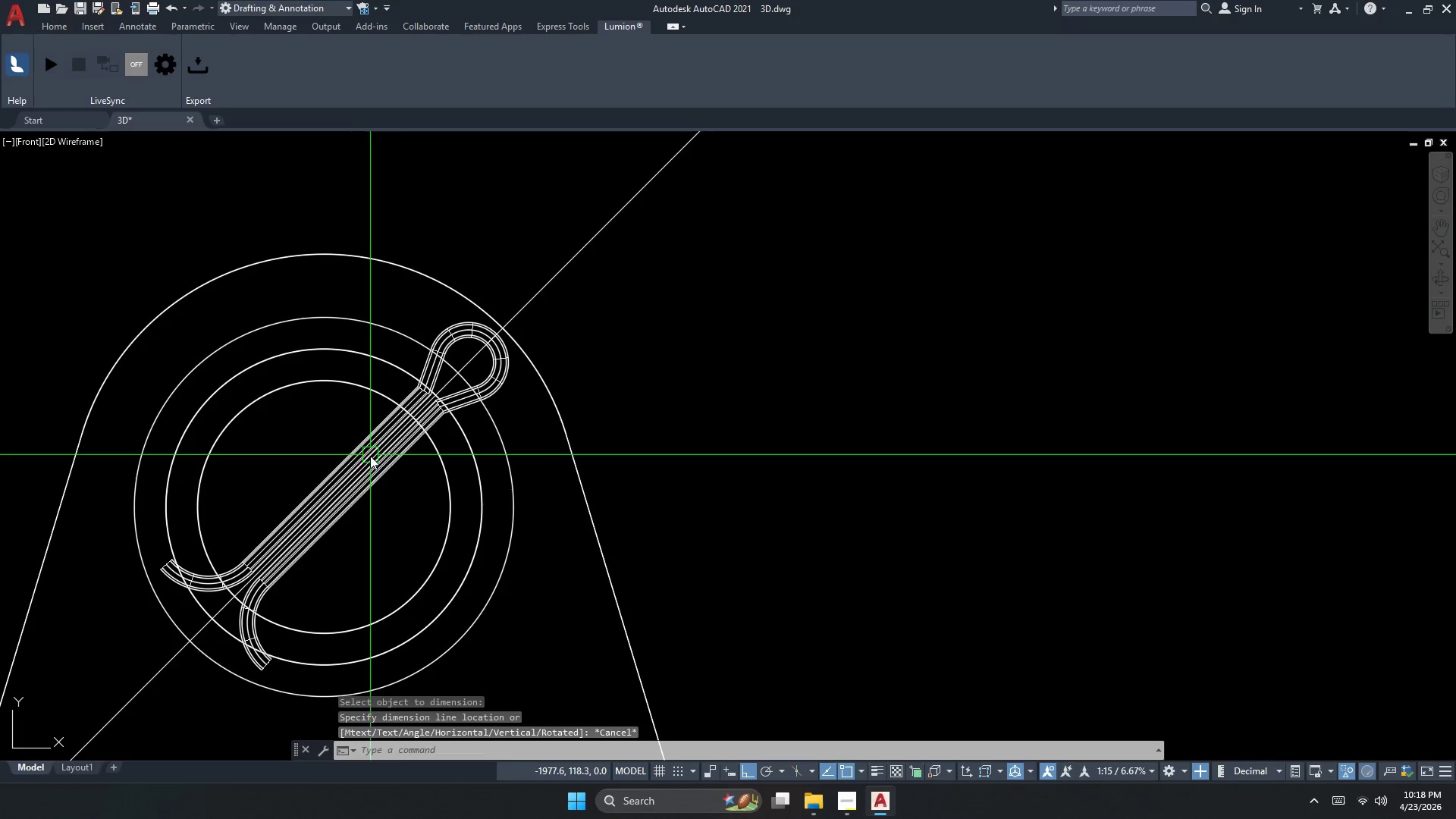 
left_click([372, 460])
 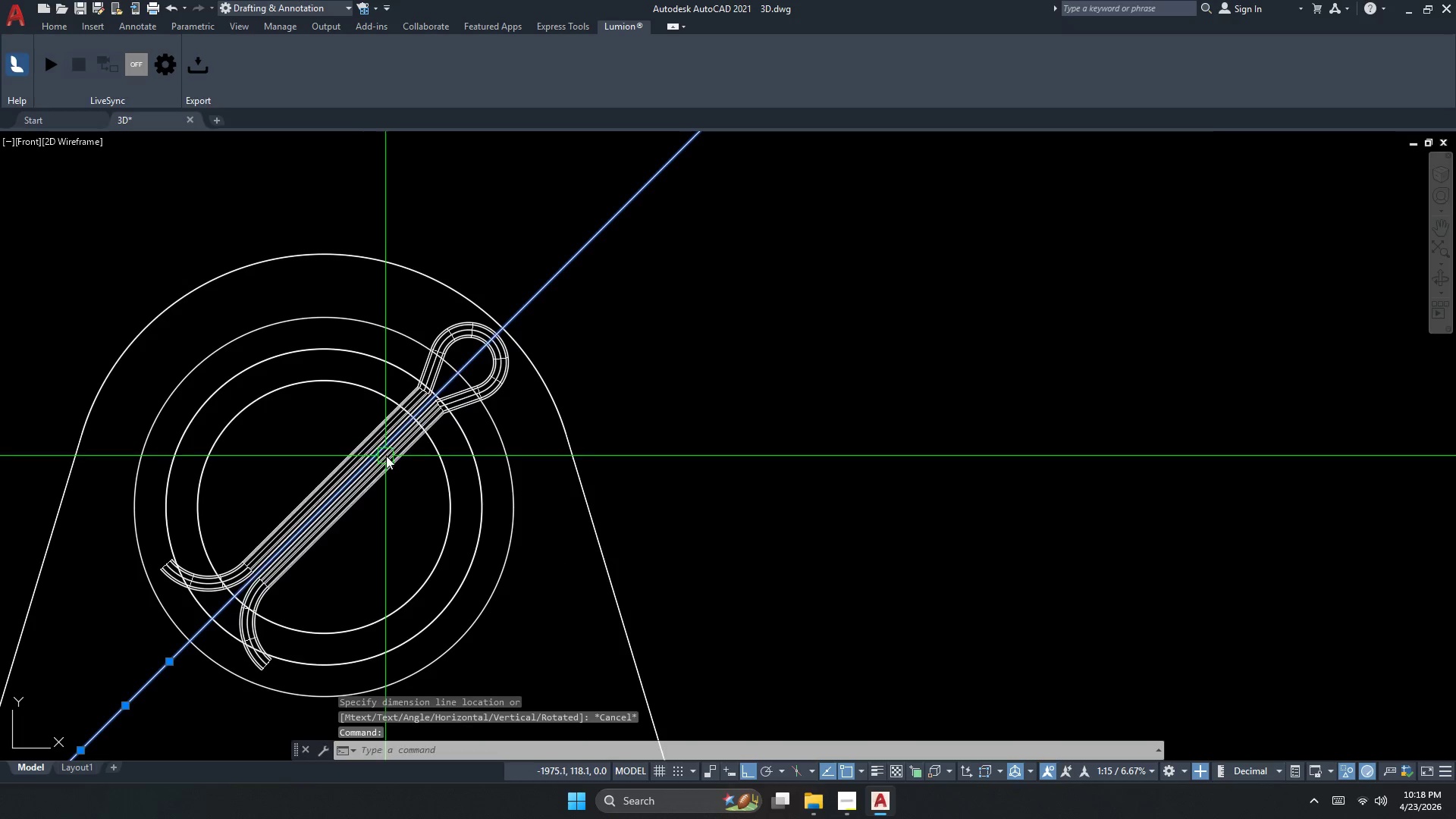 
scroll: coordinate [369, 453], scroll_direction: up, amount: 3.0
 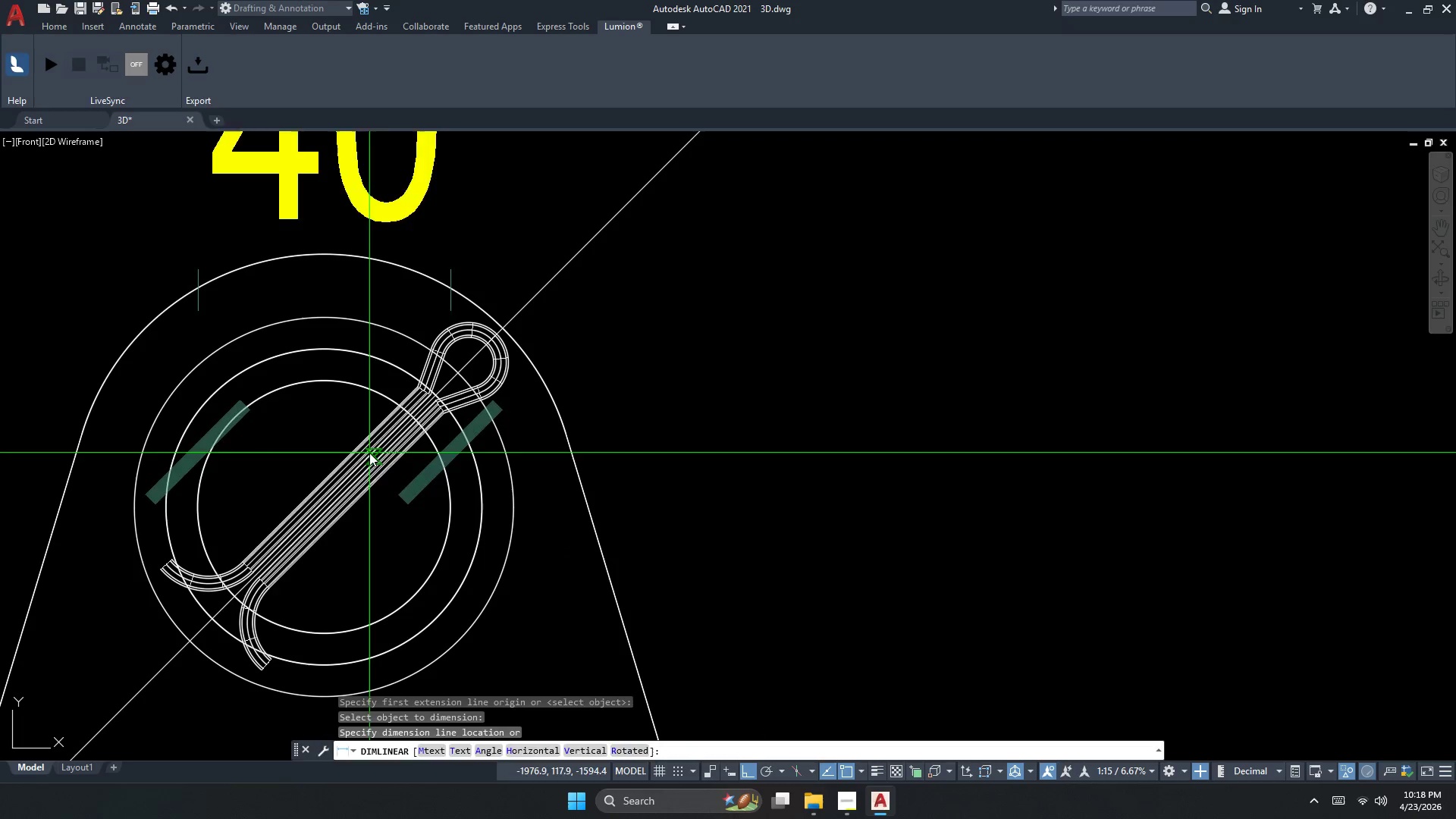 
key(Escape)
 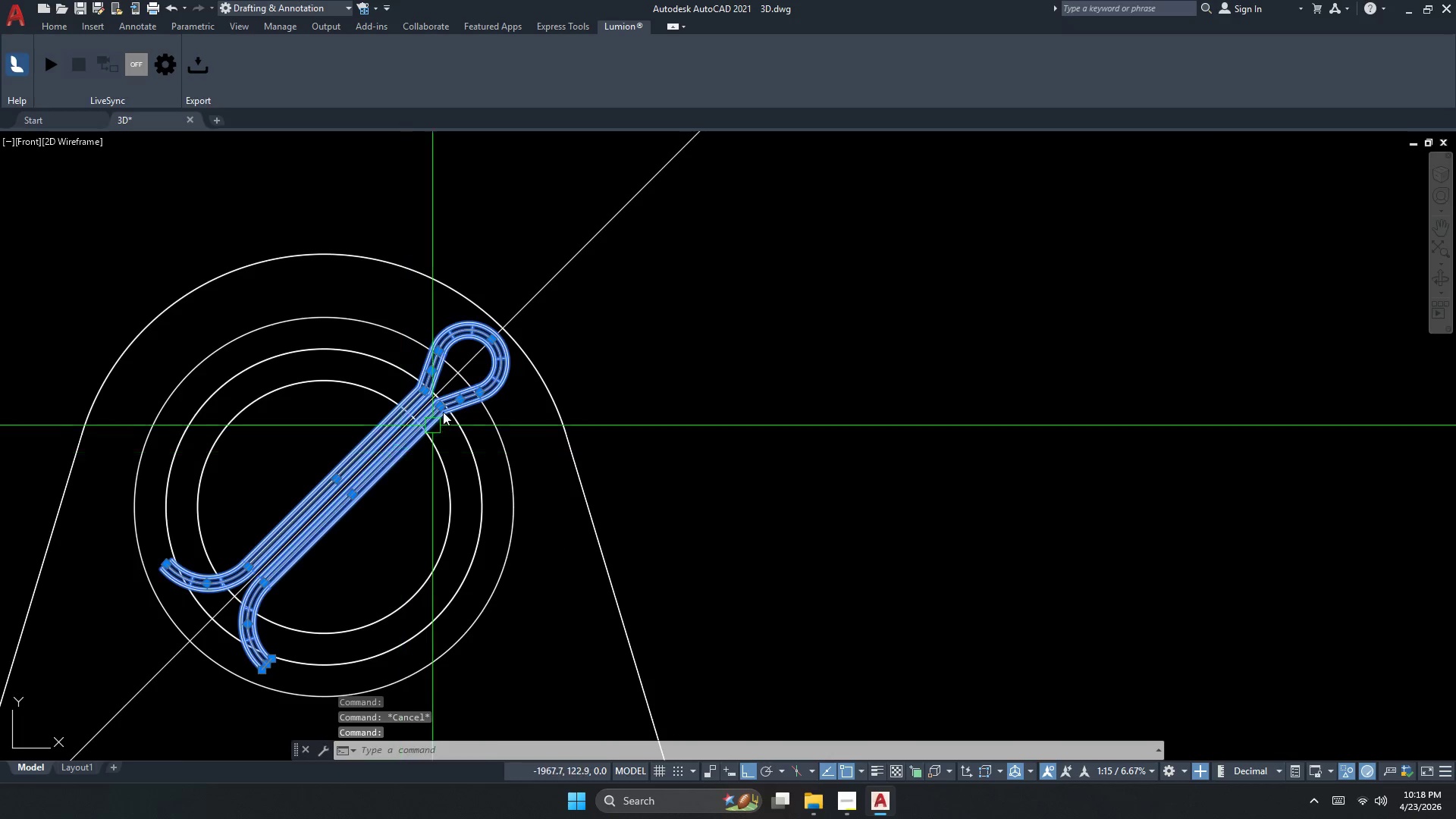 
key(M)
 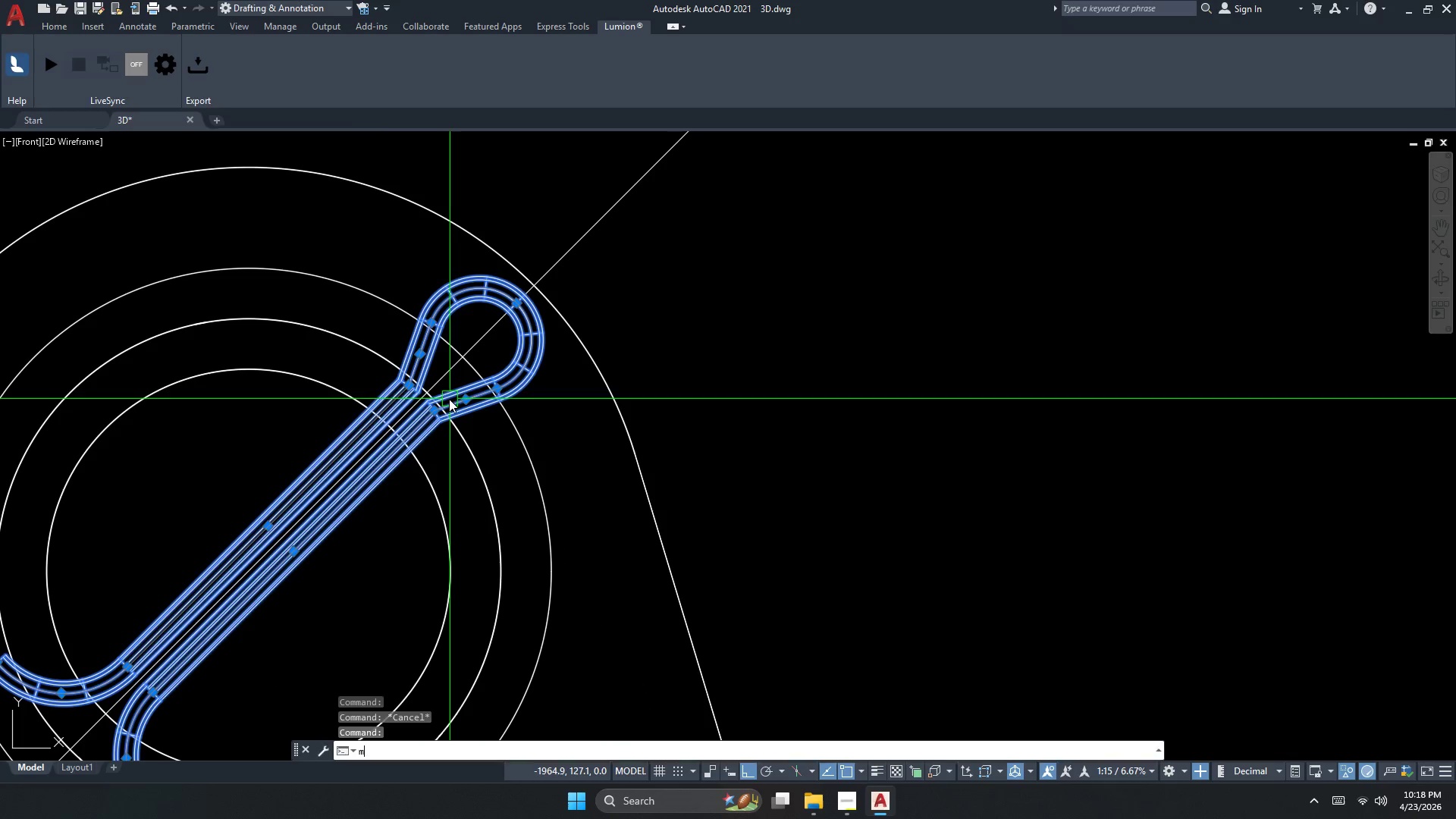 
key(Space)
 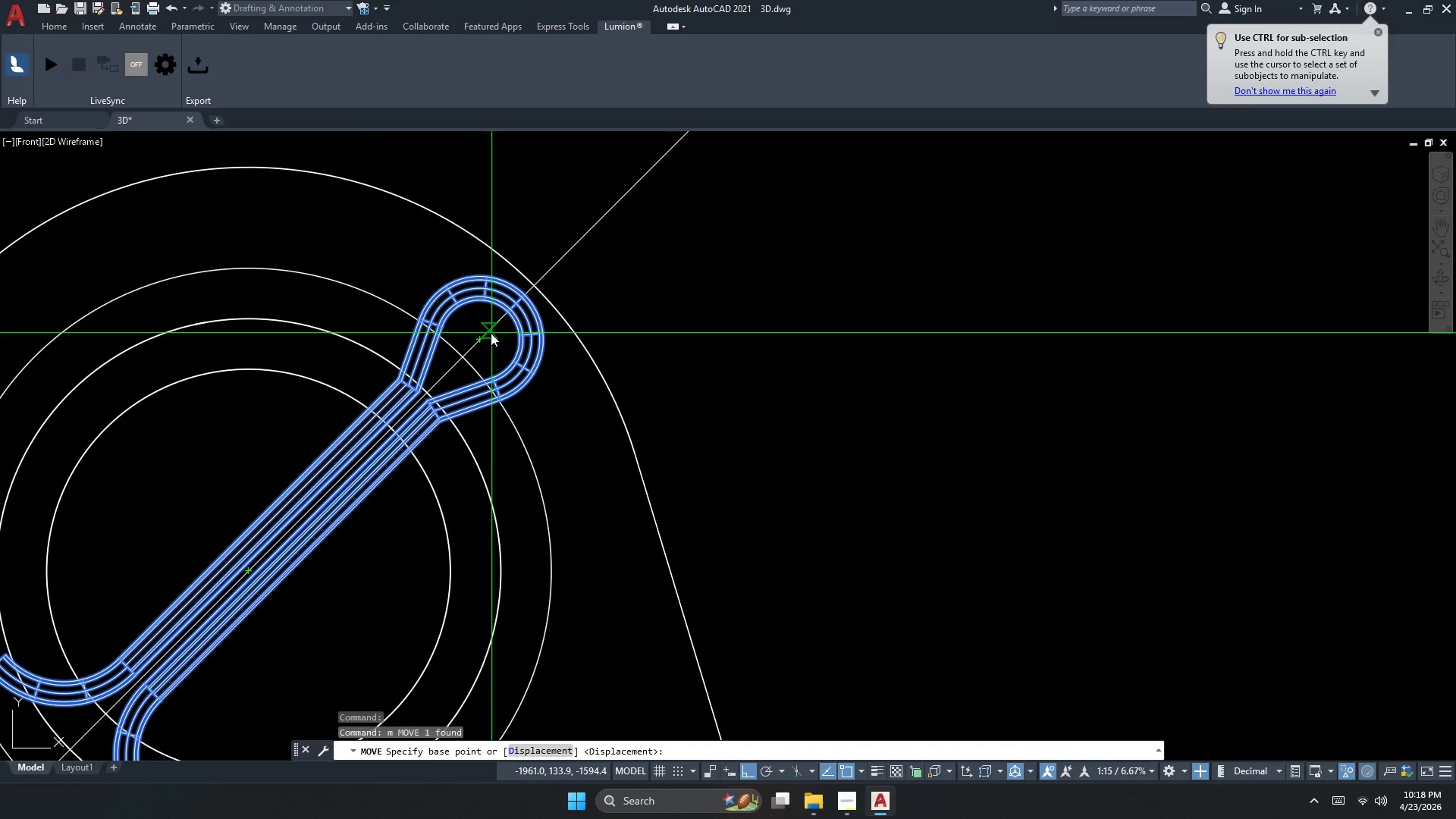 
scroll: coordinate [450, 399], scroll_direction: up, amount: 1.0
 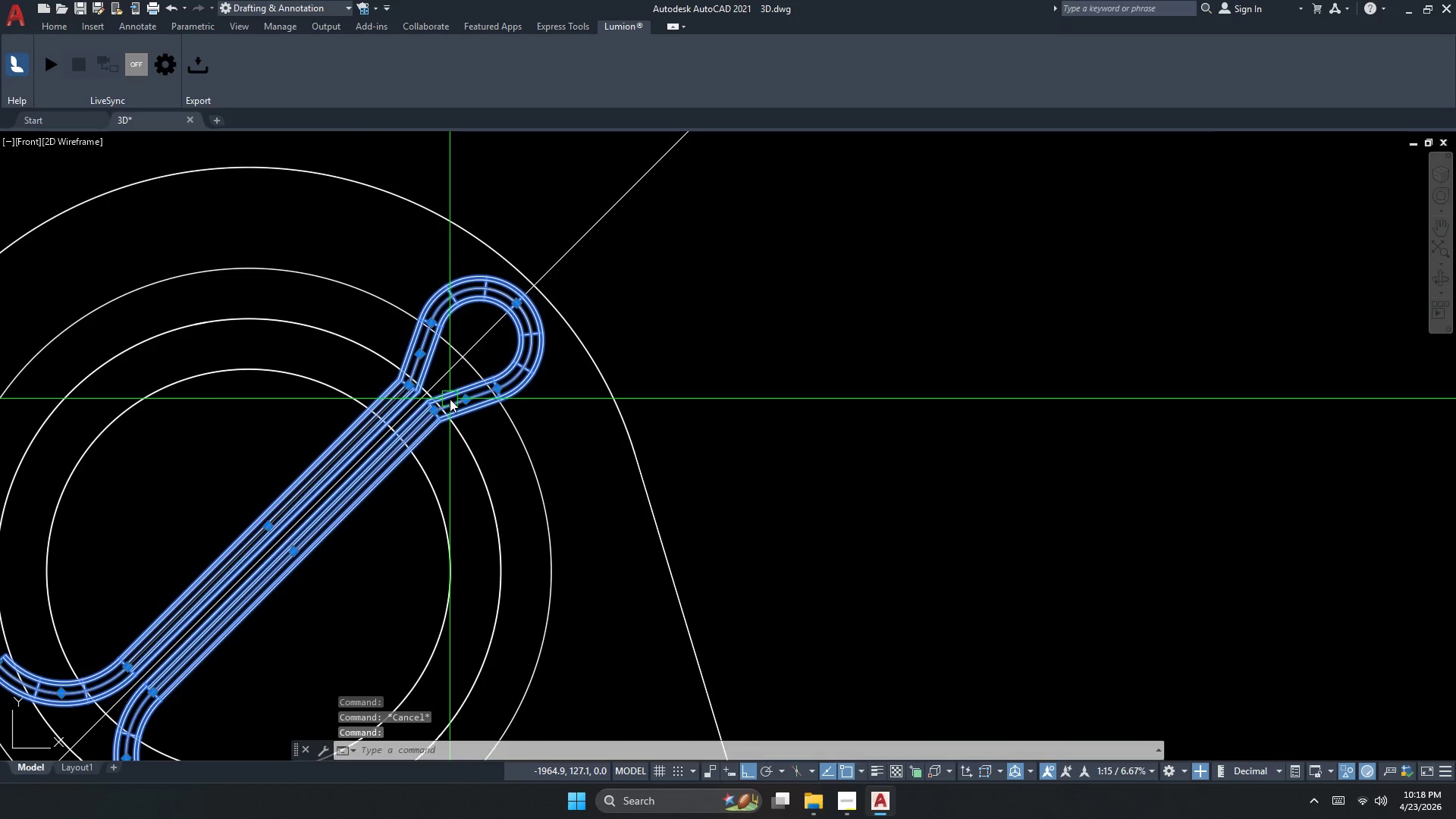 
left_click([481, 342])
 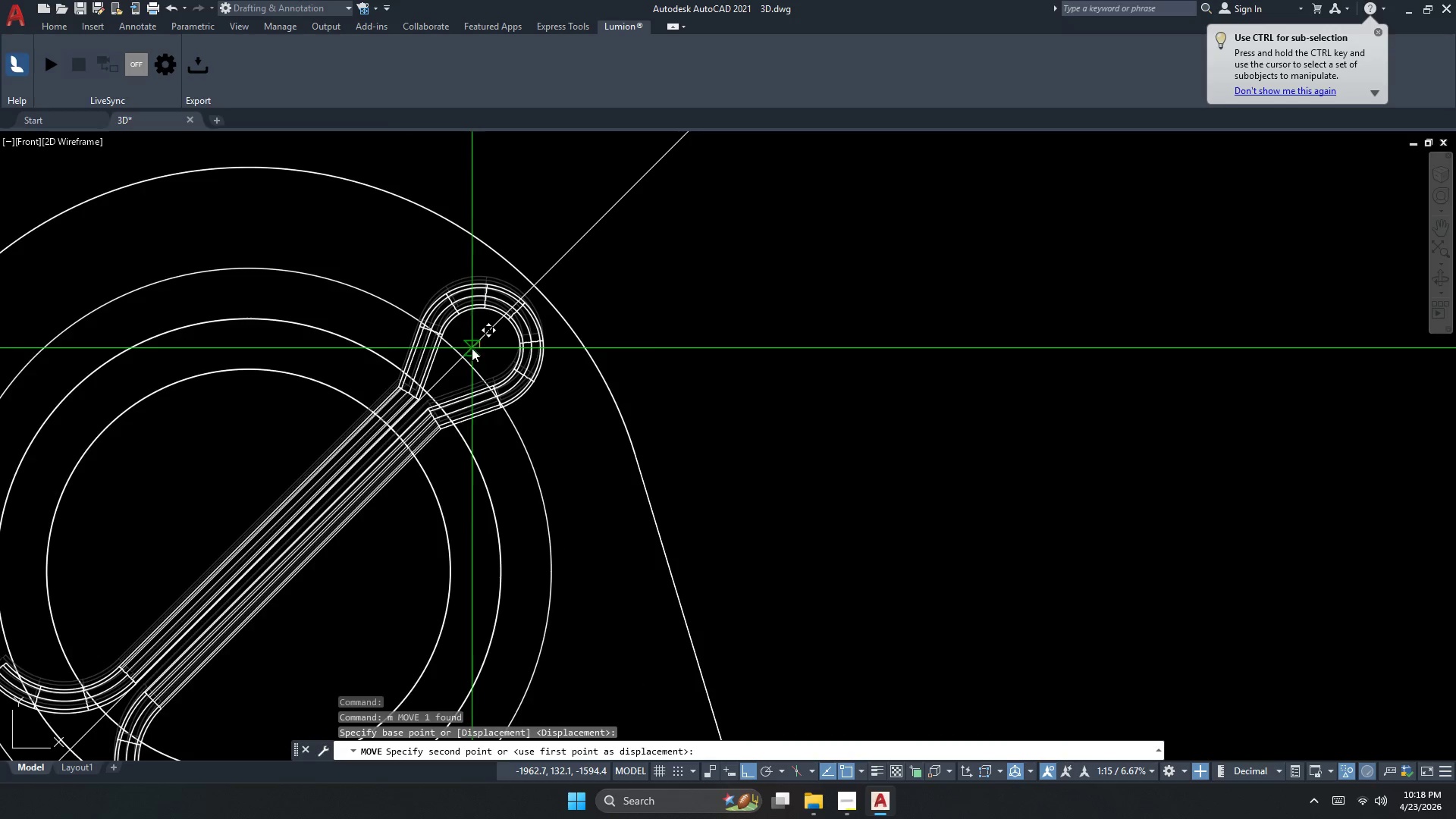 
scroll: coordinate [472, 348], scroll_direction: up, amount: 1.0
 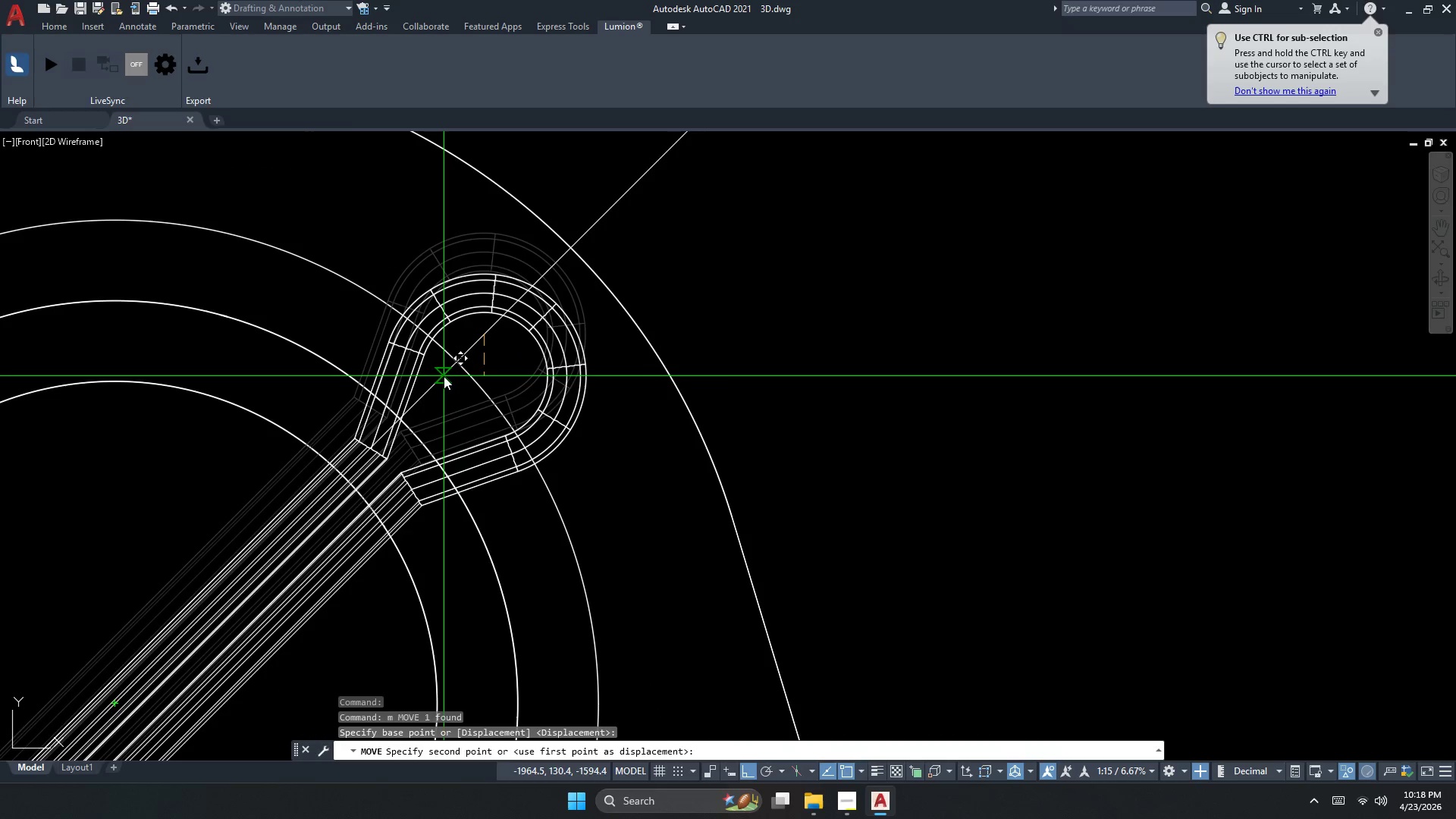 
left_click([444, 376])
 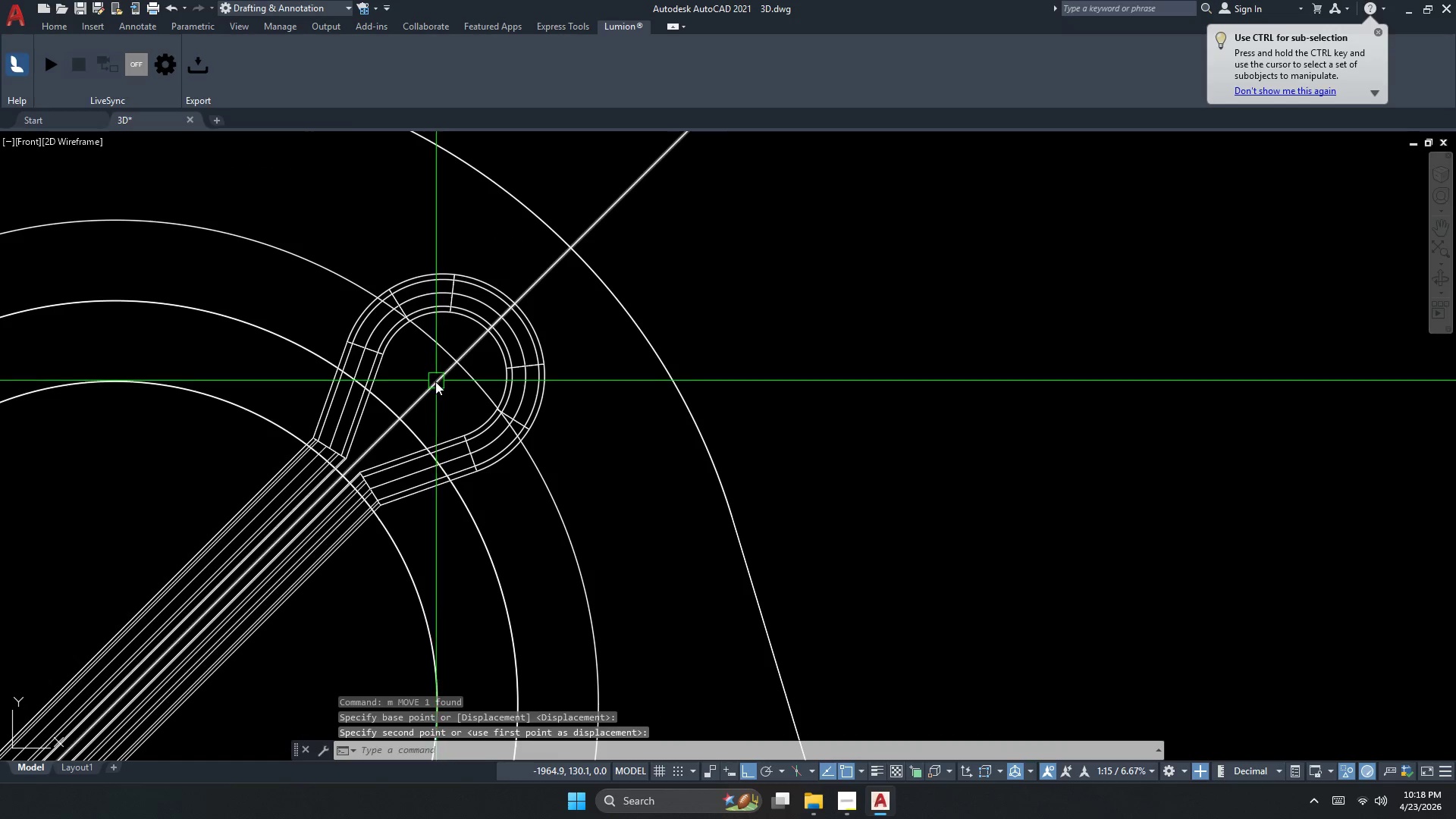 
key(Escape)
 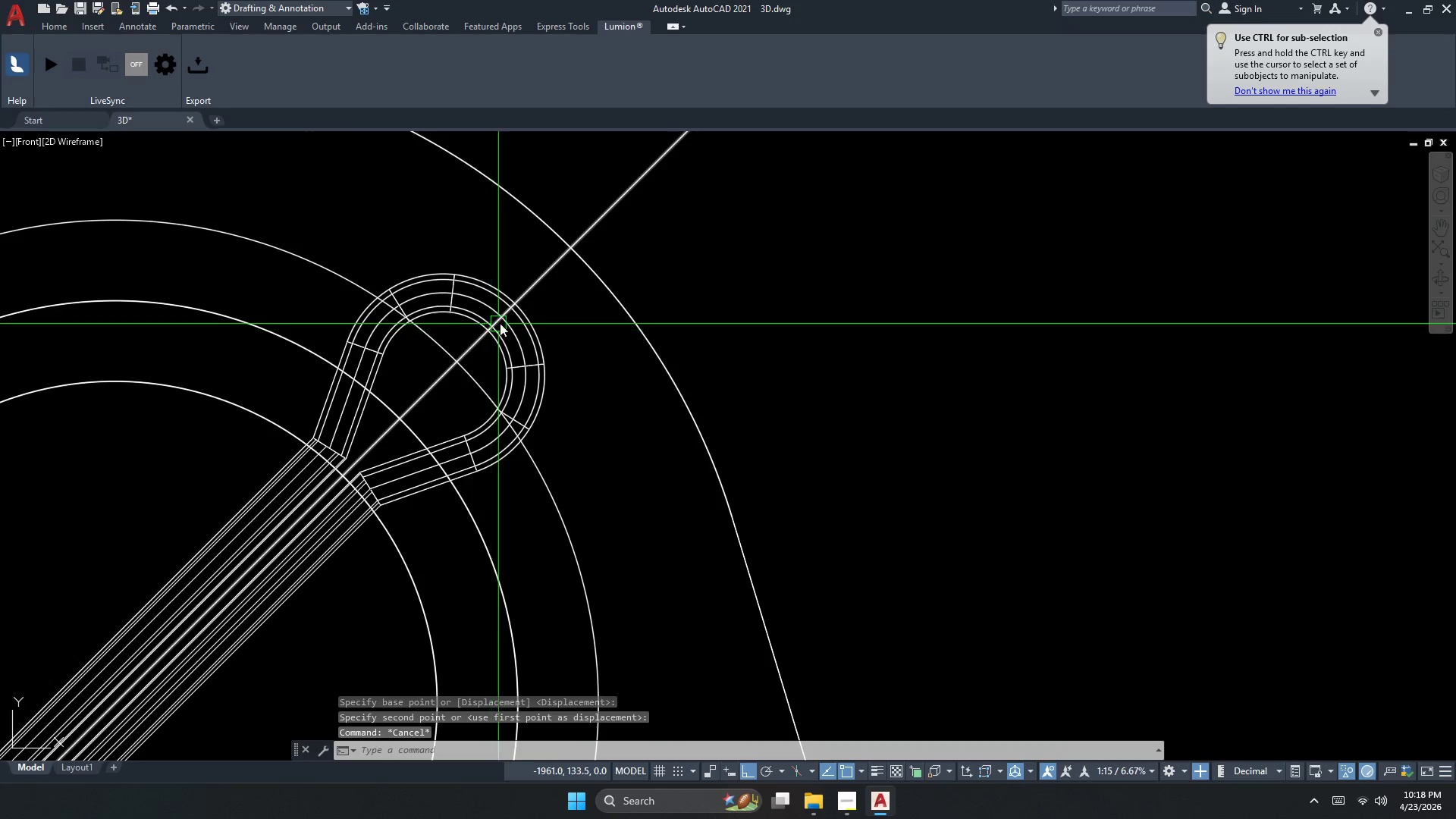 
left_click([504, 319])
 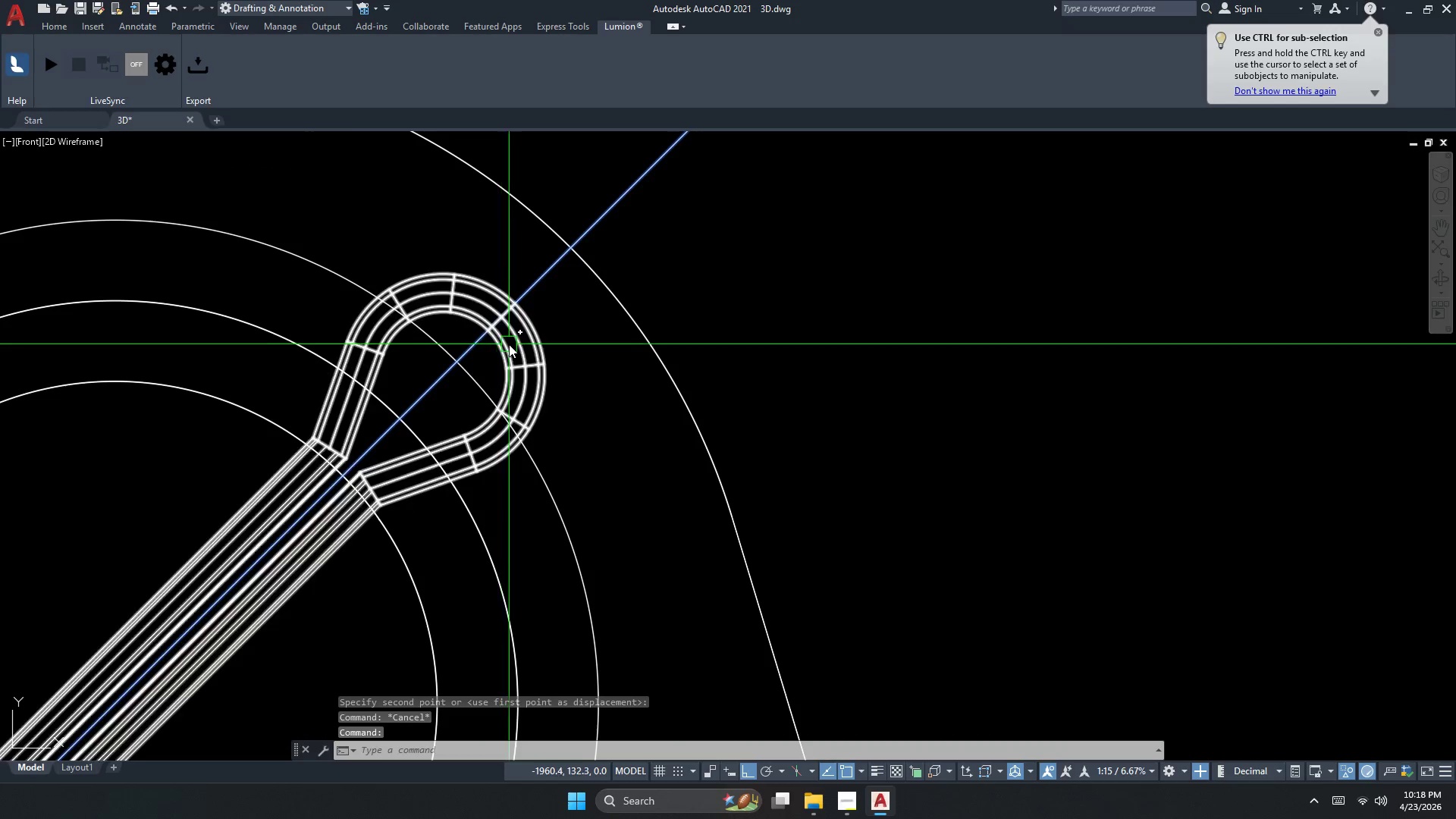 
key(Escape)
 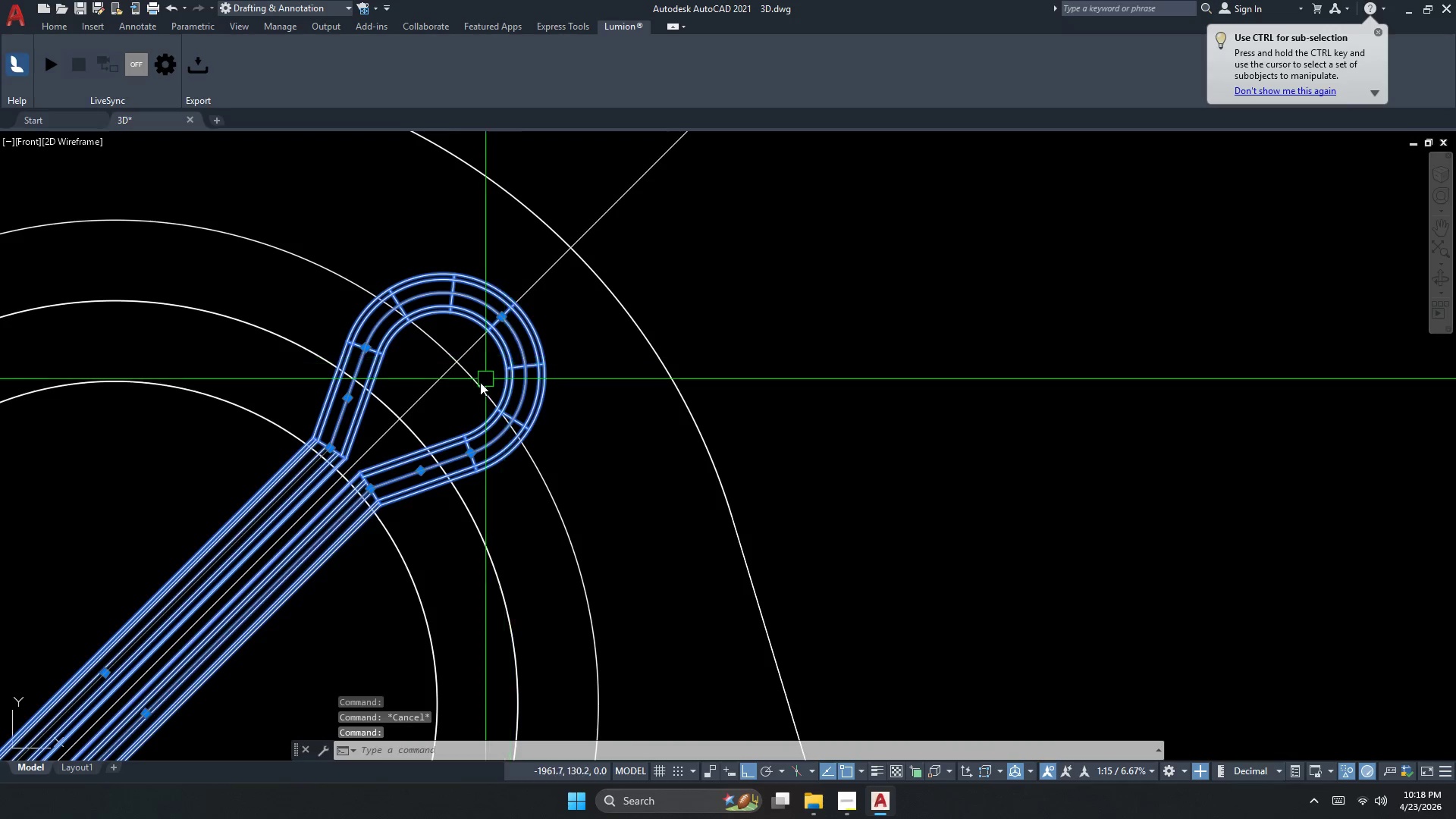 
key(M)
 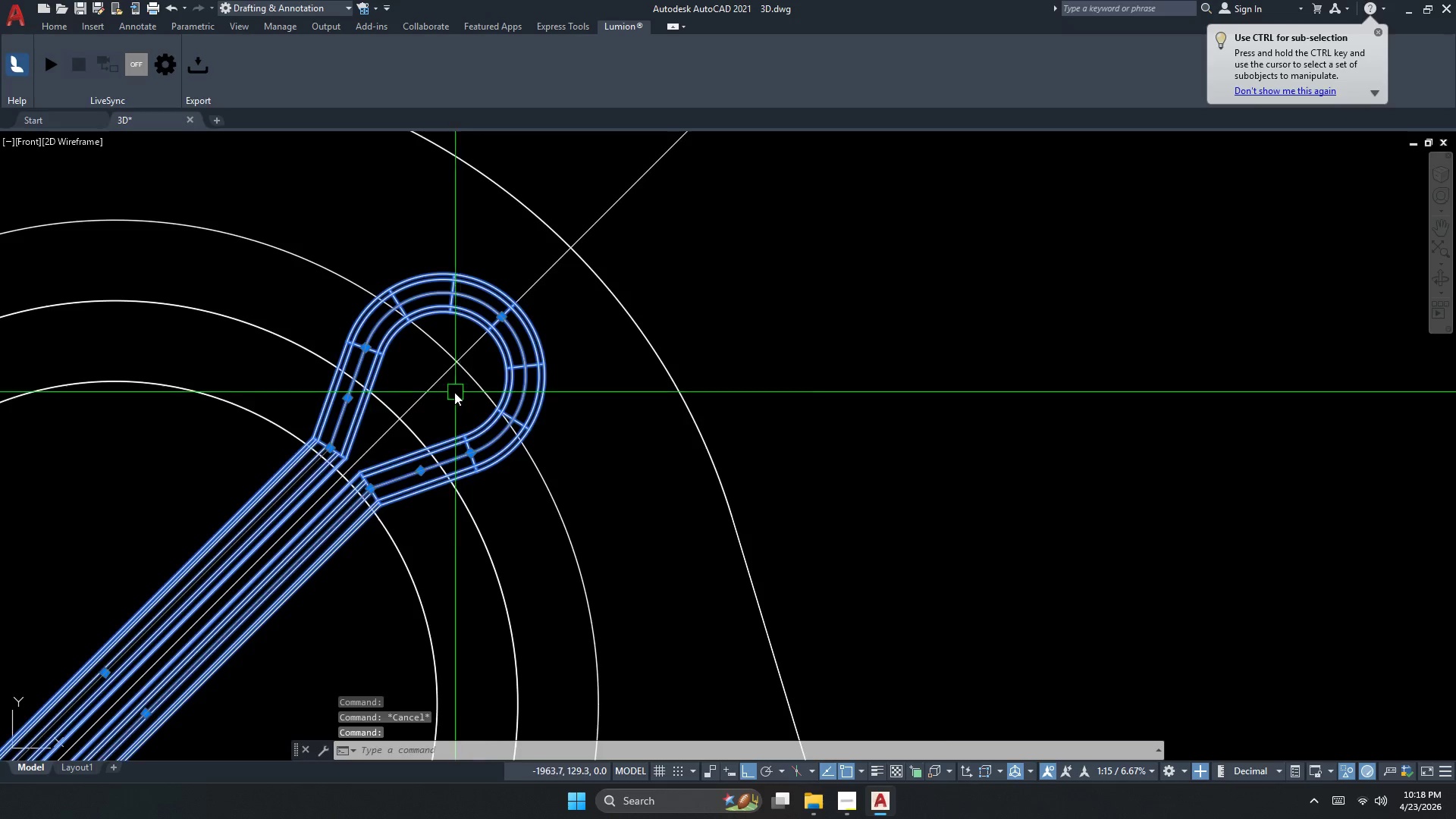 
key(Space)
 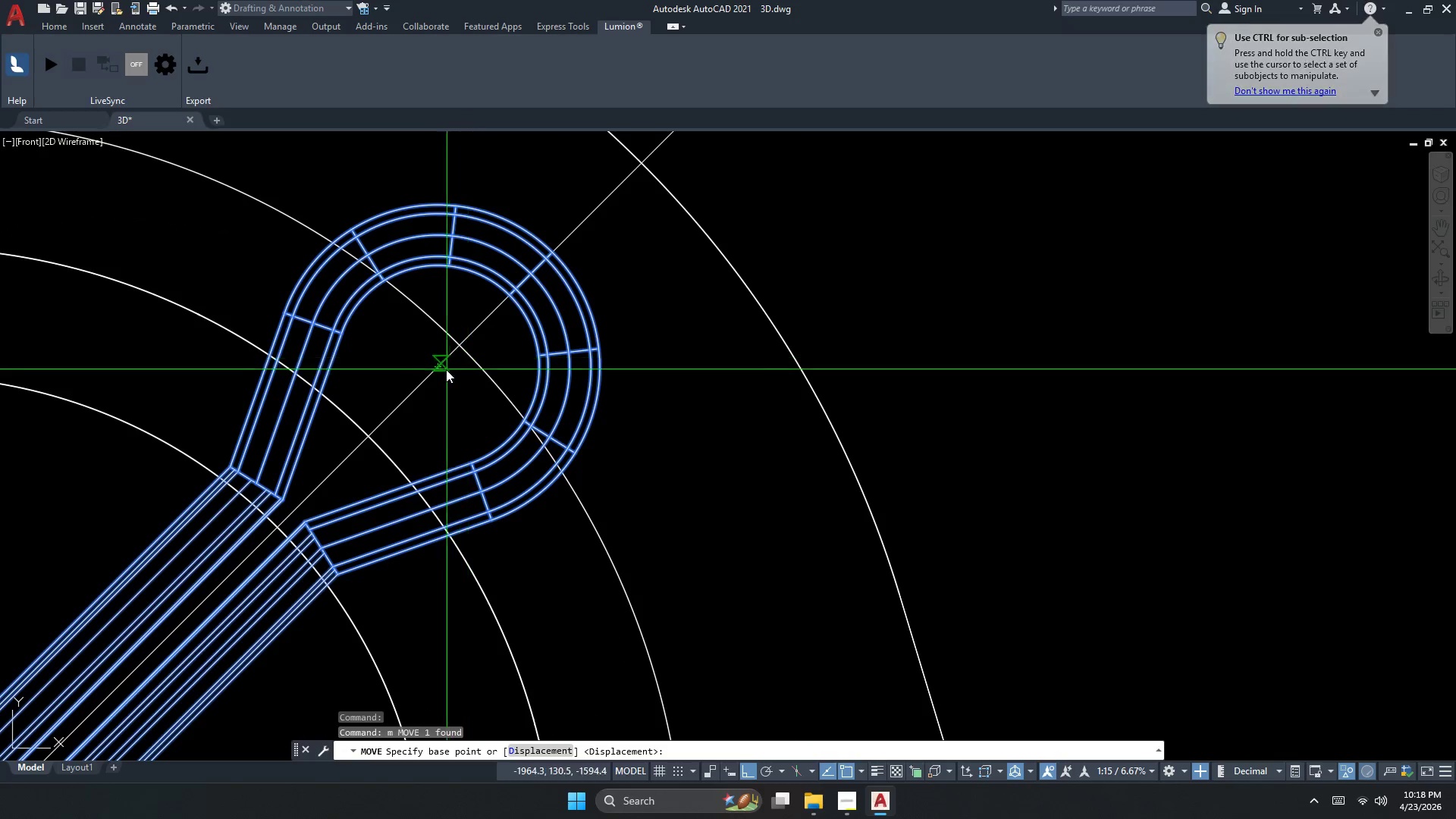 
scroll: coordinate [451, 388], scroll_direction: up, amount: 1.0
 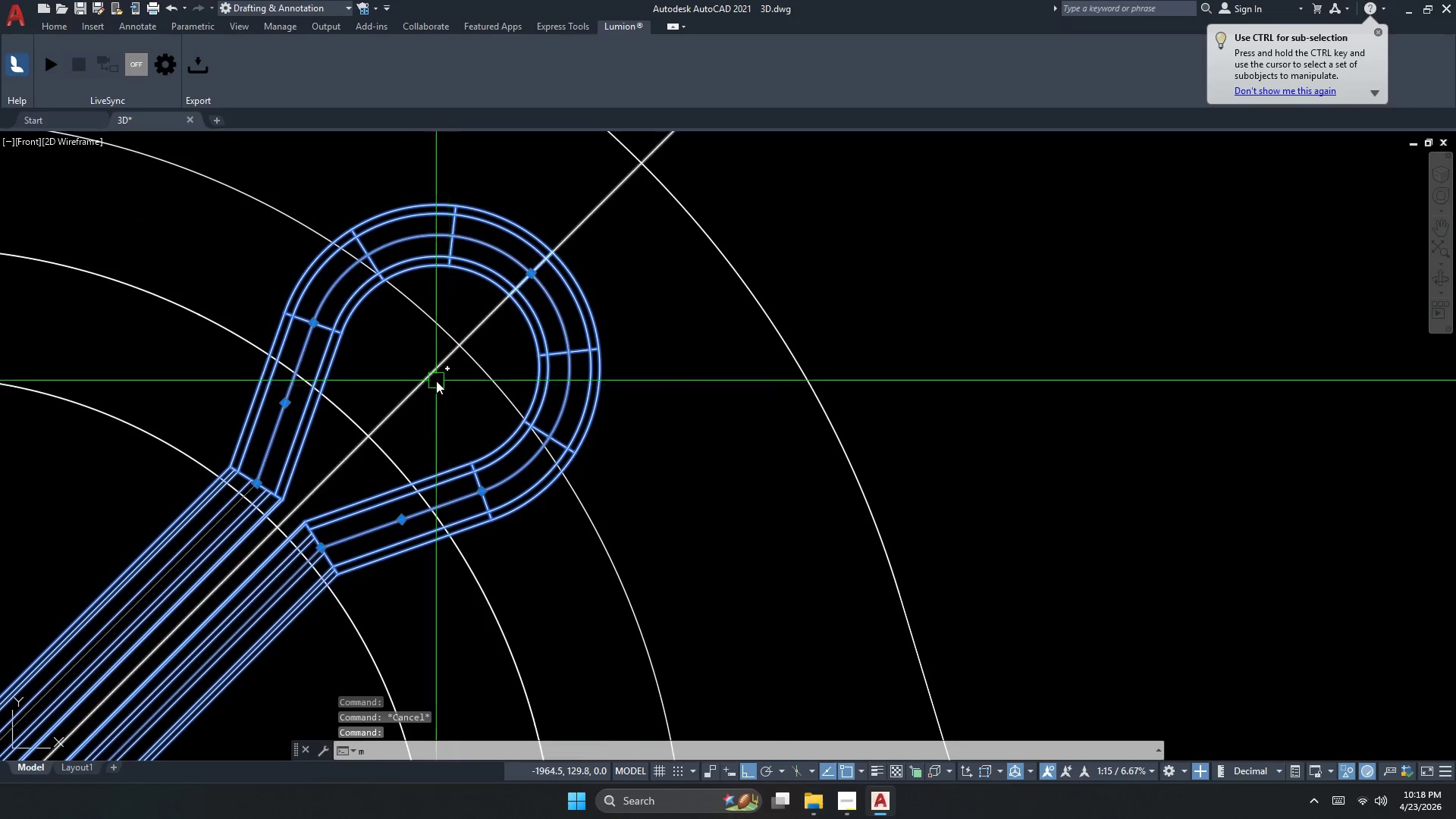 
left_click([440, 371])
 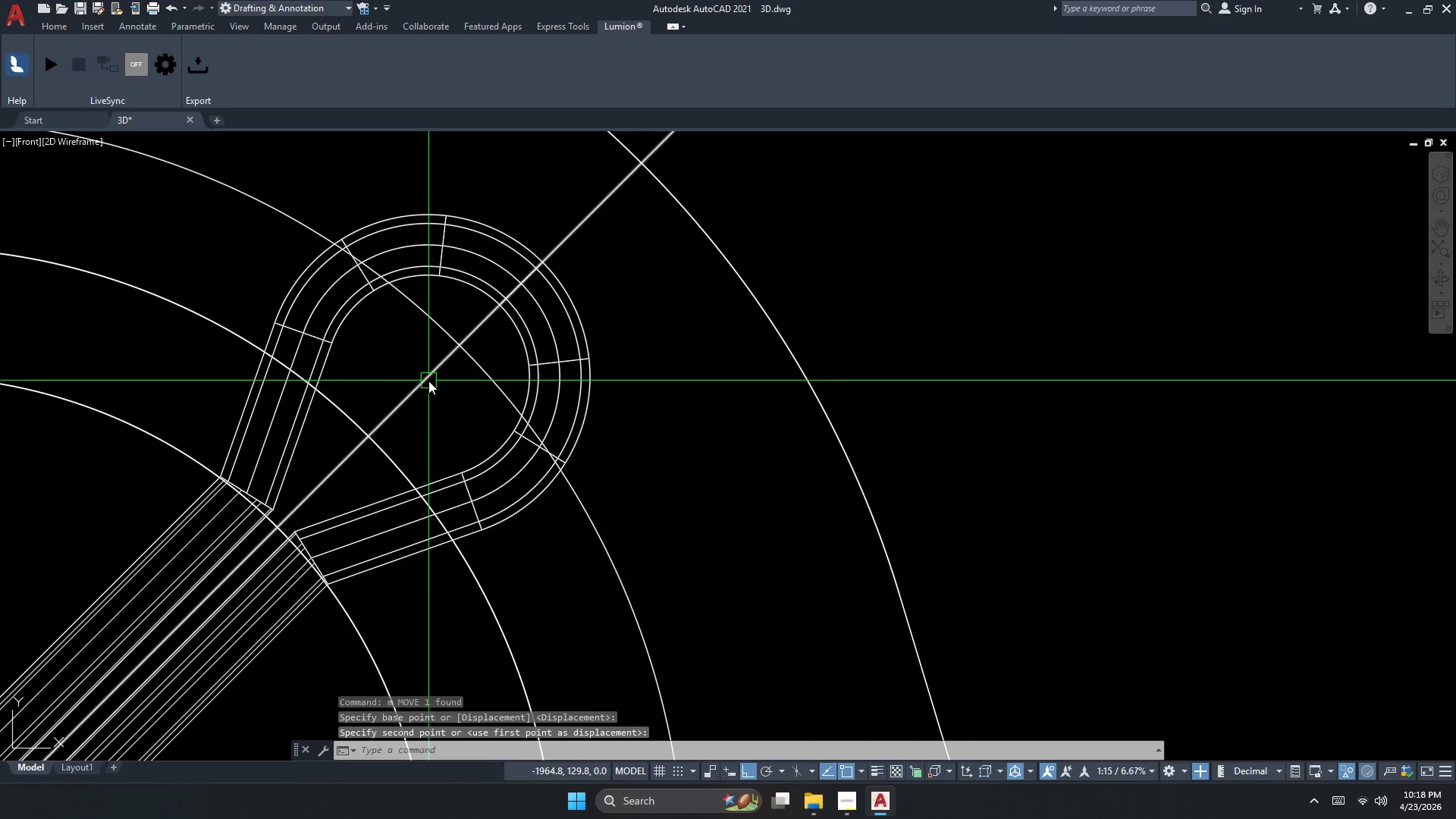 
key(Escape)
 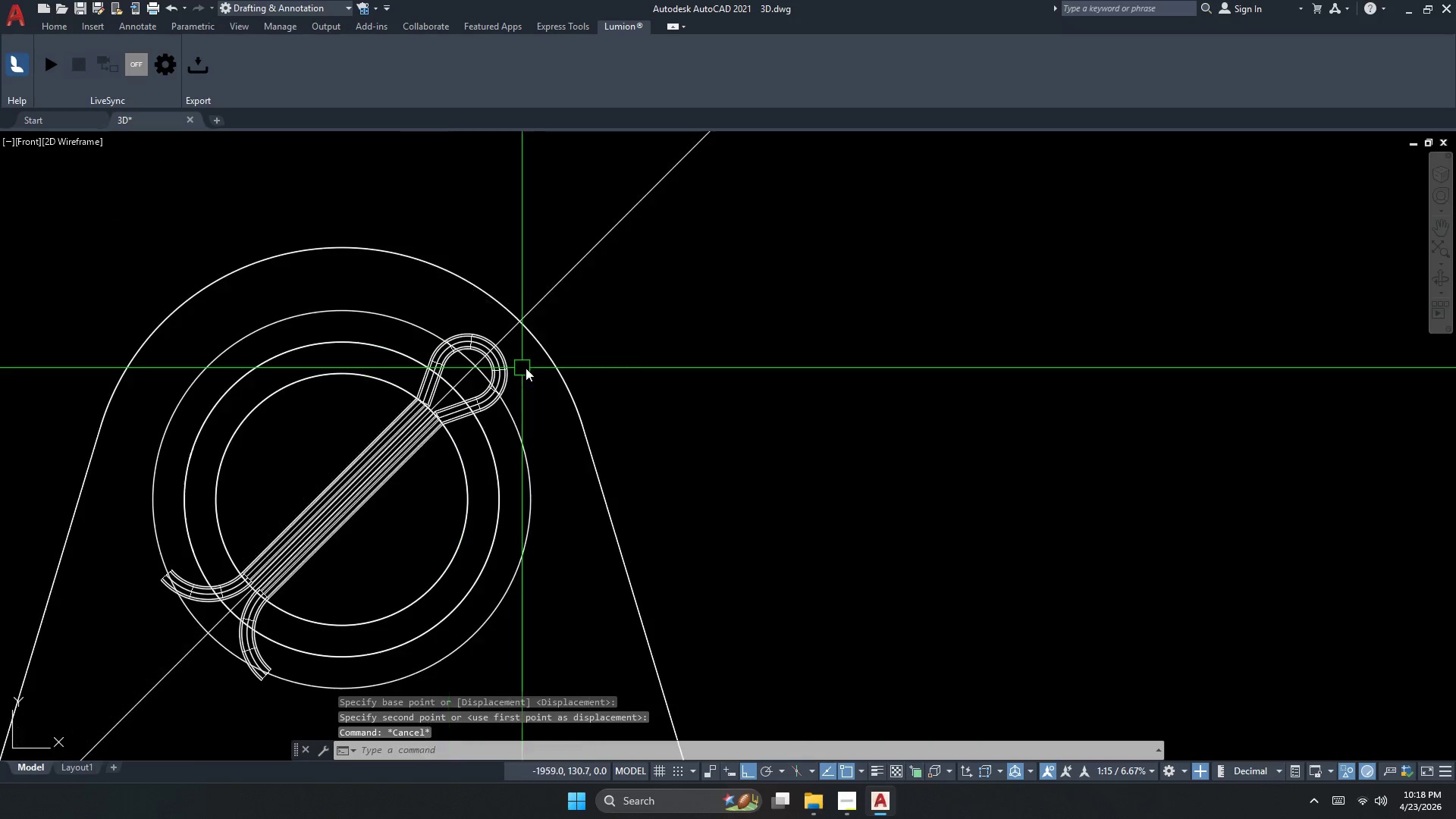 
key(Escape)
 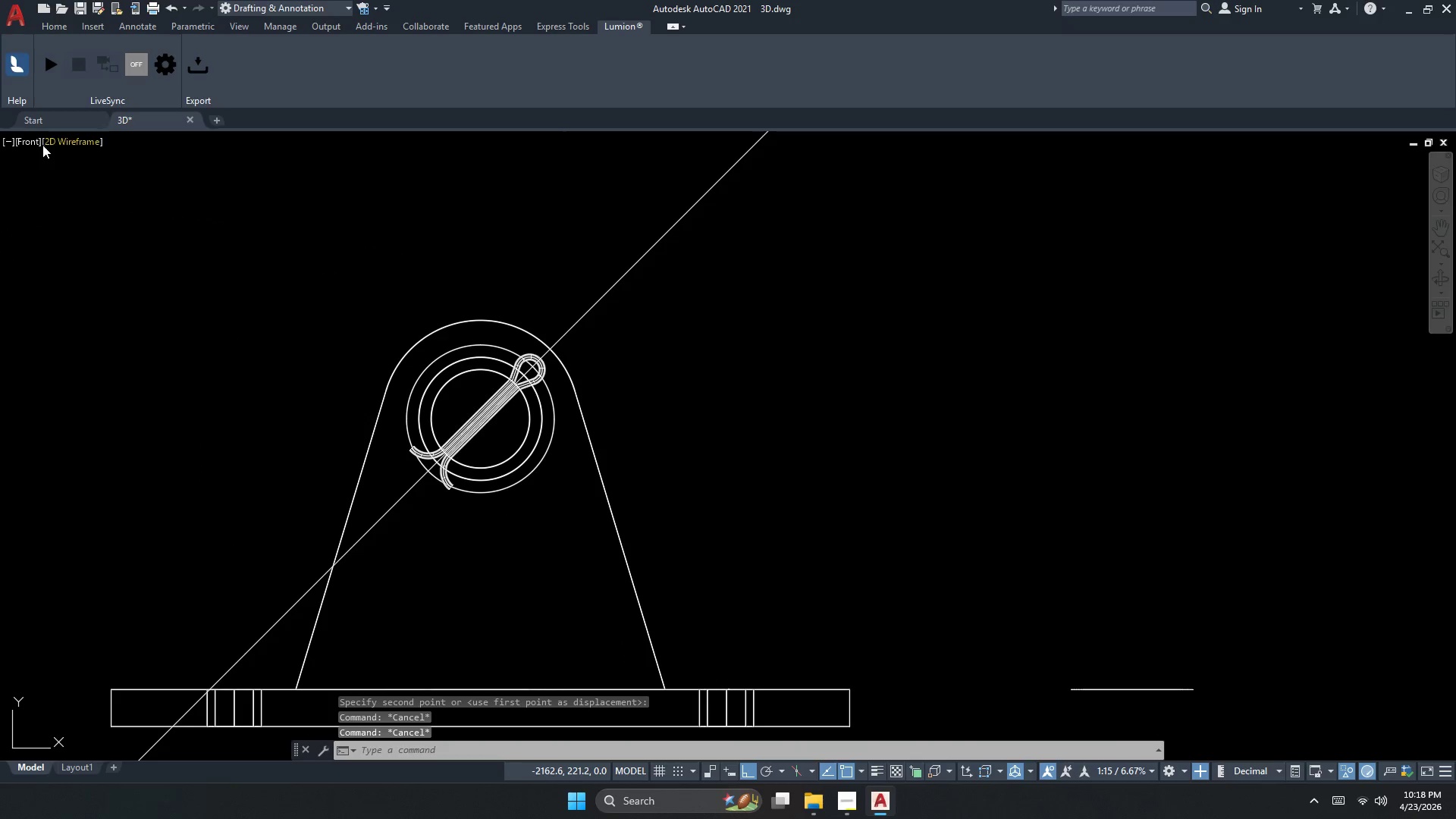 
scroll: coordinate [569, 367], scroll_direction: down, amount: 5.0
 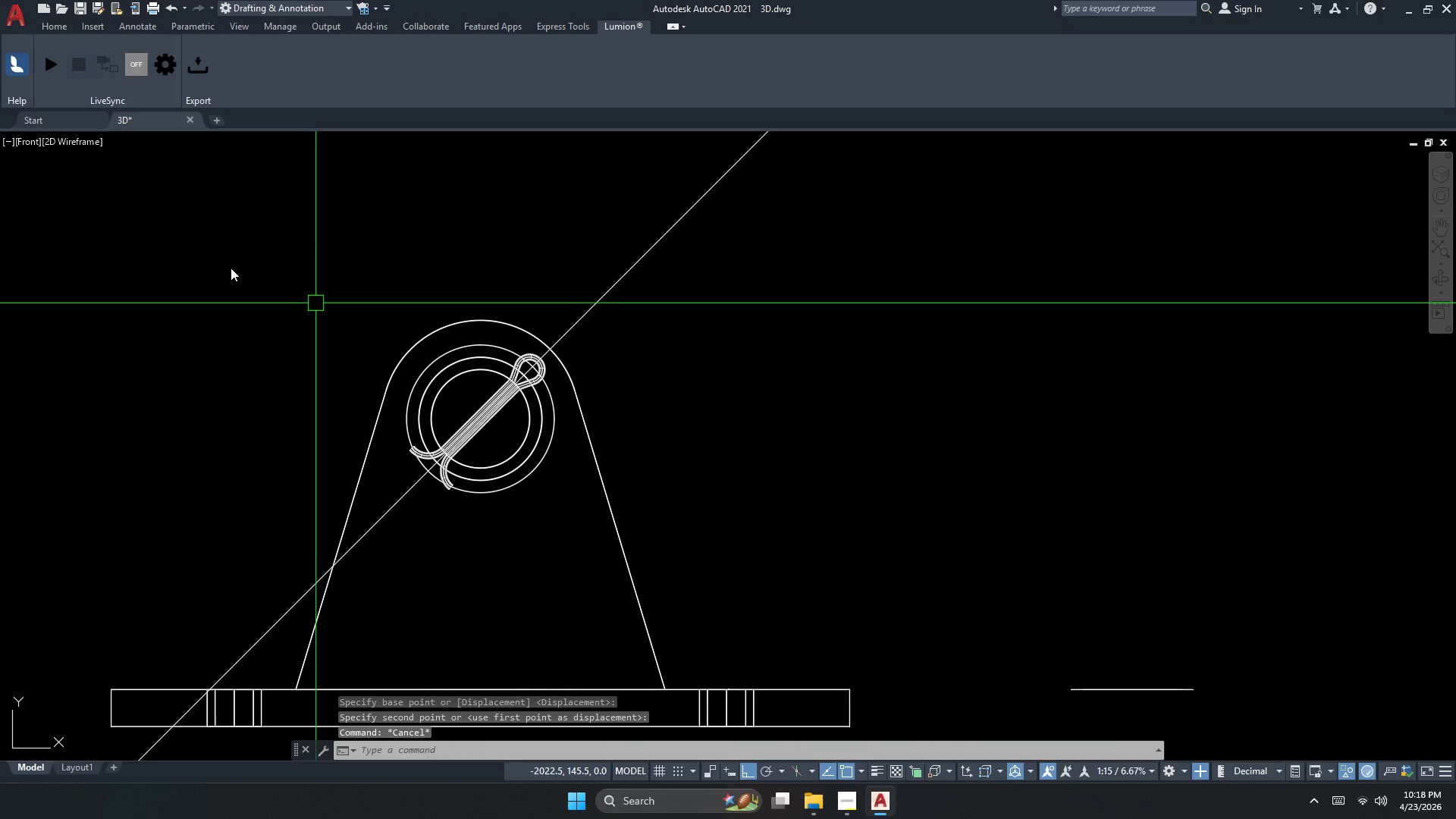 
key(Escape)
 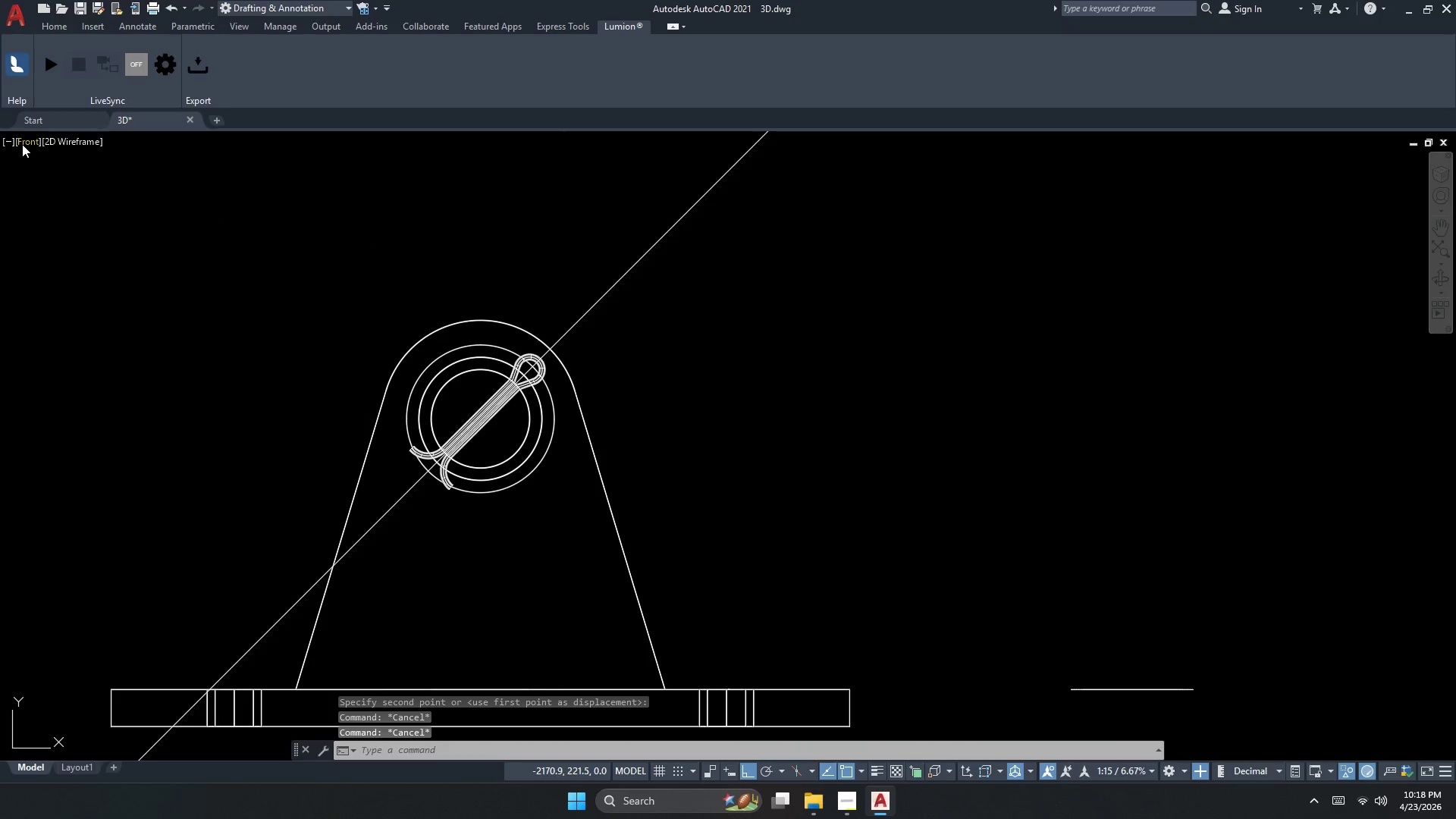 
left_click([22, 144])
 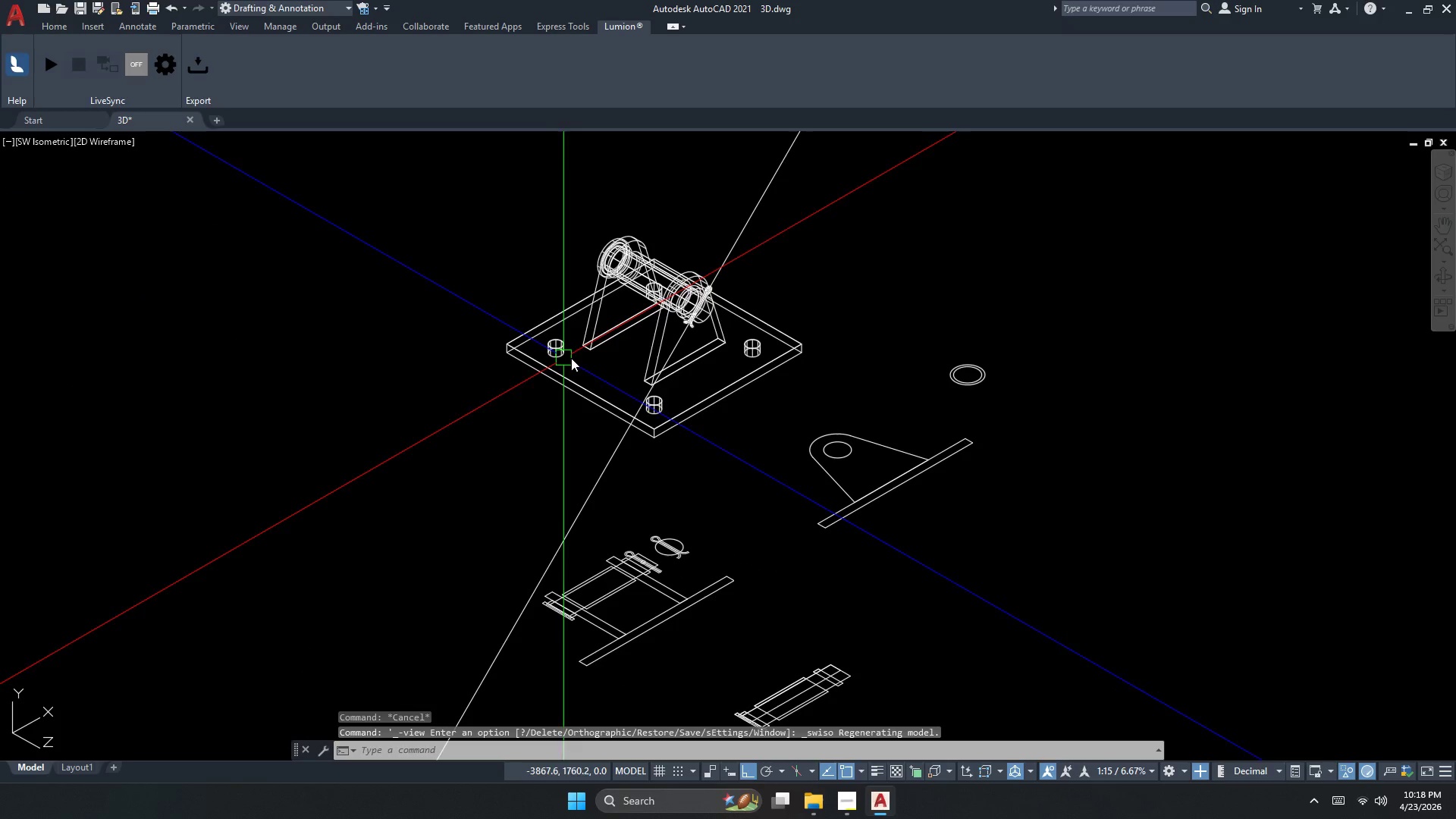 
scroll: coordinate [774, 279], scroll_direction: up, amount: 5.0
 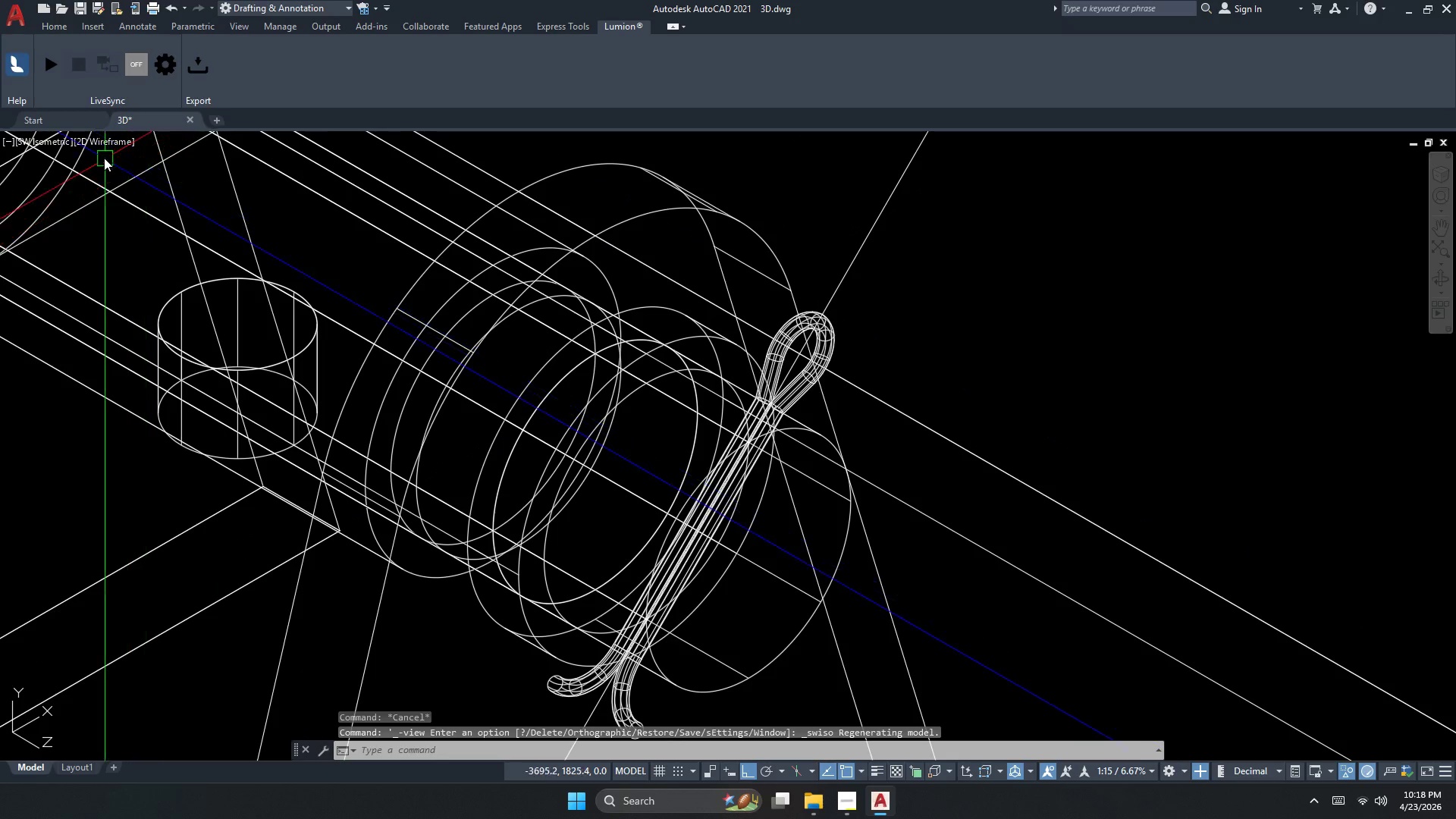 
left_click([99, 149])
 